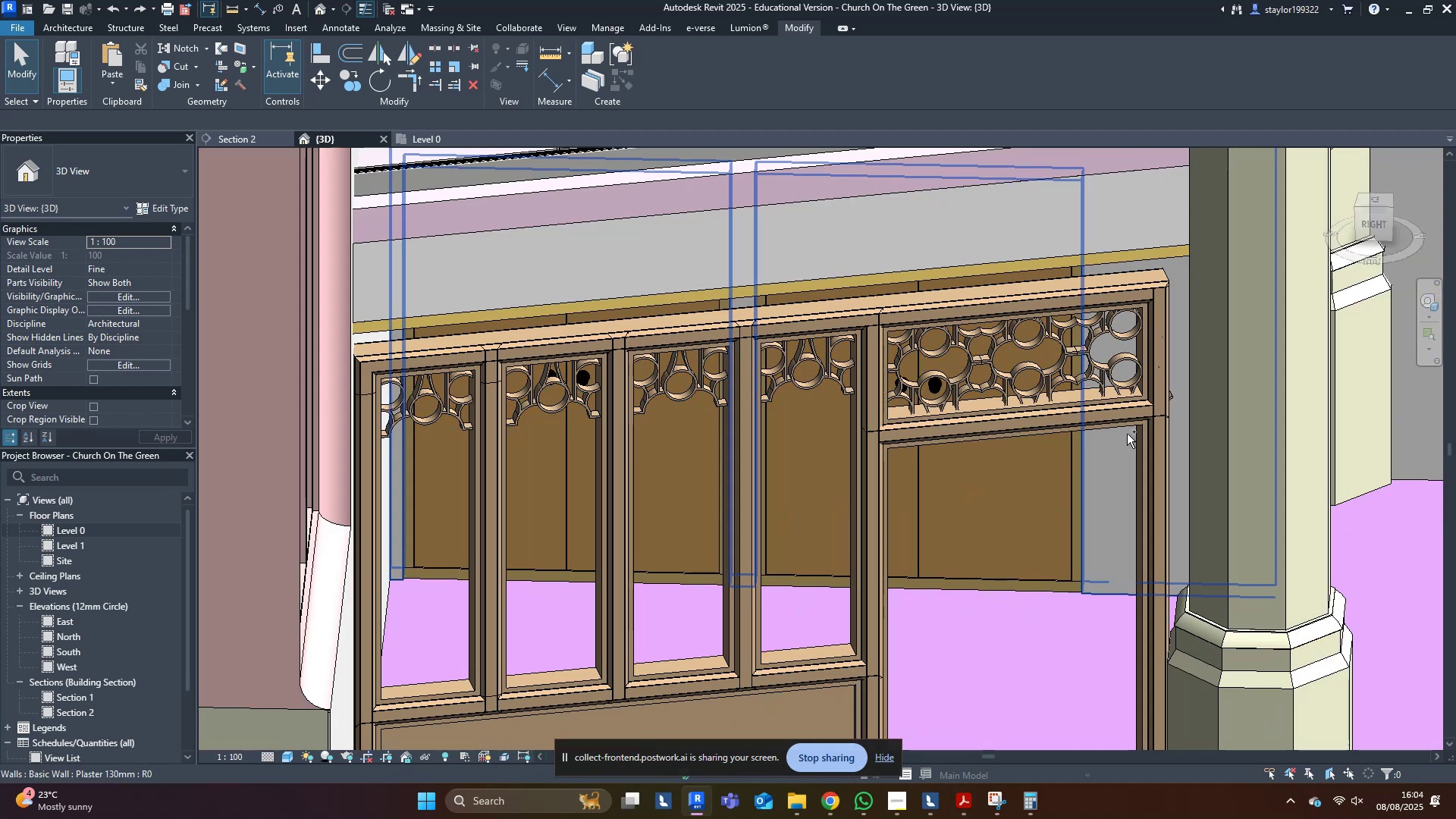 
key(Control+Z)
 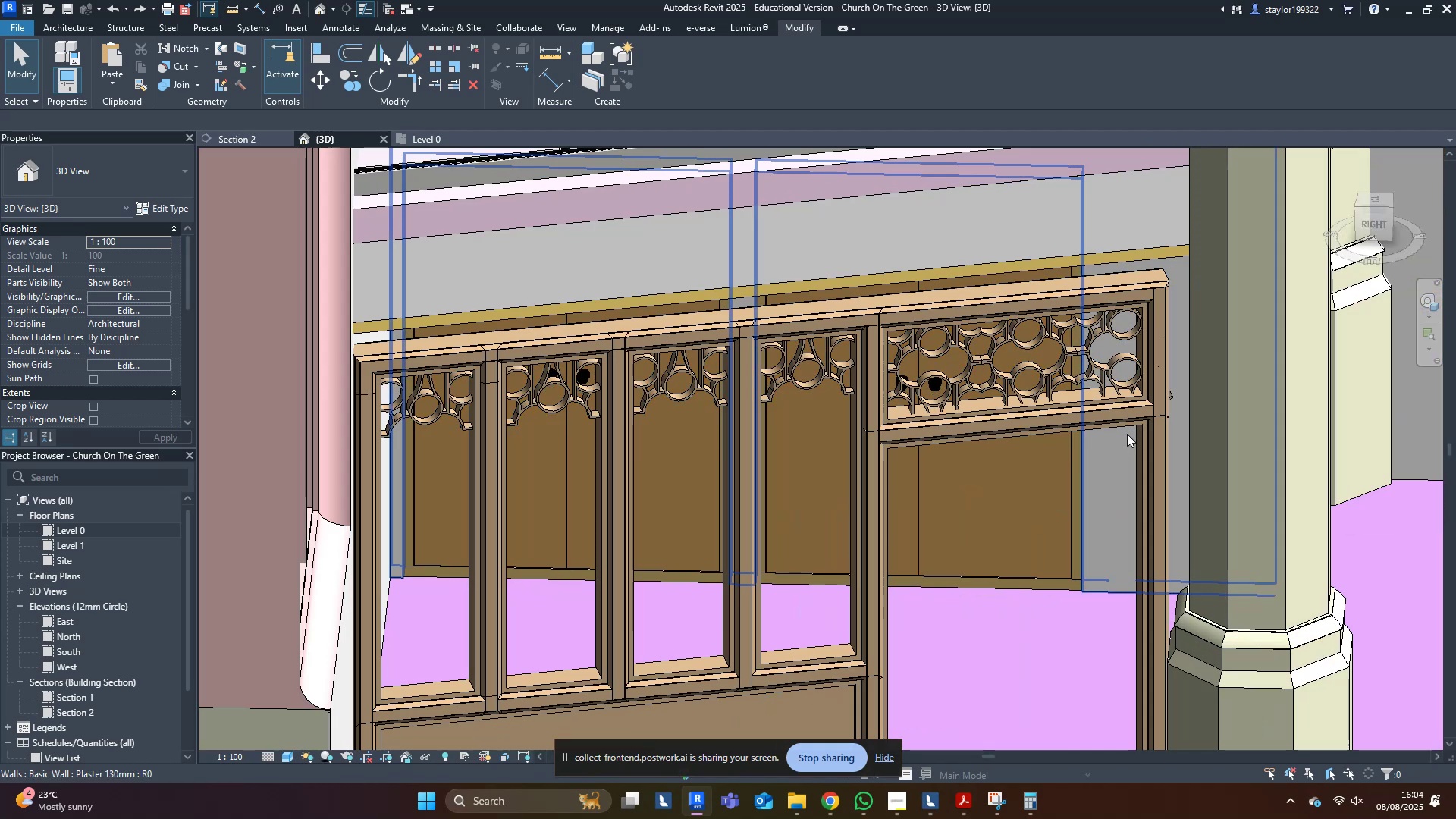 
key(Control+Y)
 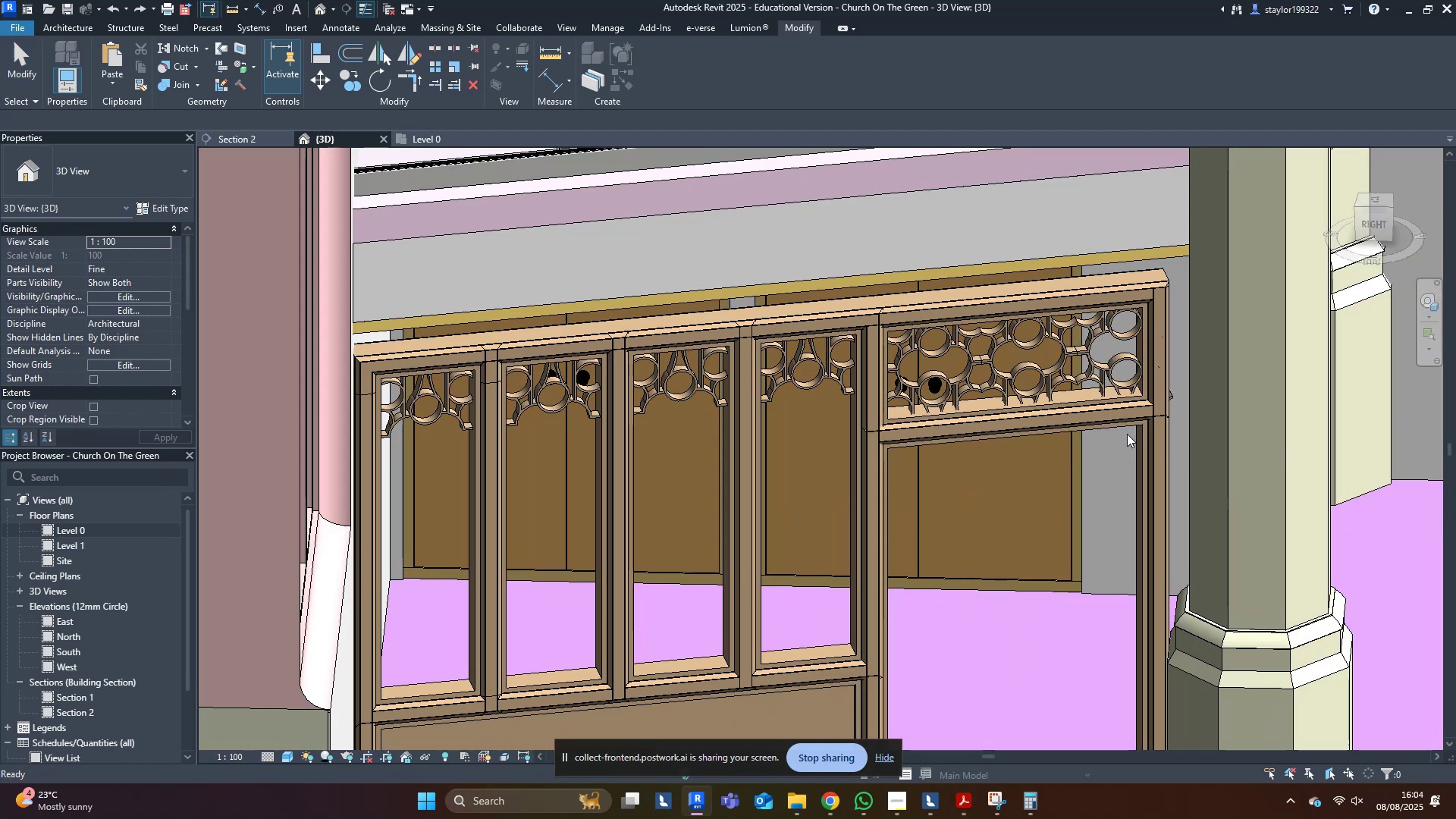 
key(Control+Y)
 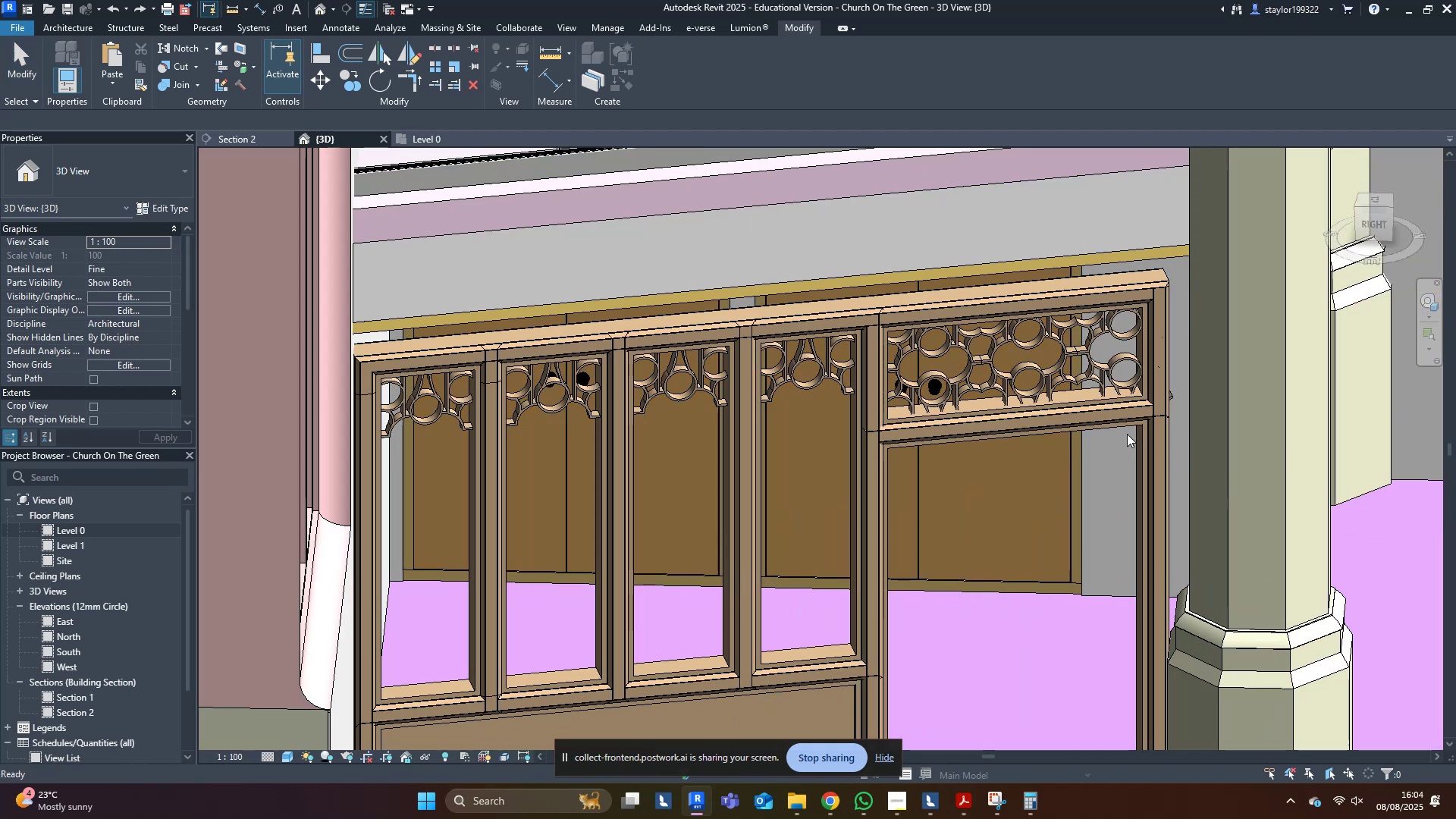 
key(Control+Y)
 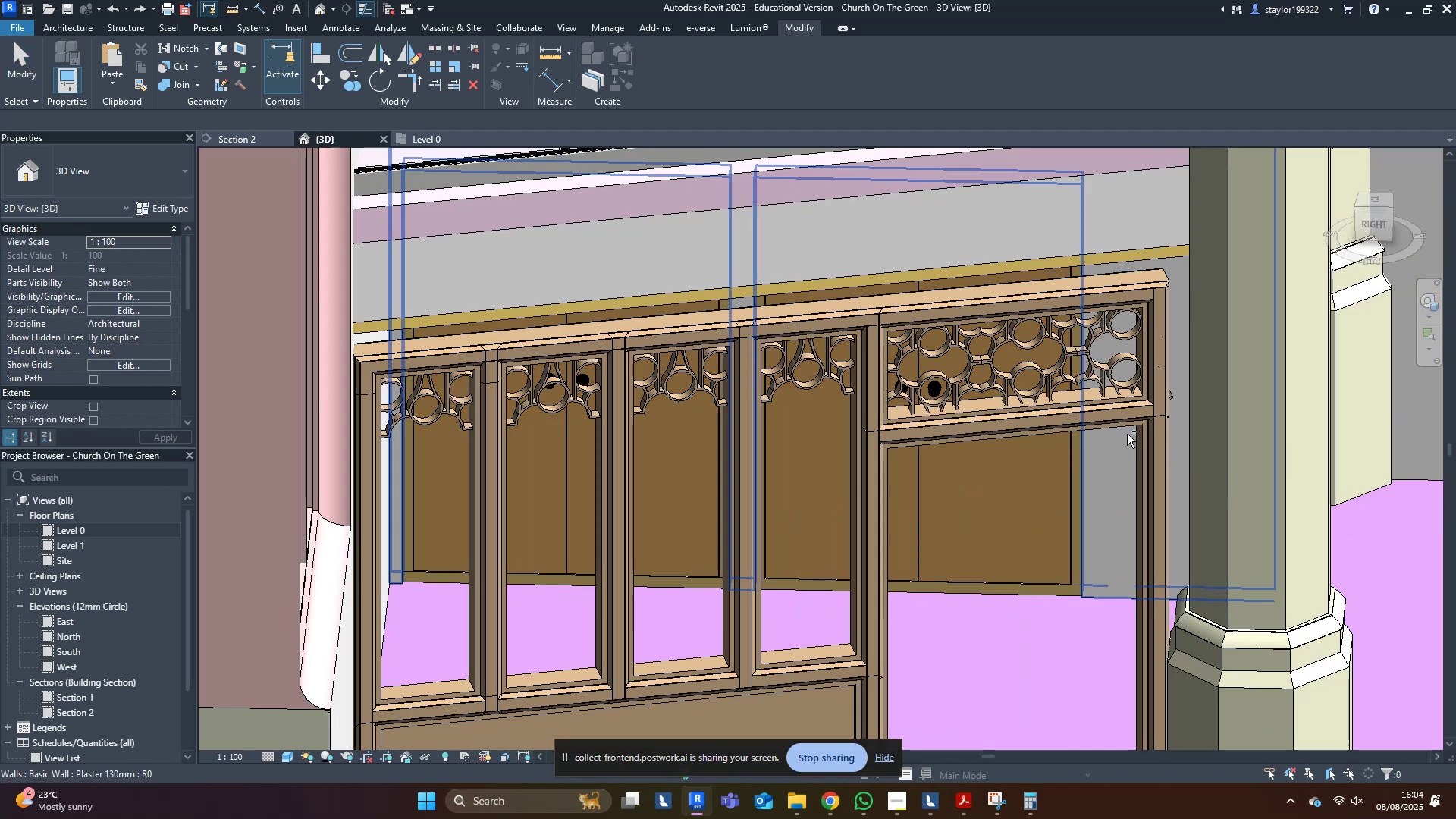 
key(Control+Y)
 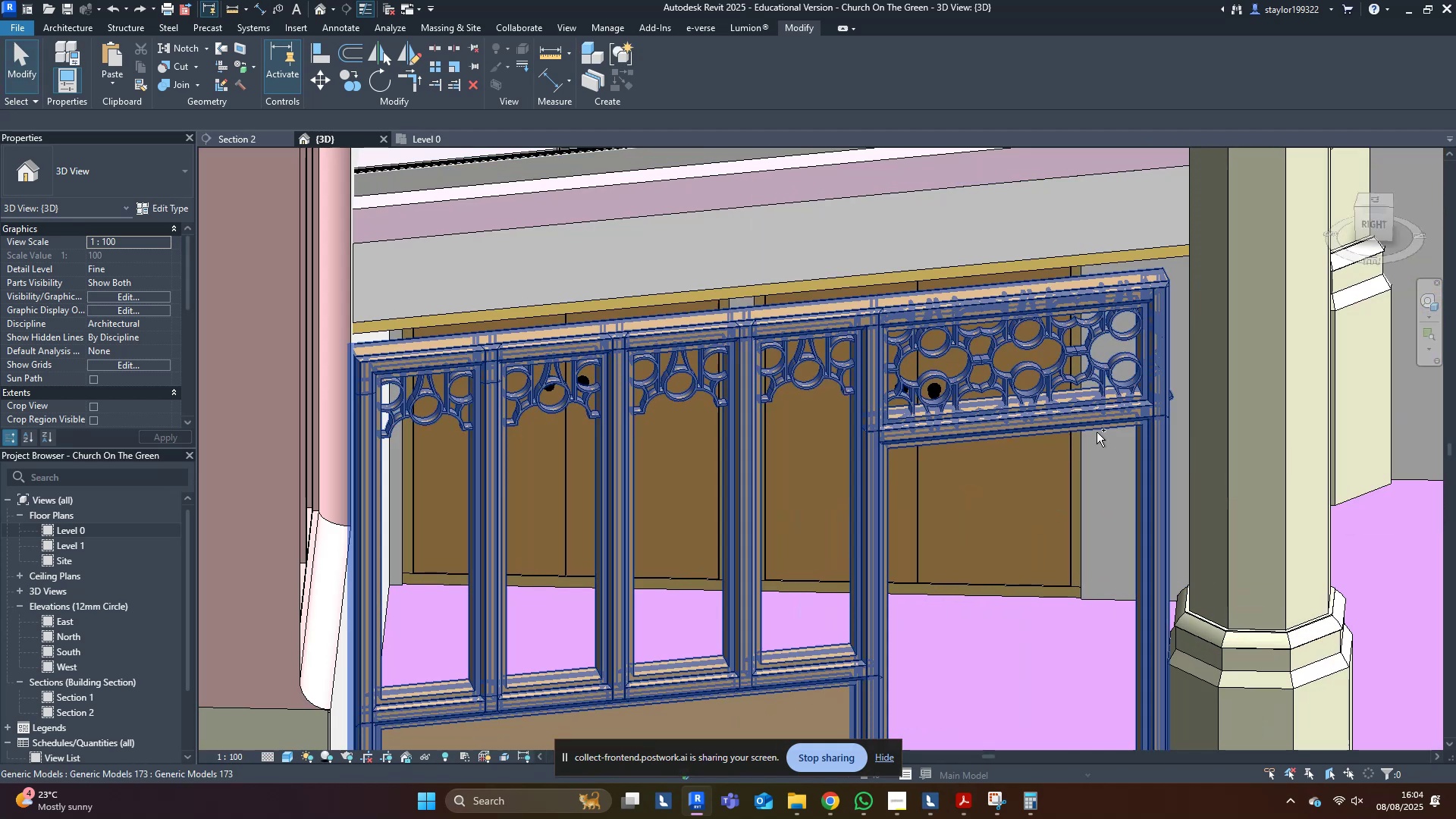 
key(Control+Y)
 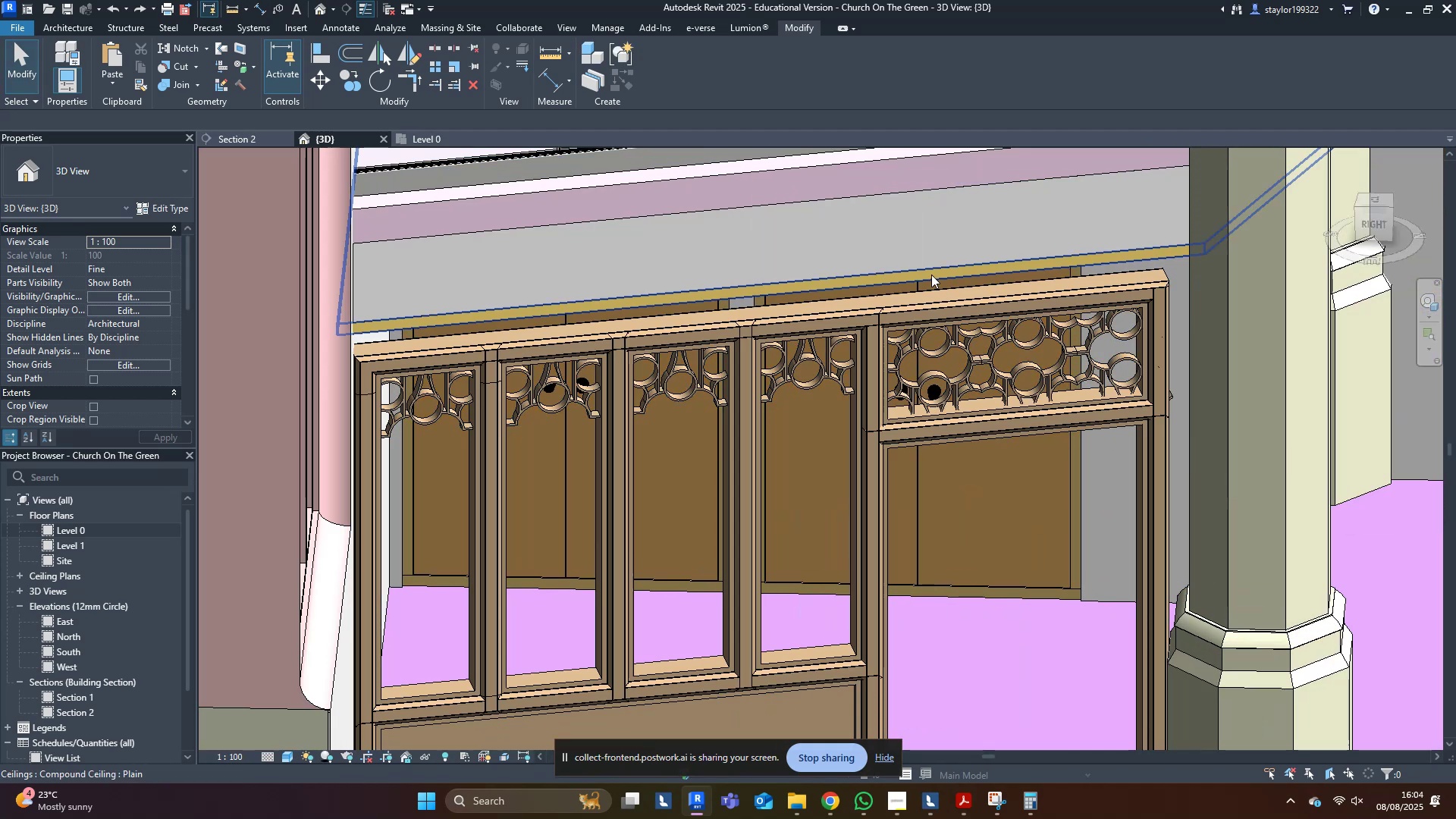 
scroll: coordinate [895, 370], scroll_direction: down, amount: 5.0
 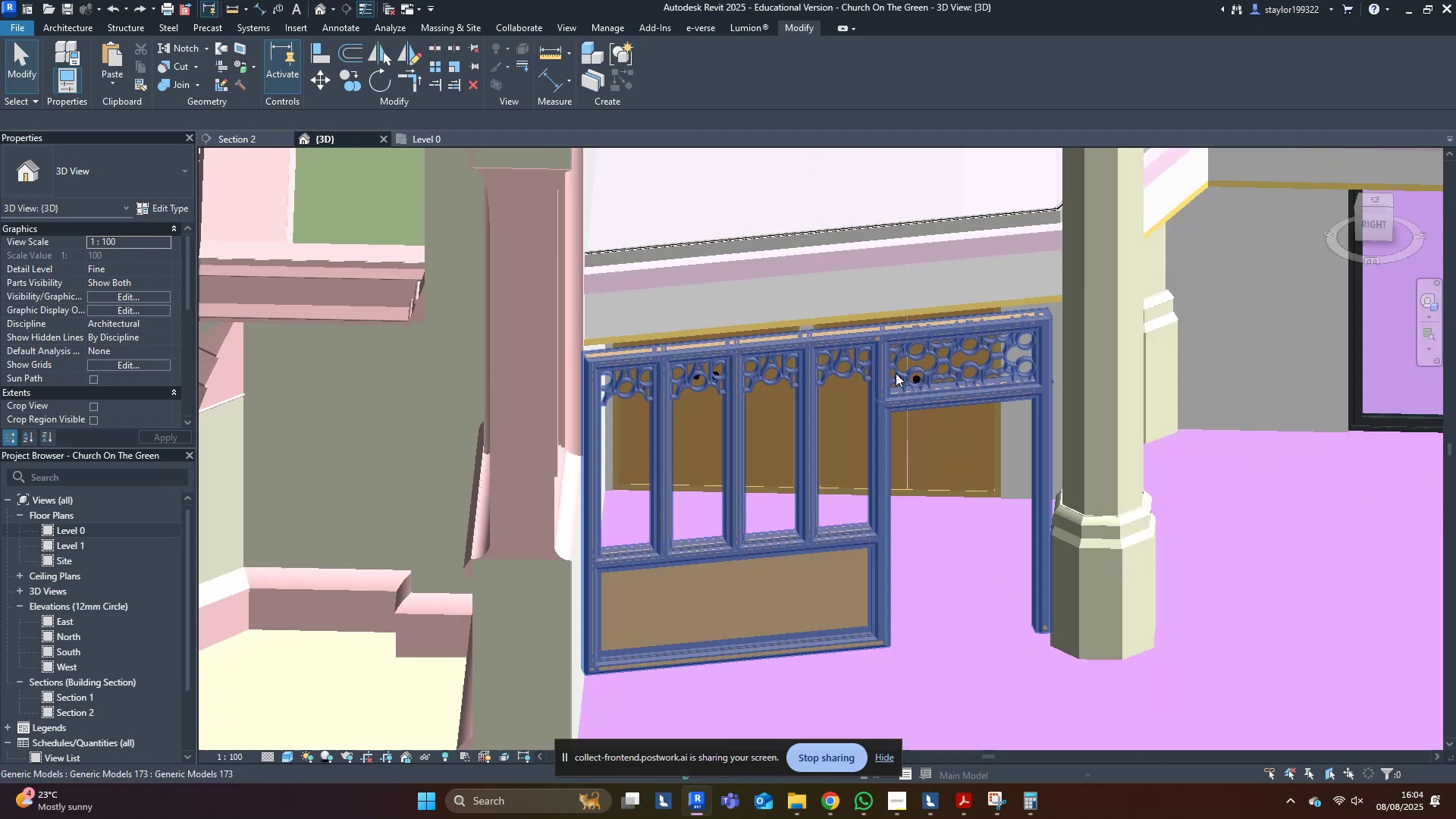 
type(al)
 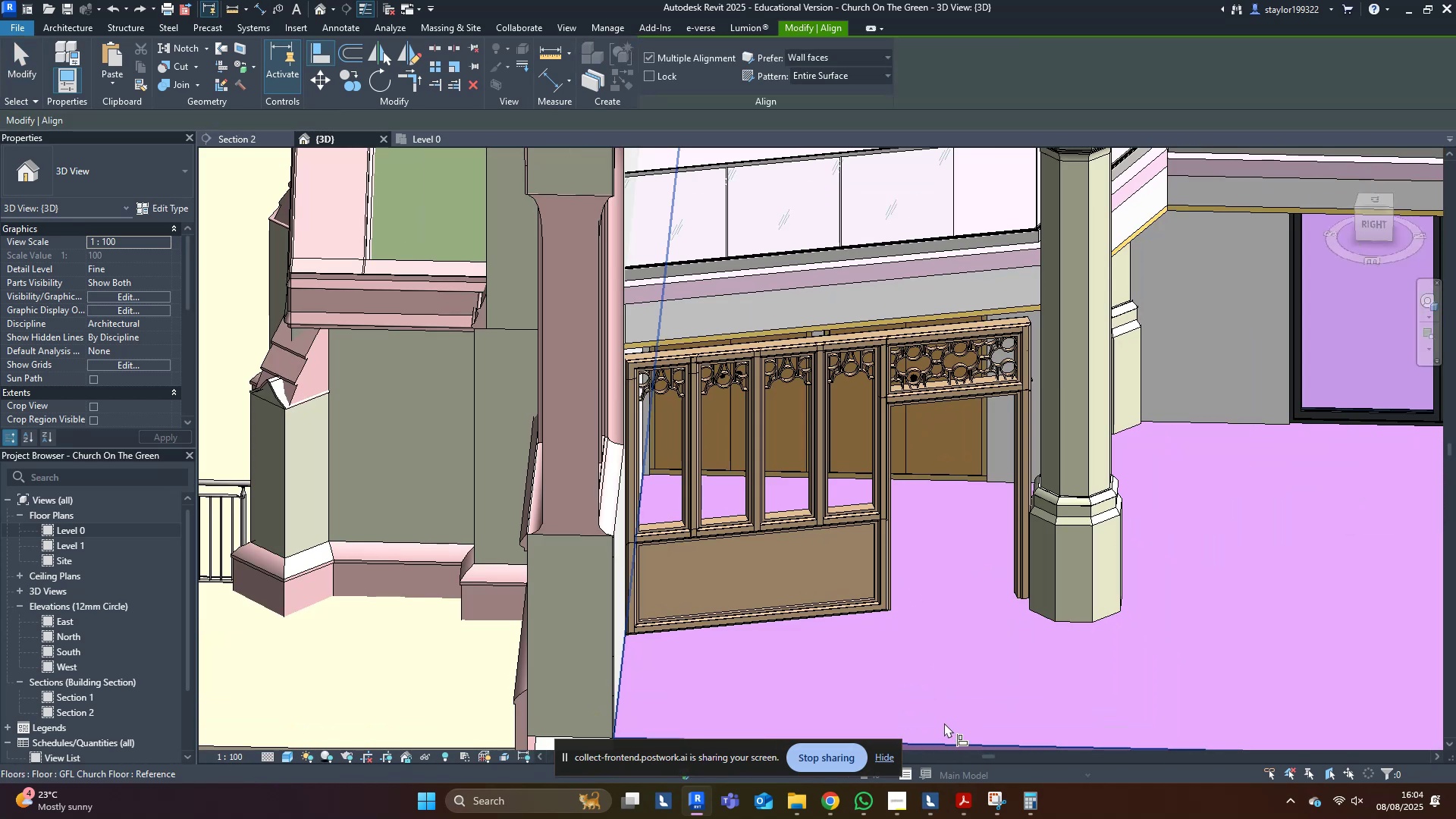 
left_click([961, 681])
 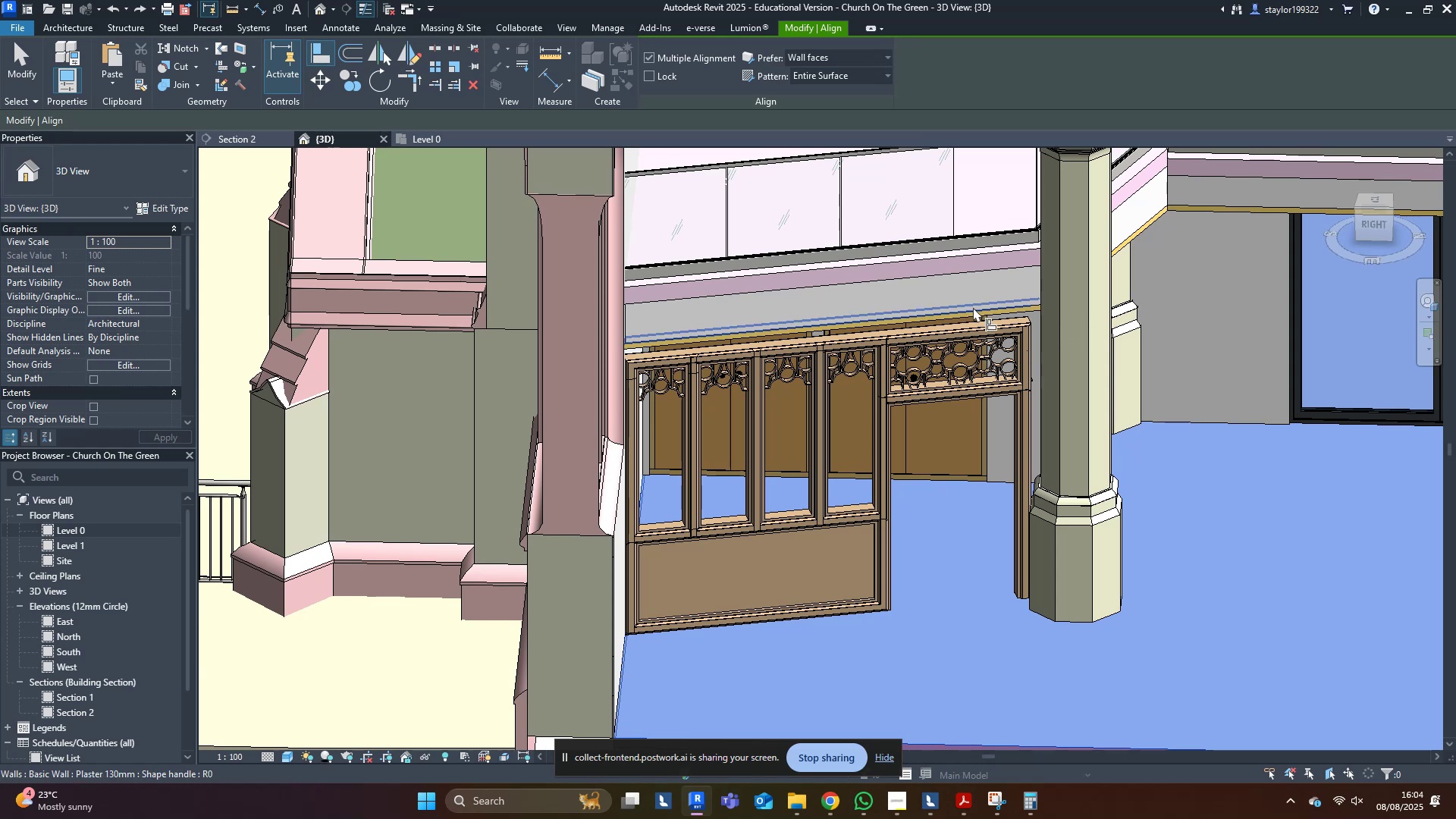 
left_click([973, 307])
 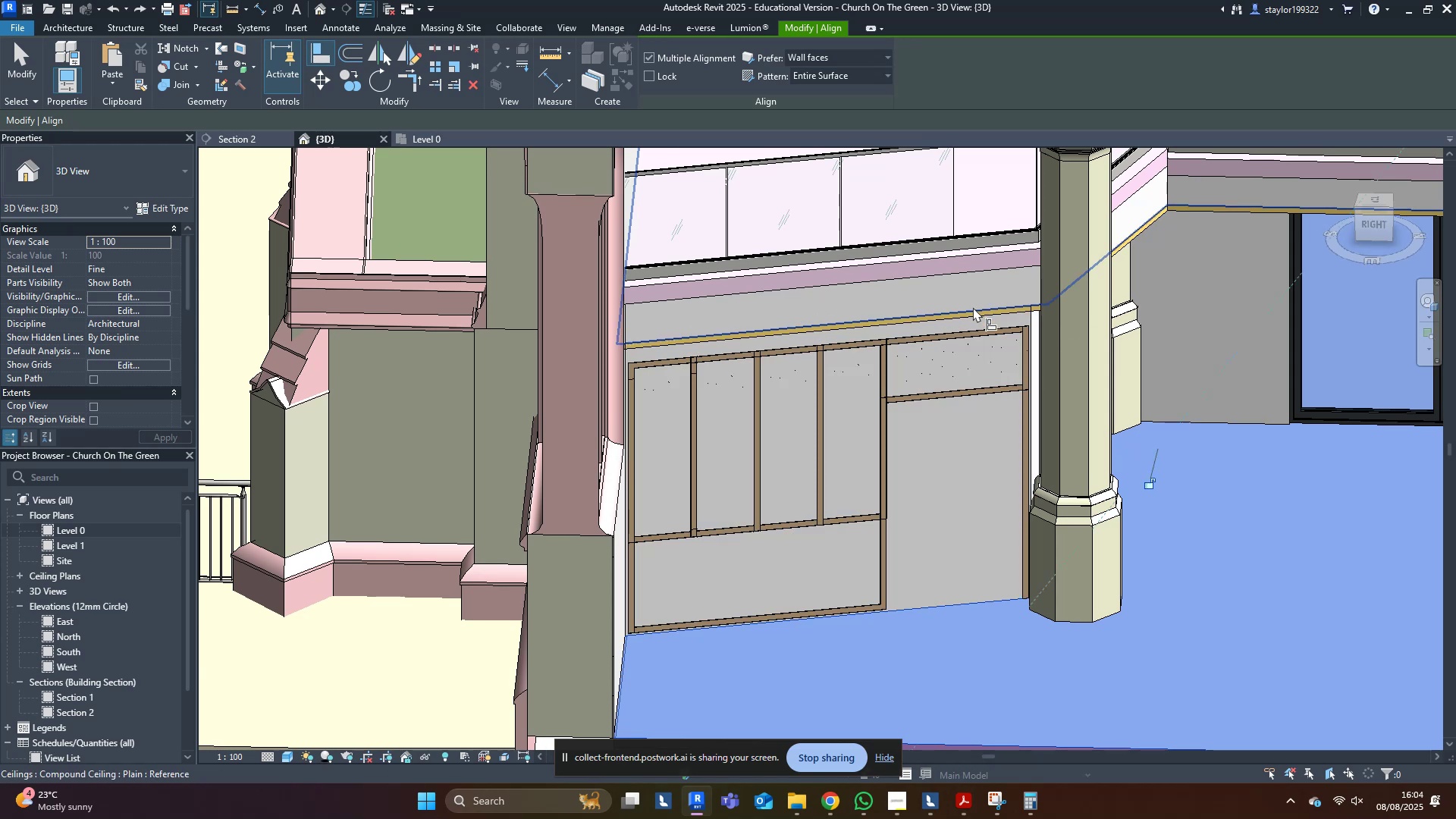 
key(Escape)
 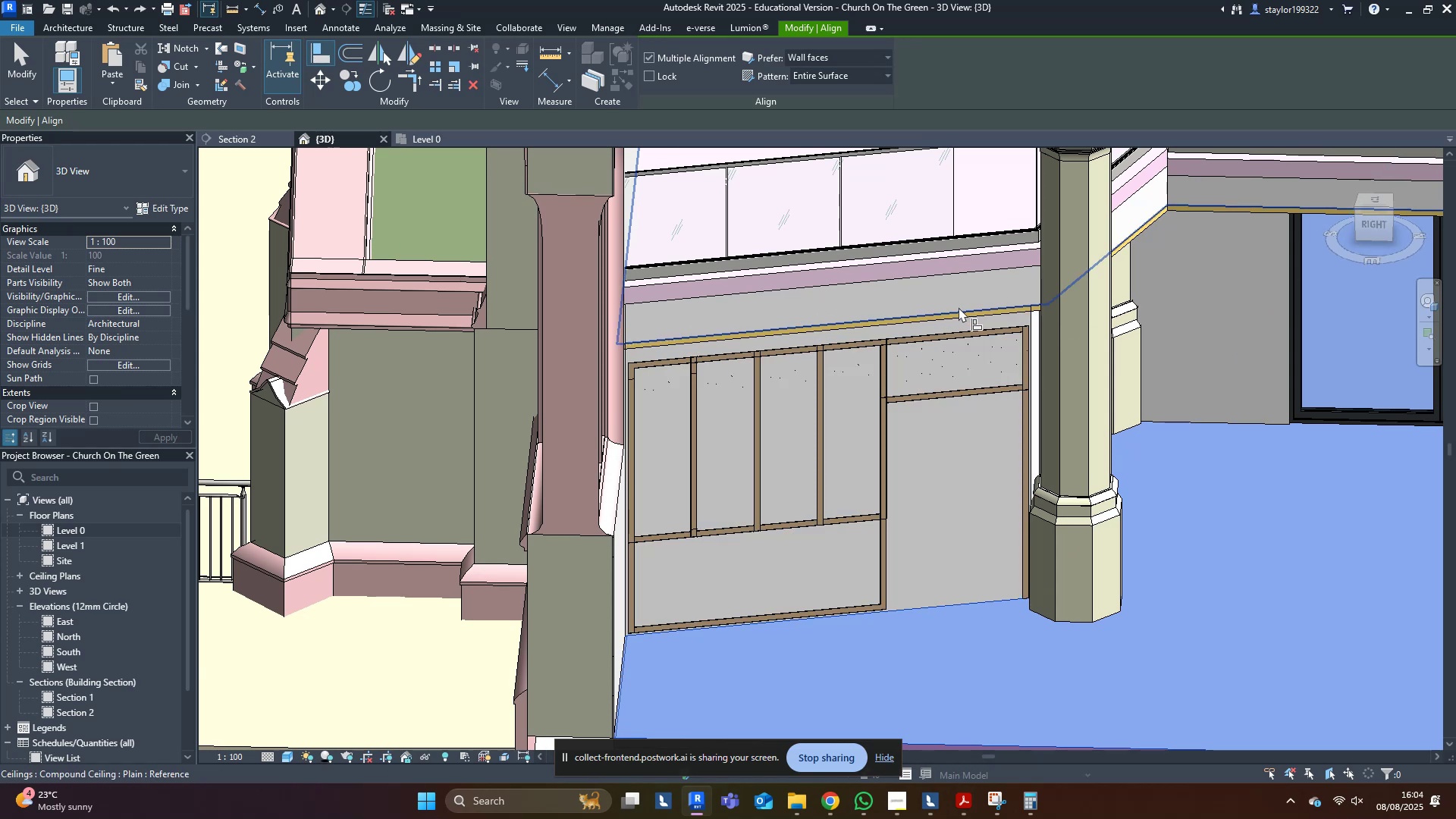 
key(Escape)
 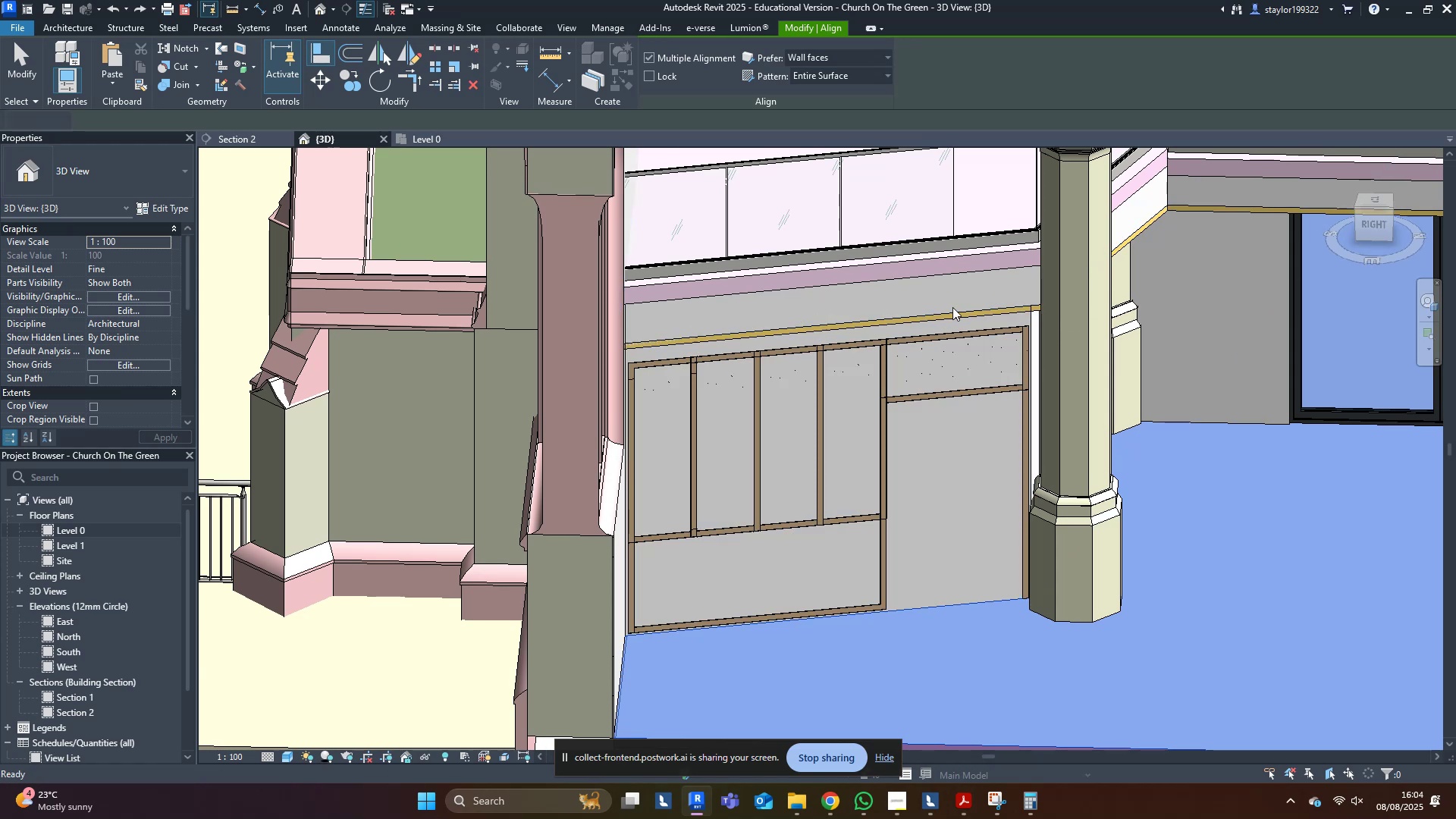 
key(Escape)
 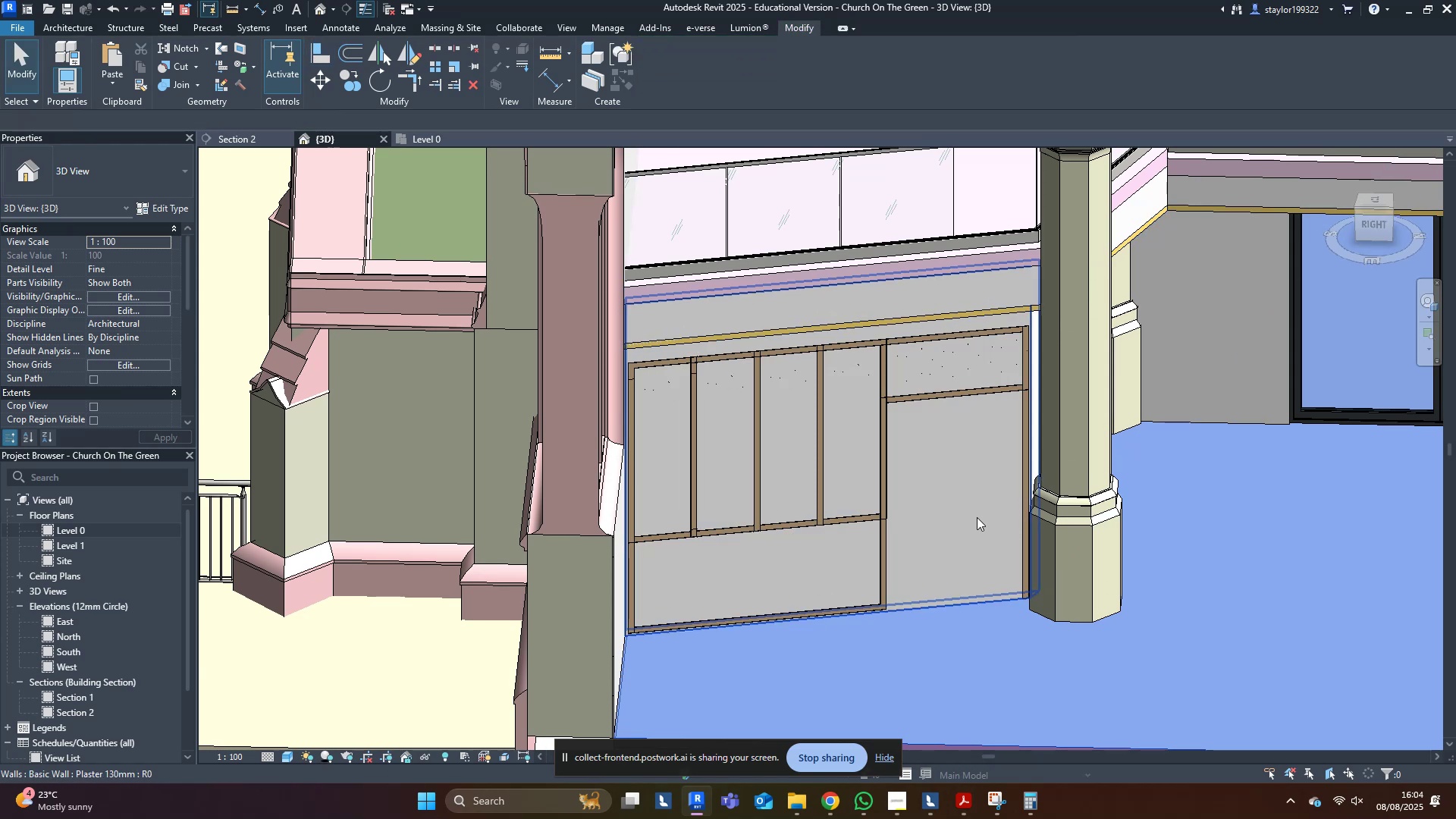 
left_click([968, 516])
 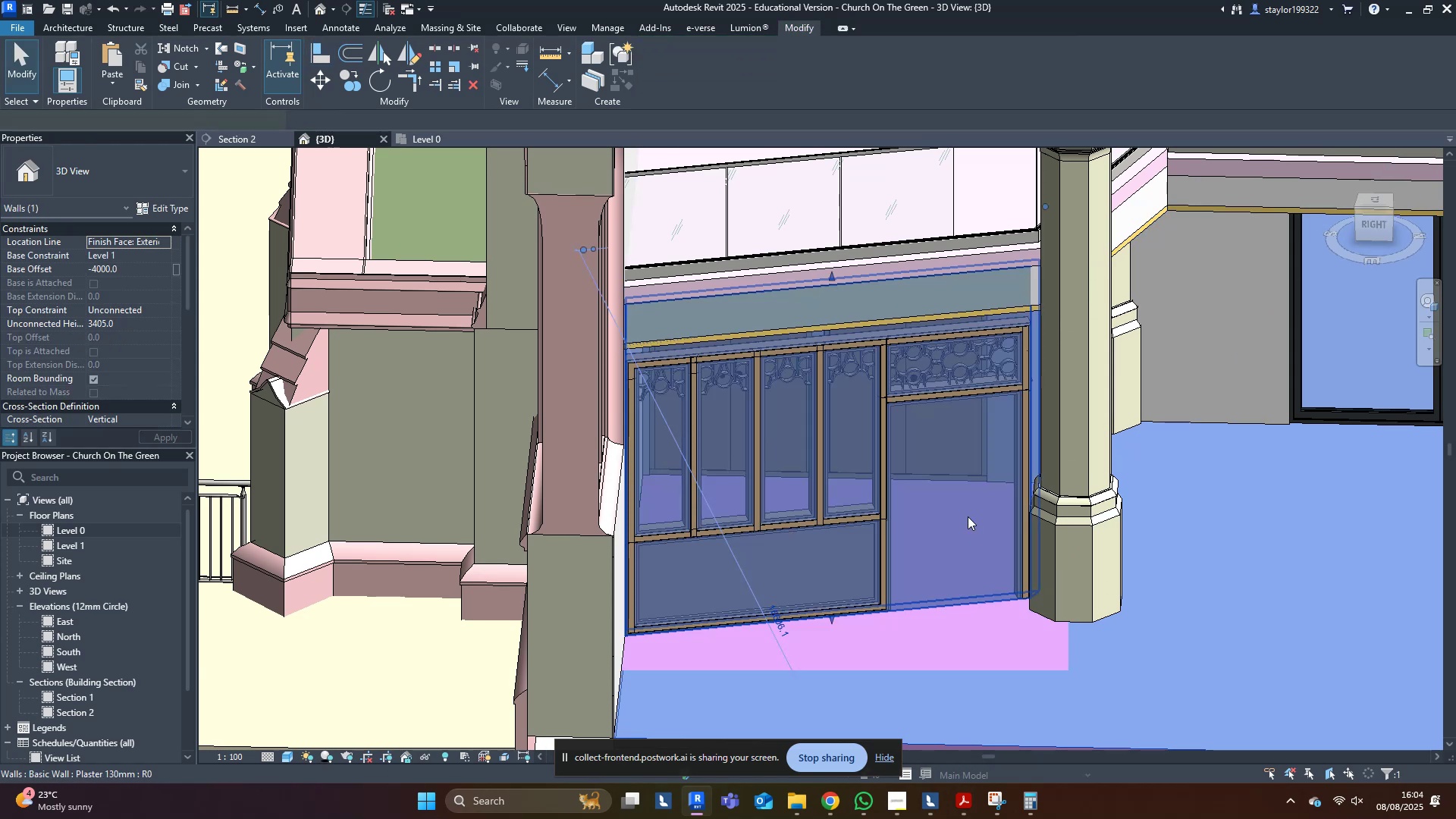 
hold_key(key=ShiftLeft, duration=0.56)
 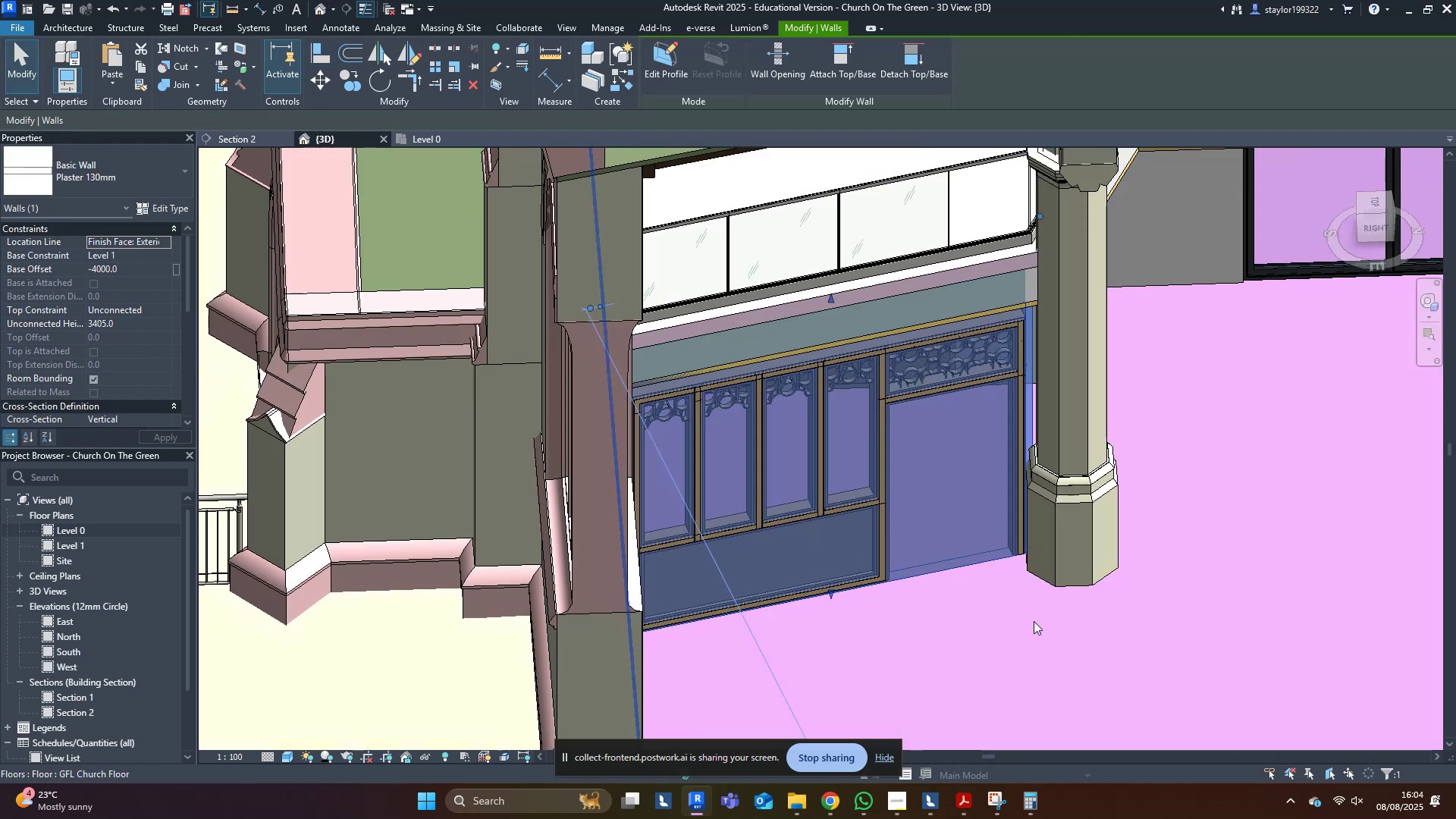 
hold_key(key=ShiftLeft, duration=0.66)
 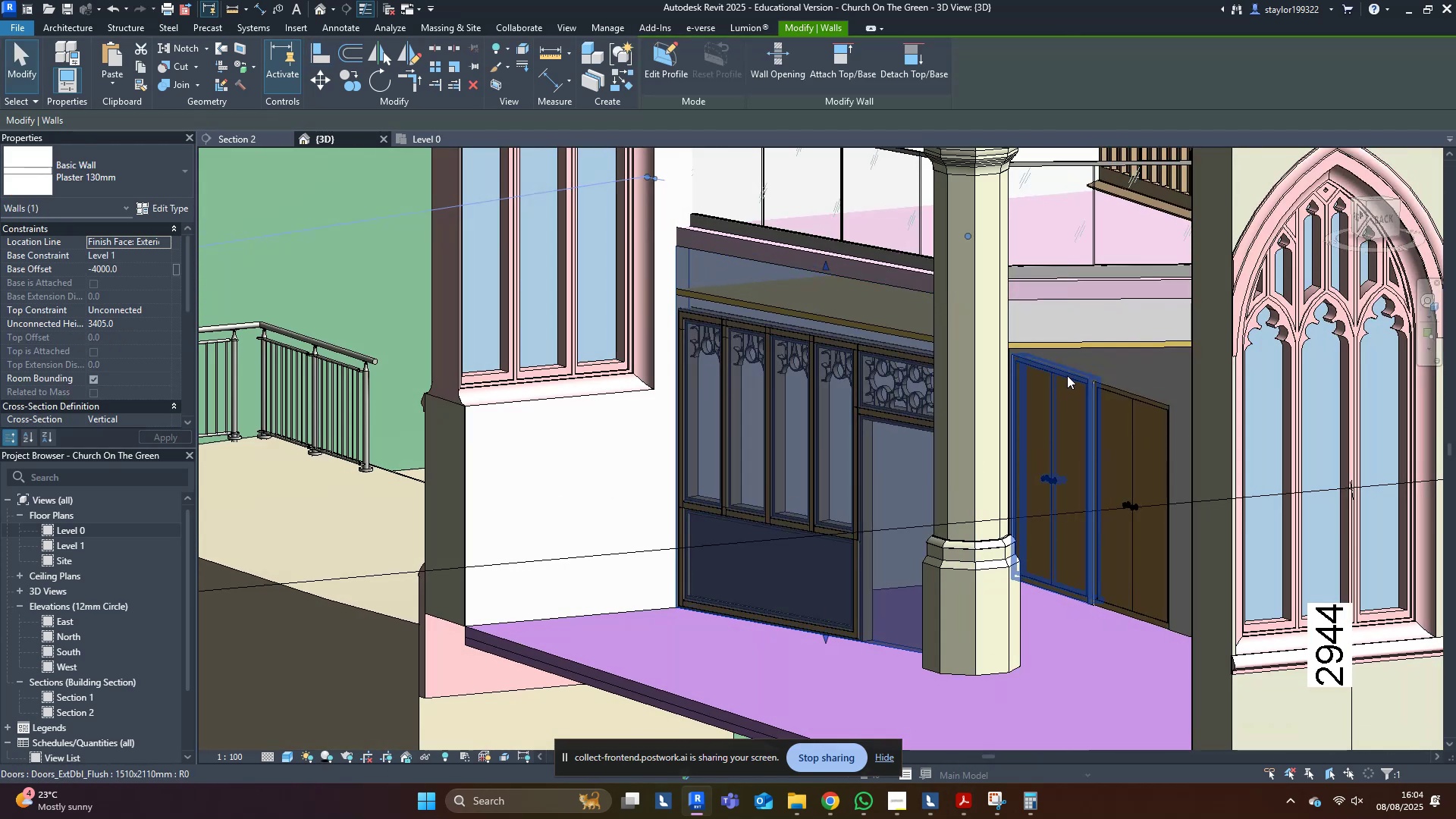 
hold_key(key=ShiftLeft, duration=0.74)
 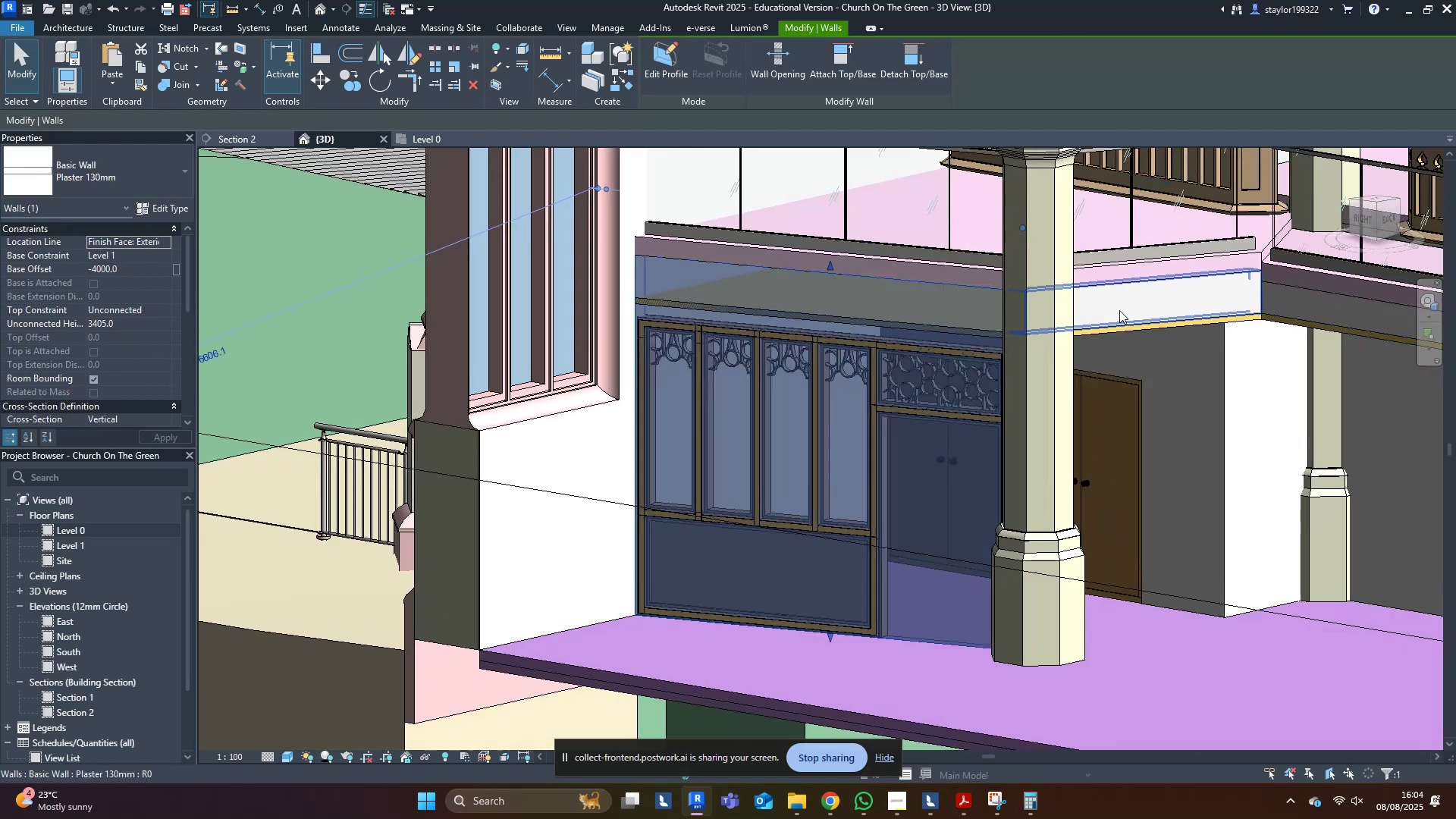 
hold_key(key=ShiftLeft, duration=0.76)
 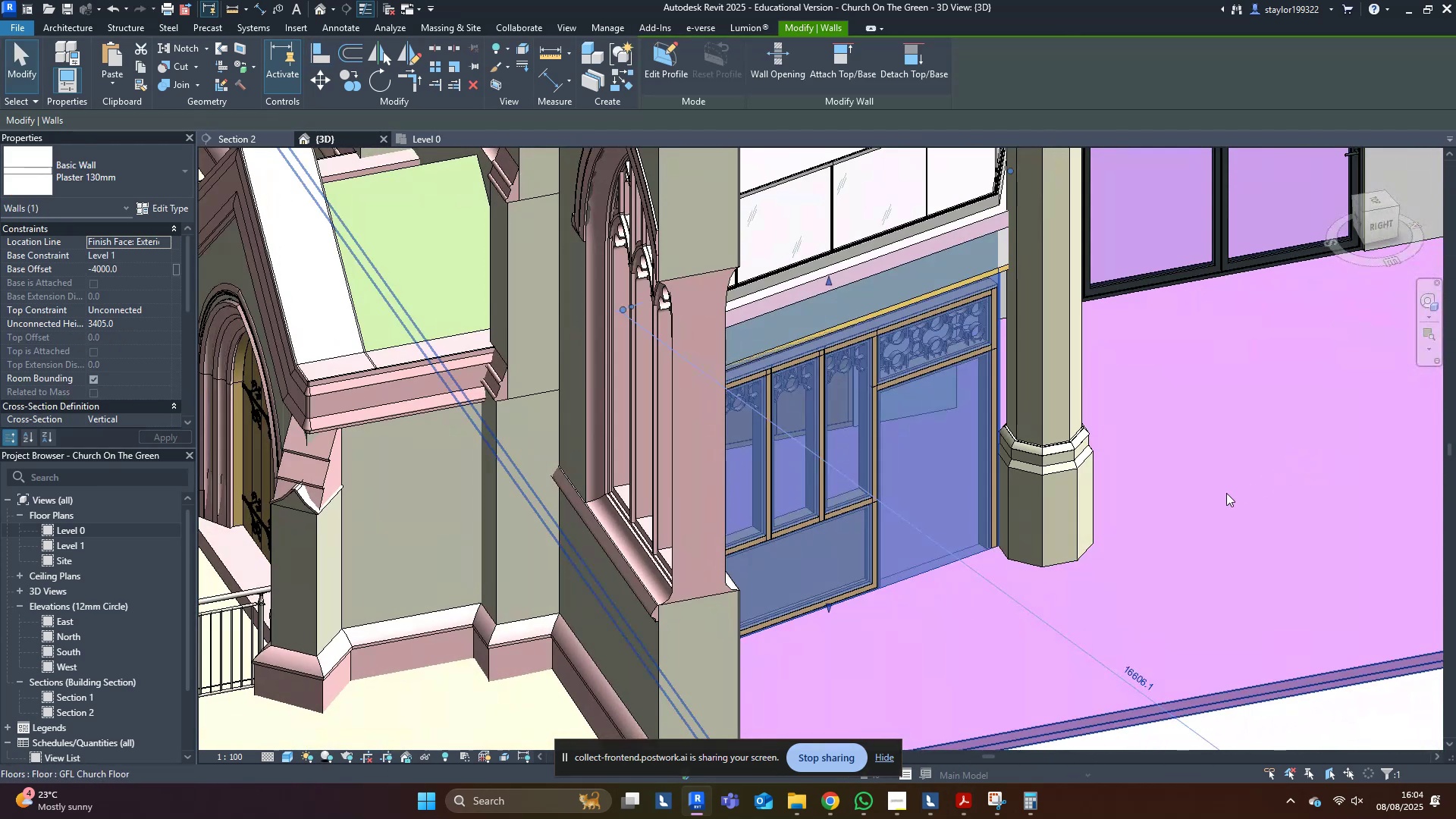 
key(Shift+ShiftLeft)
 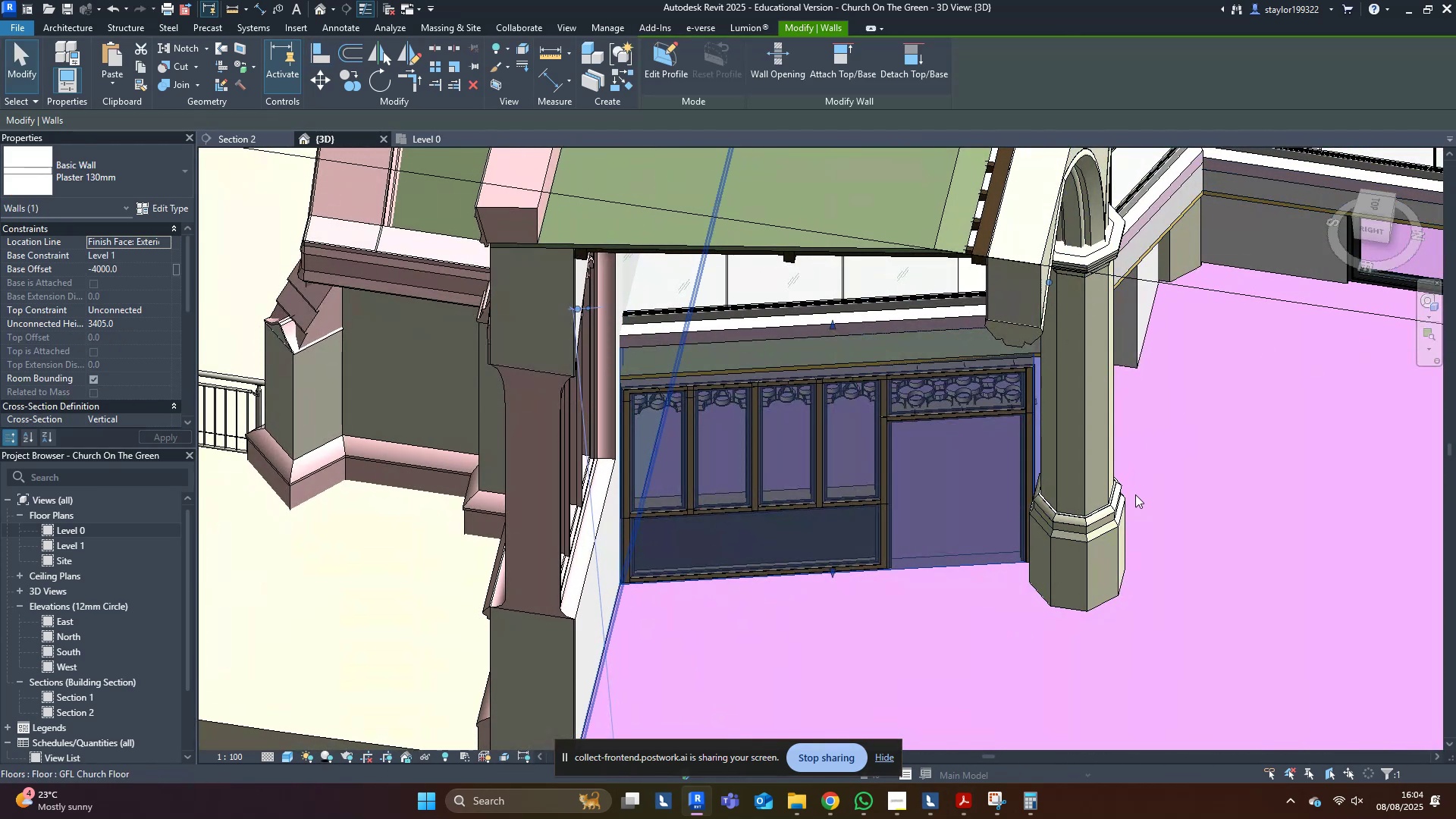 
hold_key(key=ControlLeft, duration=1.1)
left_click([1075, 543])
 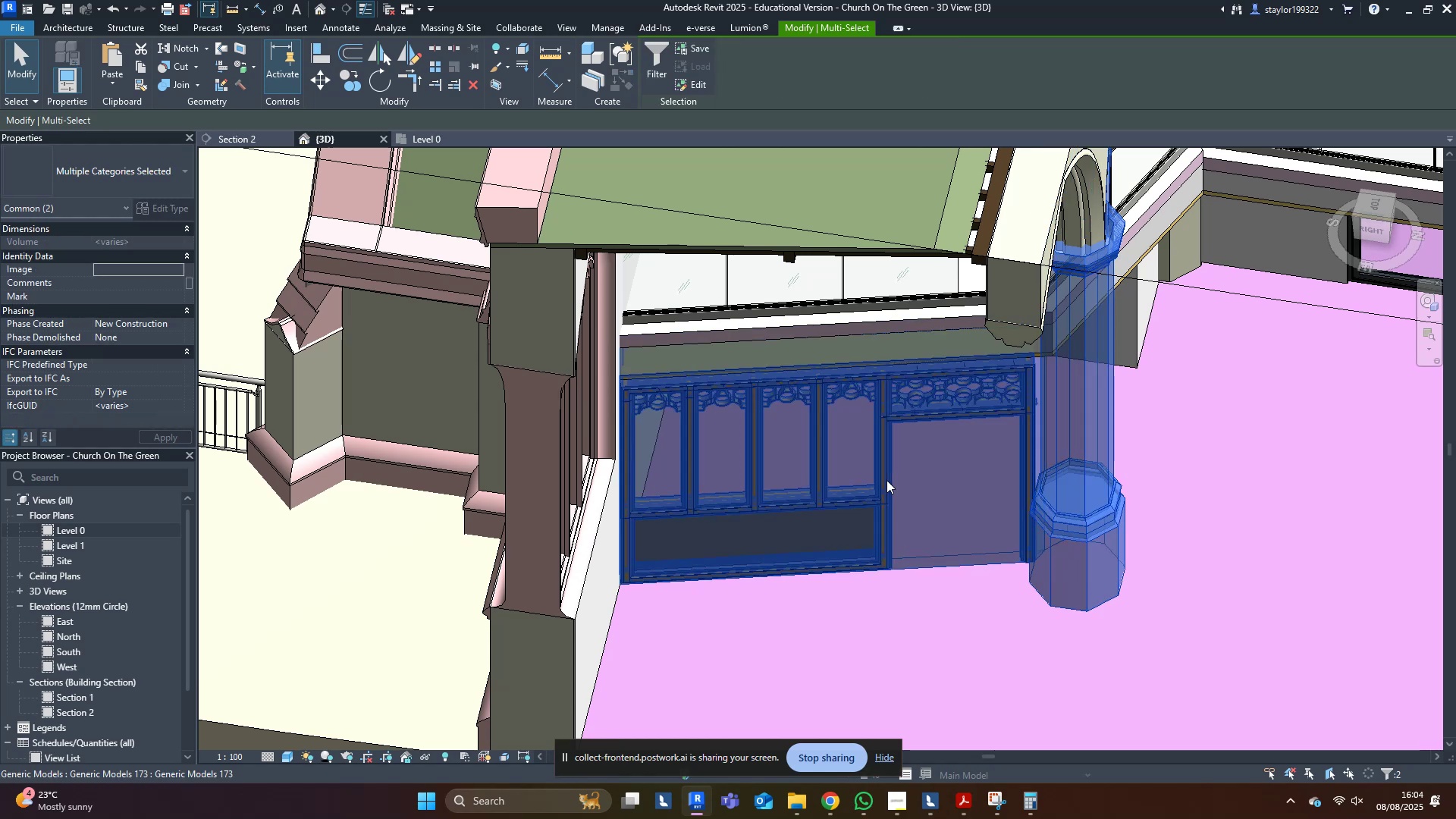 
hold_key(key=ControlLeft, duration=0.62)
left_click([886, 479])
 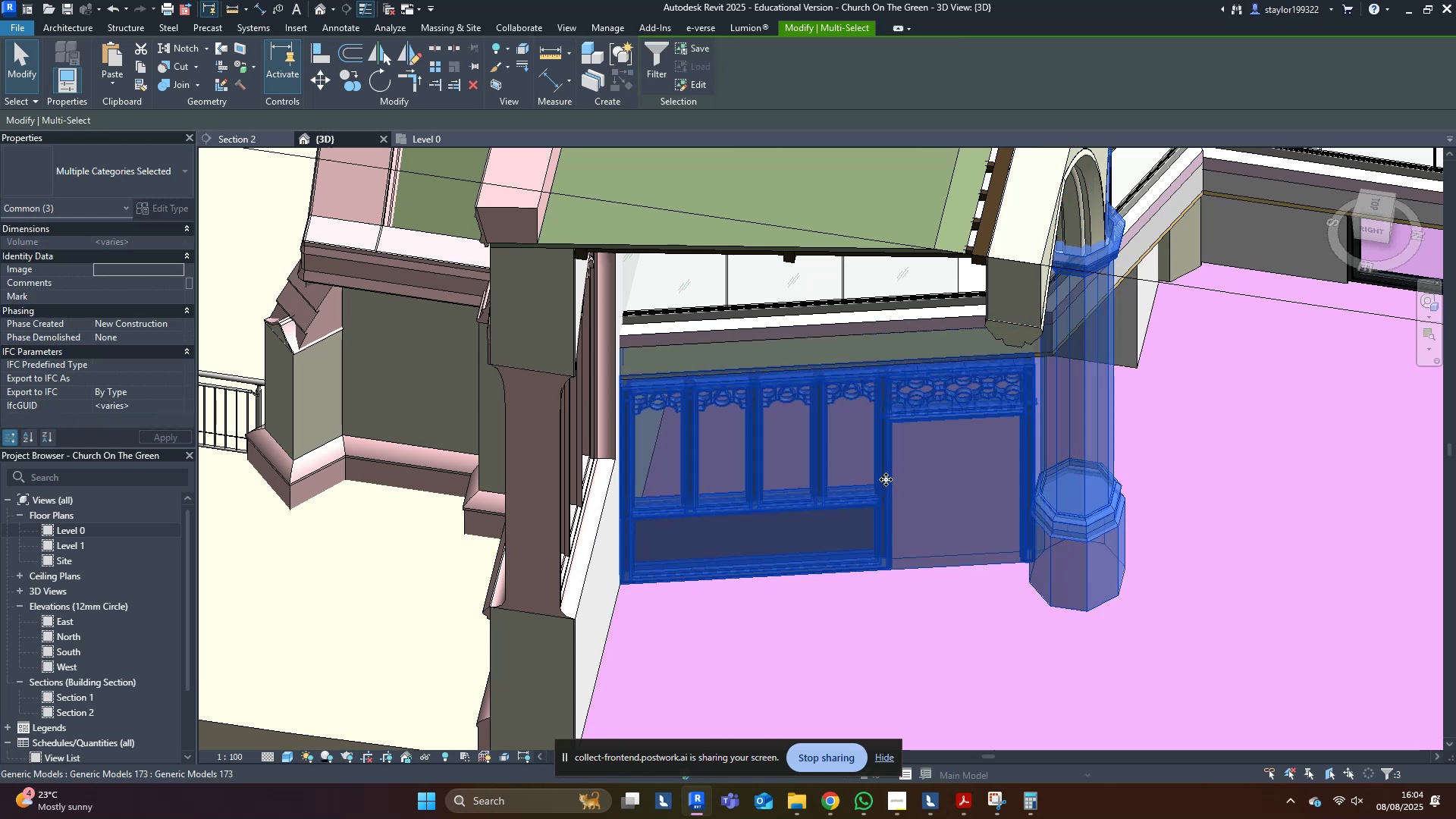 
type(hi)
 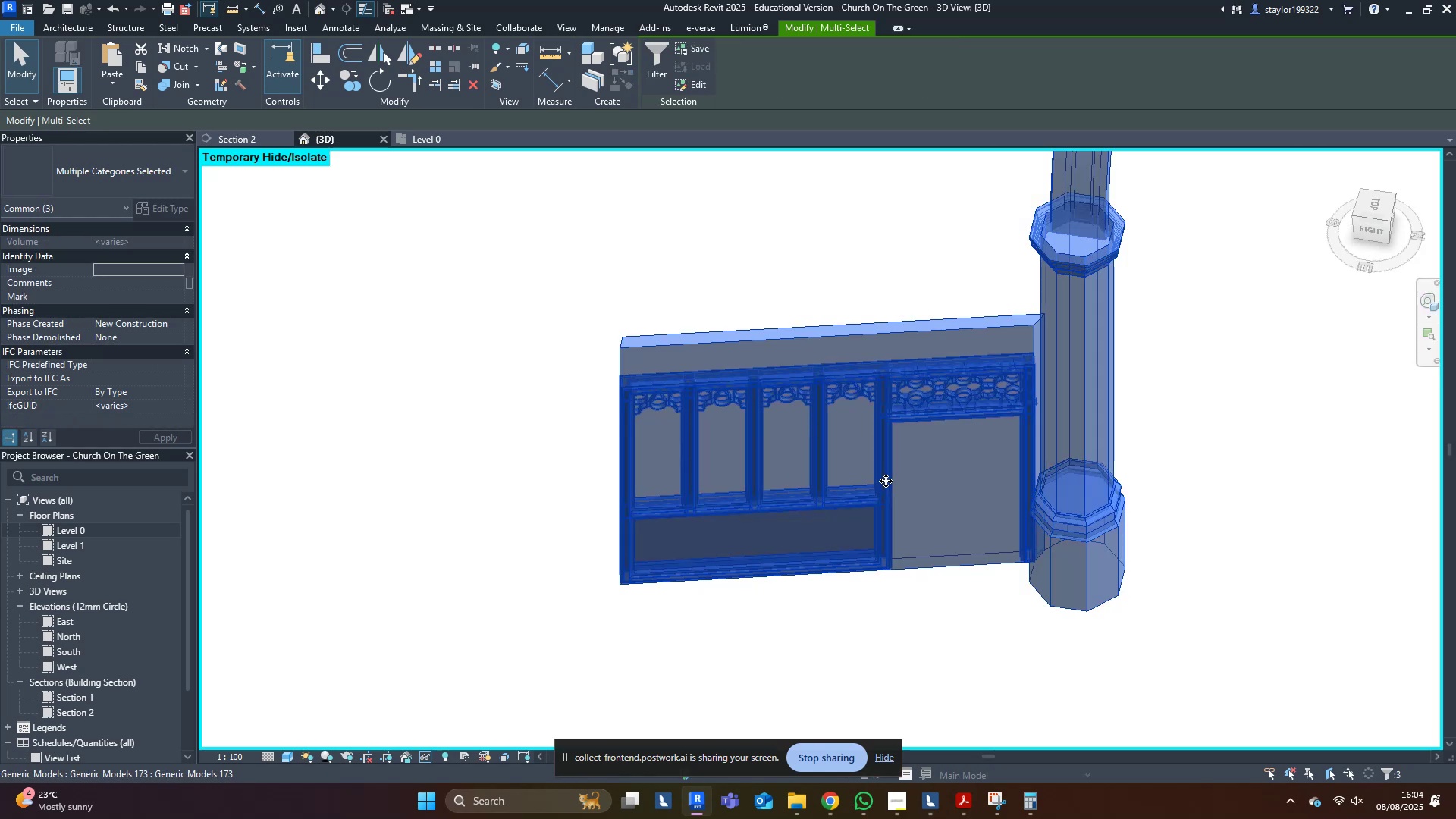 
middle_click([886, 481])
 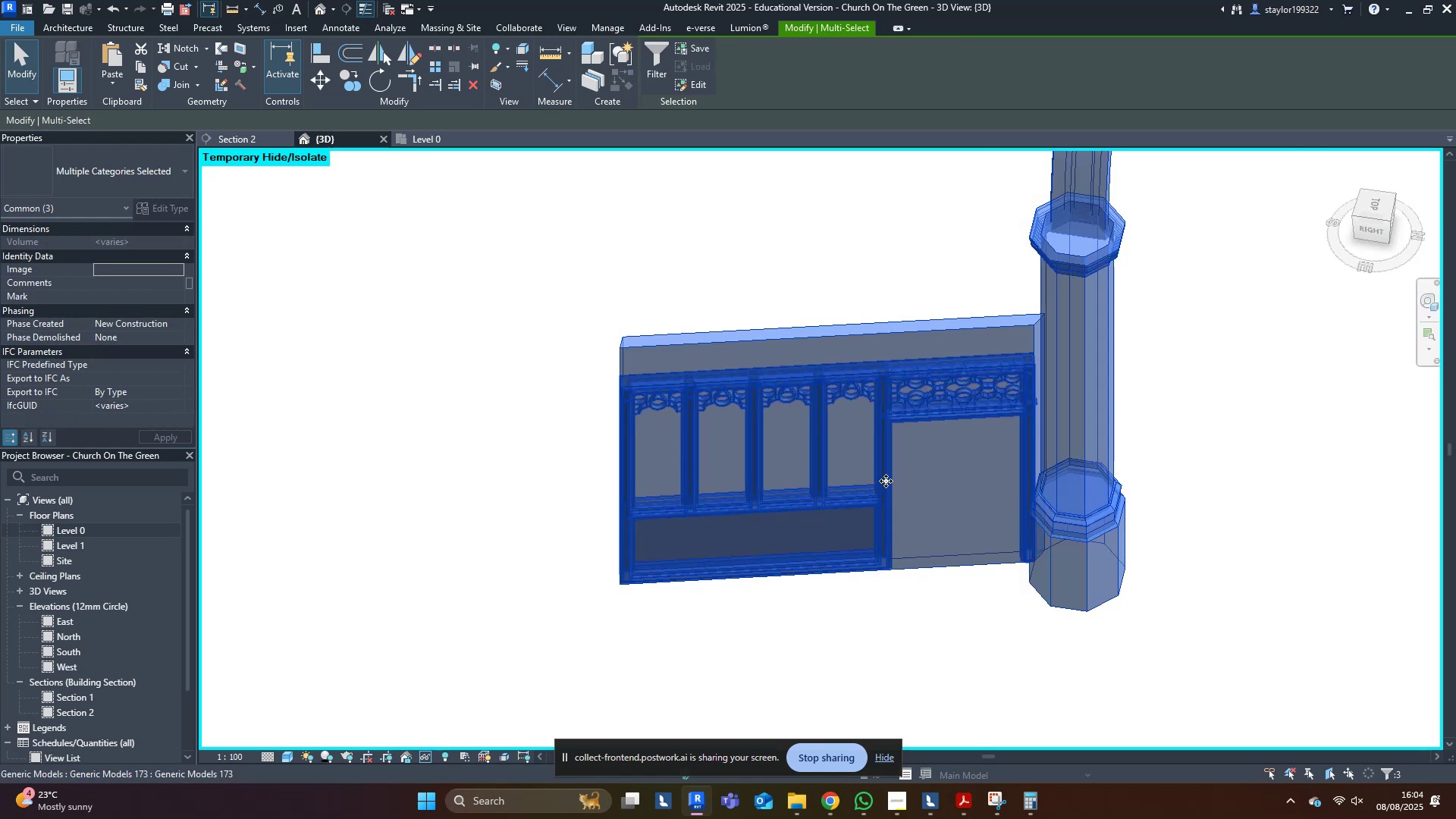 
key(Escape)
 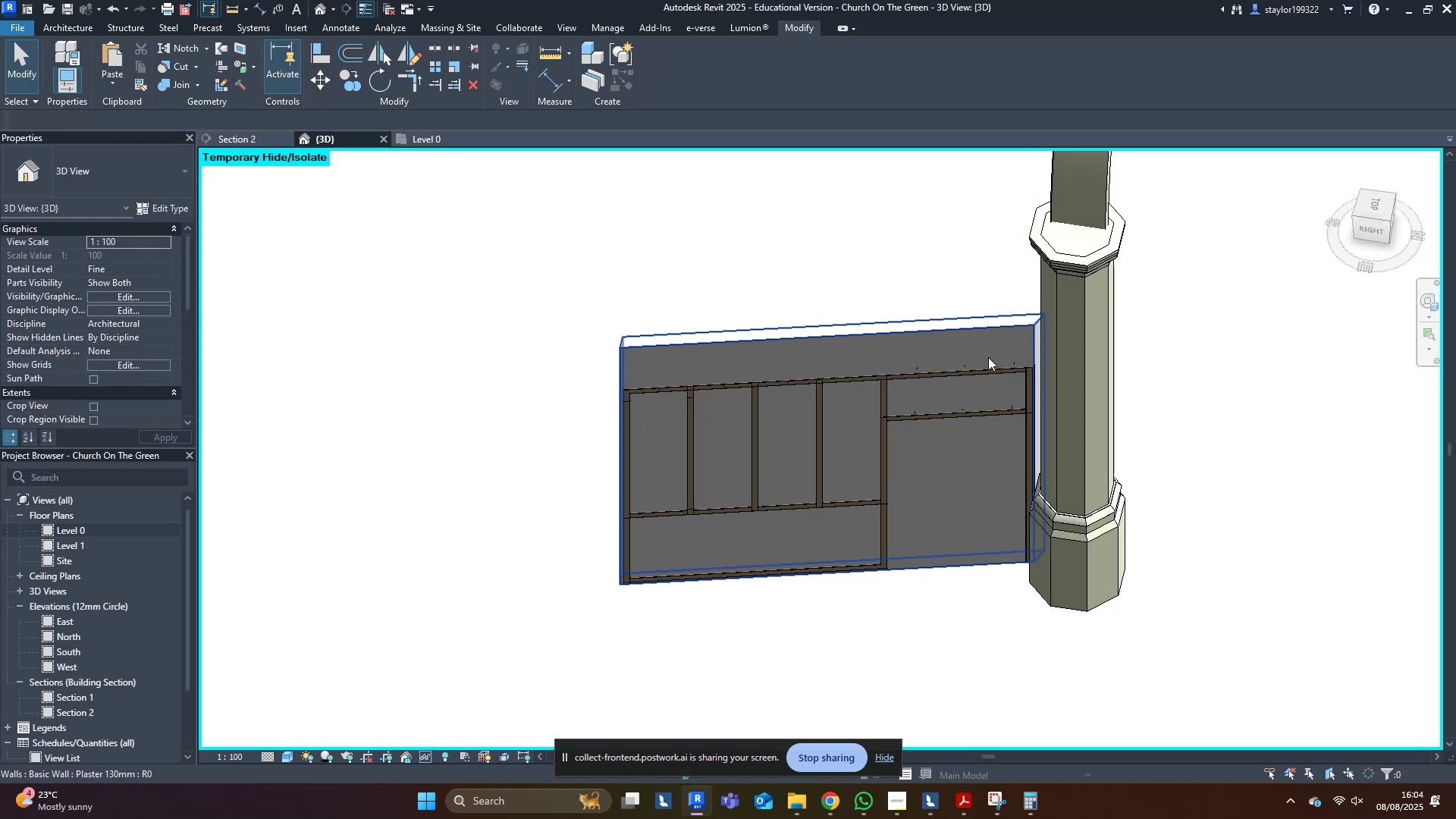 
left_click([986, 349])
 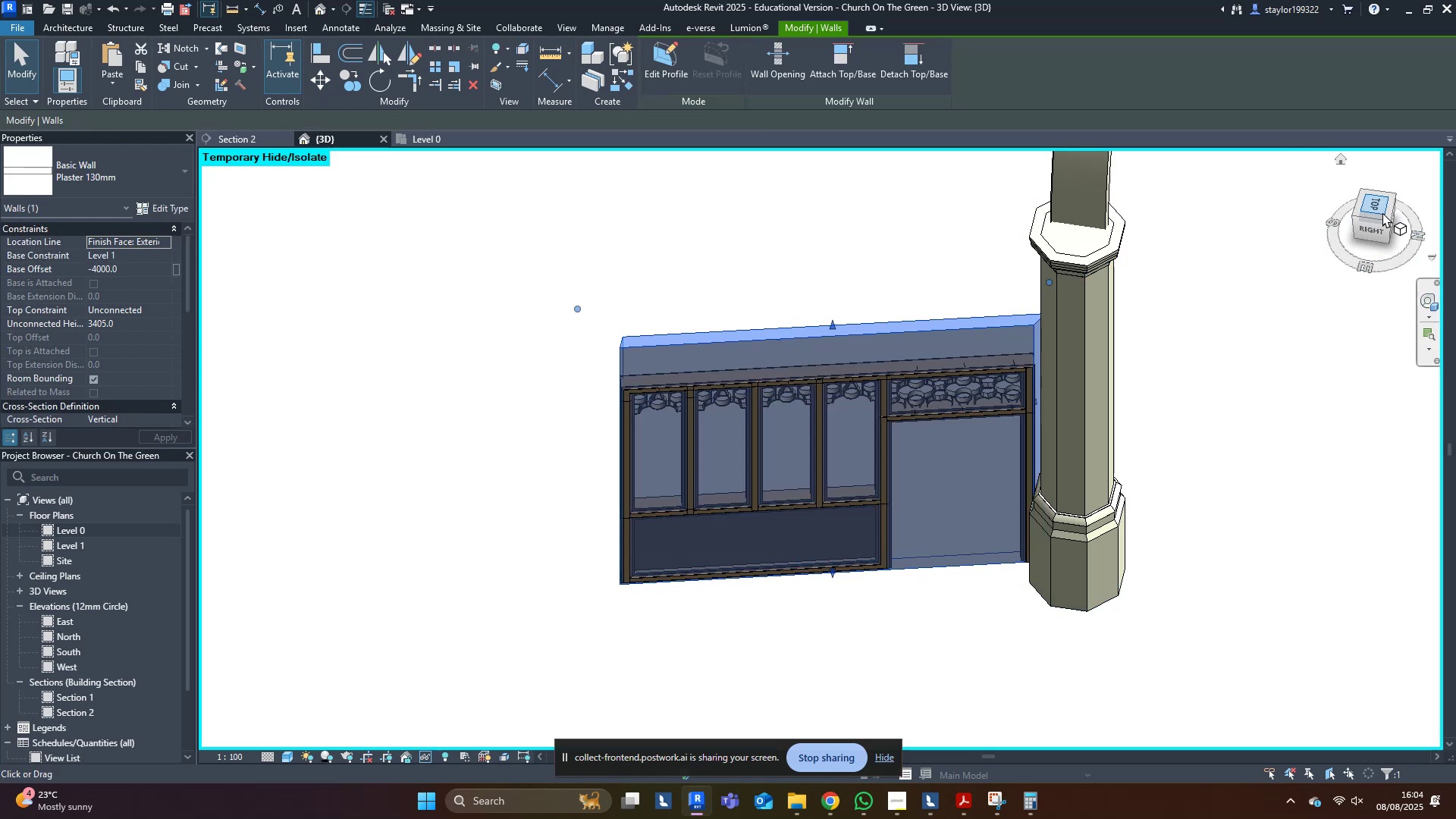 
left_click([1376, 203])
 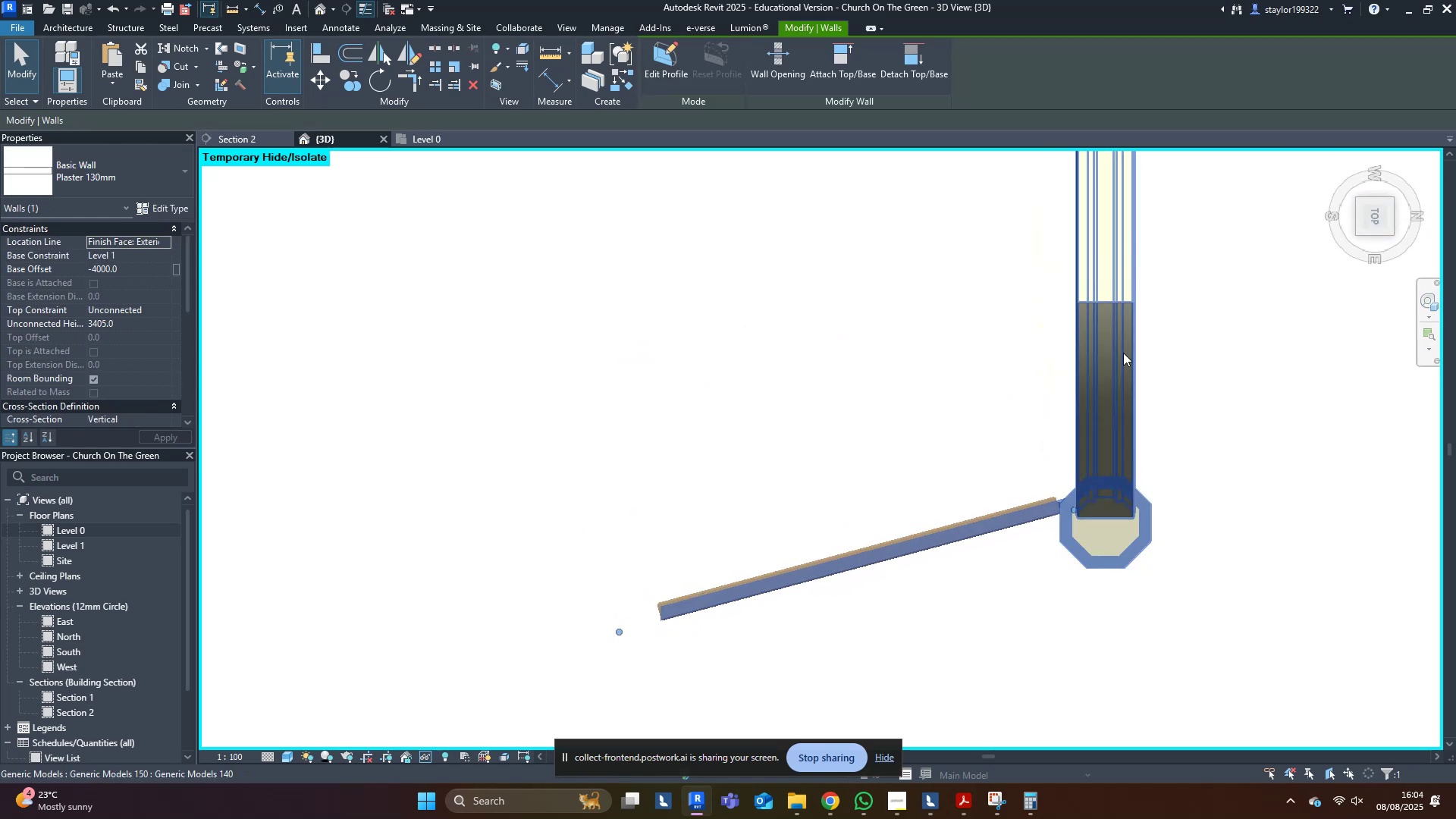 
scroll: coordinate [1159, 389], scroll_direction: up, amount: 5.0
 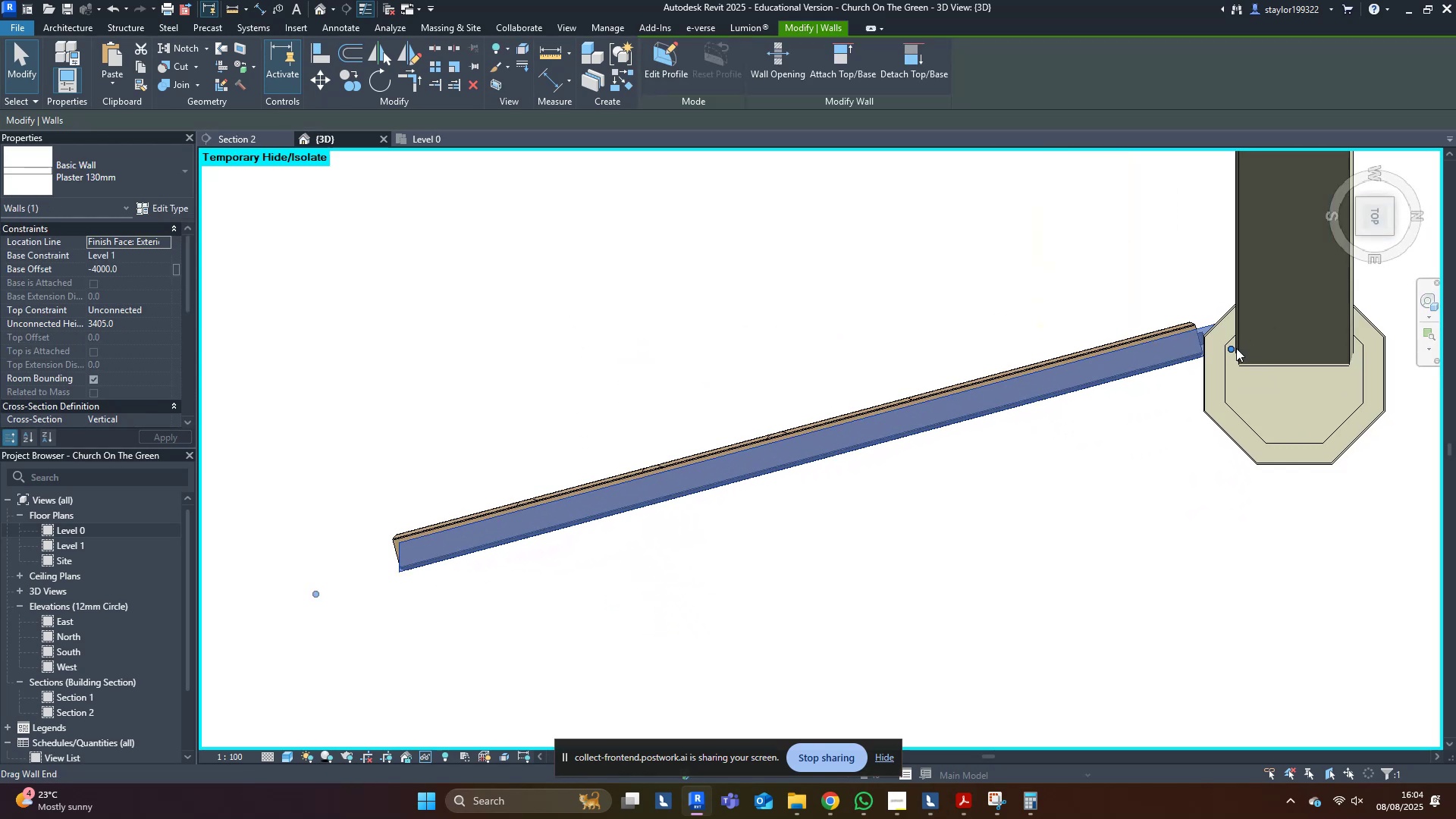 
hold_key(key=ShiftLeft, duration=1.0)
 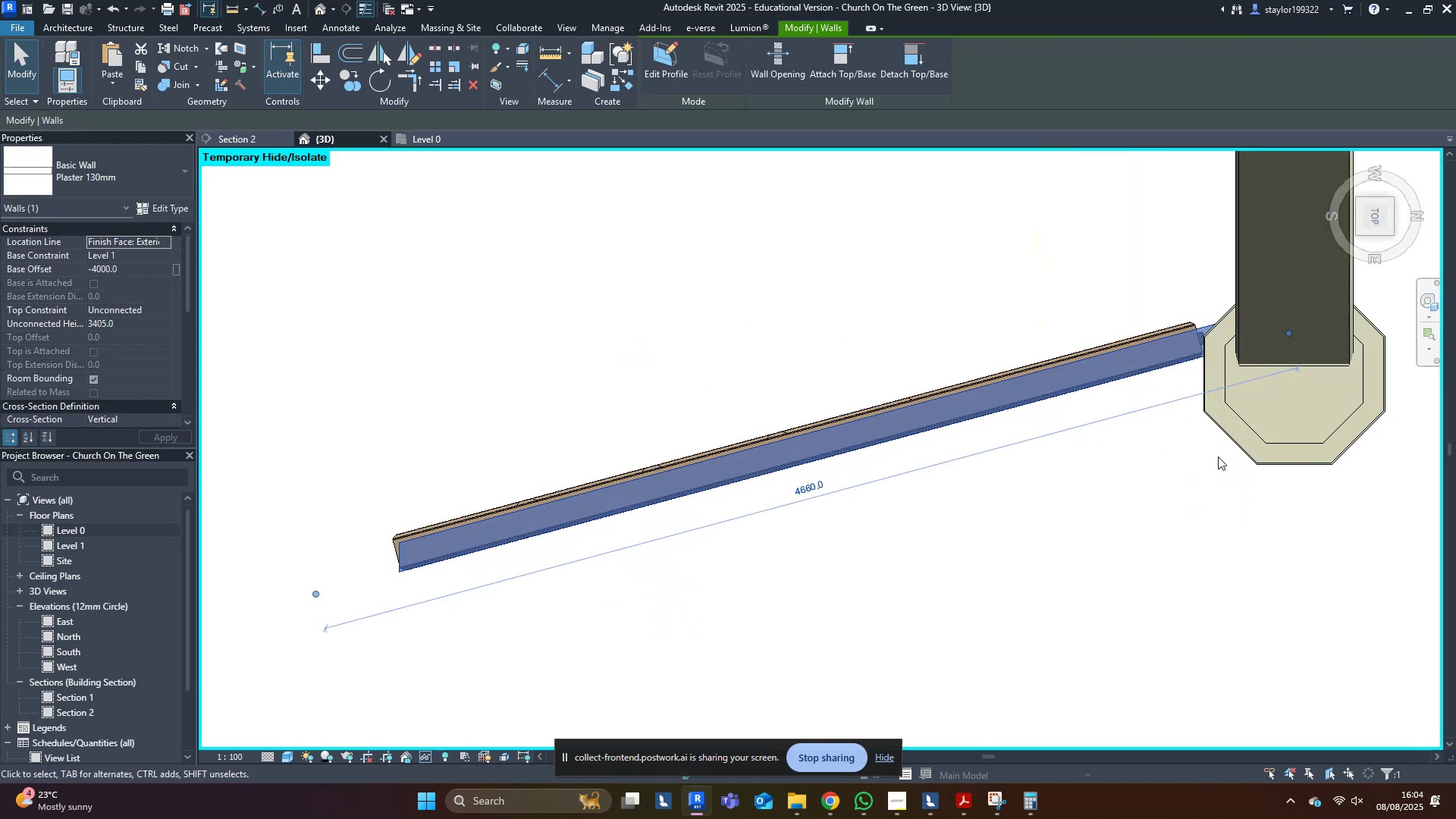 
left_click([1185, 520])
 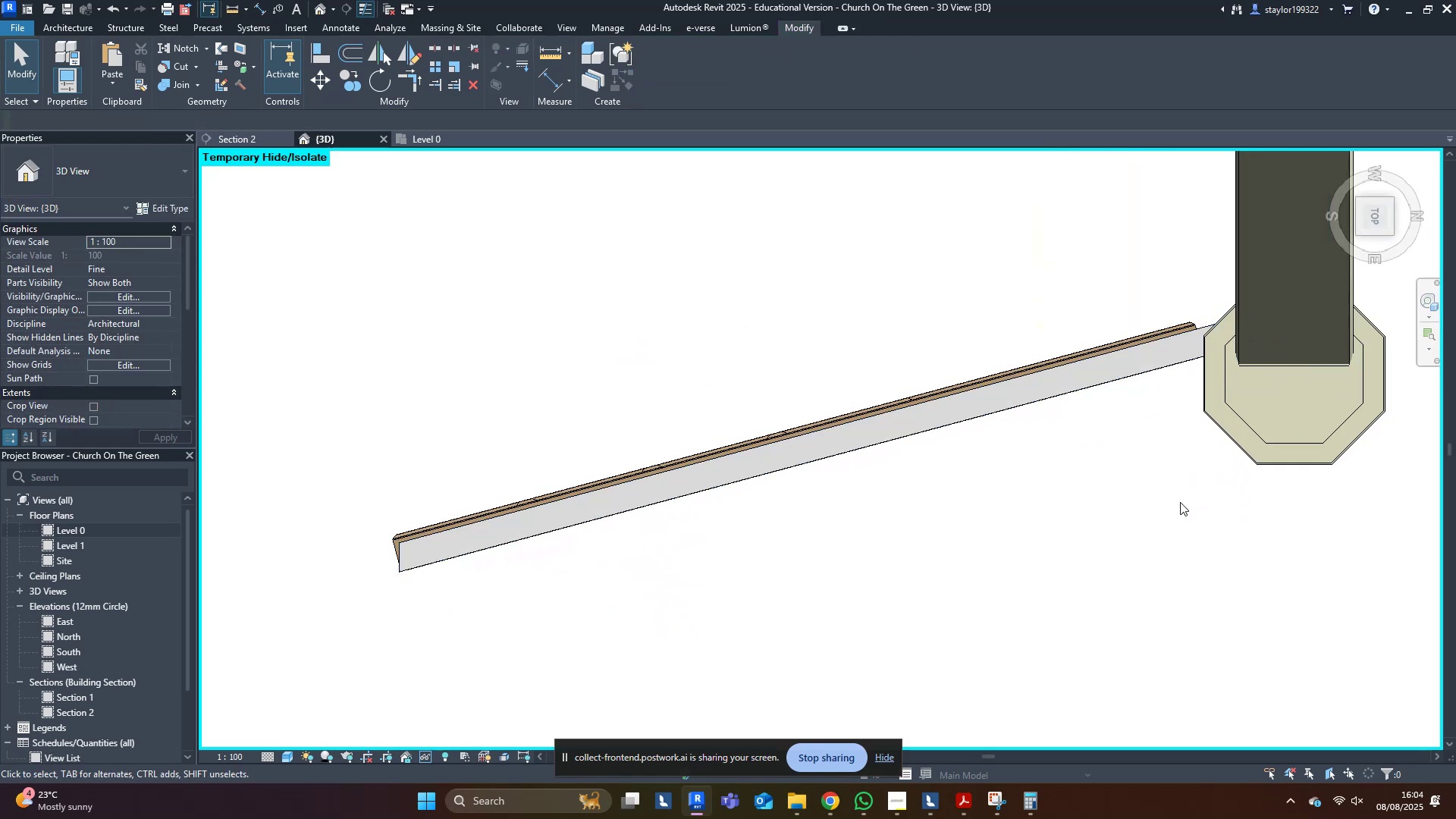 
scroll: coordinate [1178, 499], scroll_direction: down, amount: 5.0
 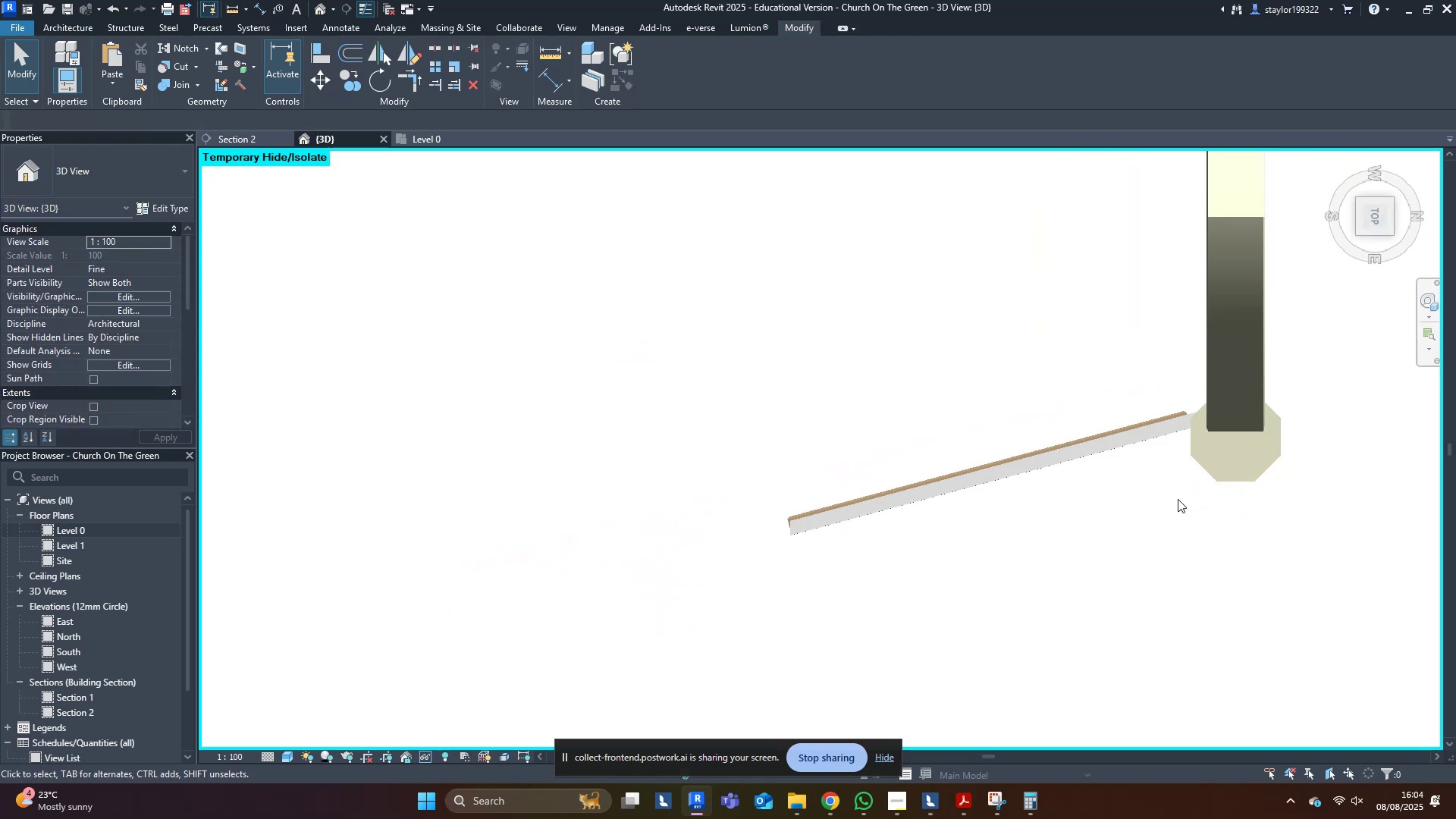 
hold_key(key=ShiftLeft, duration=0.53)
 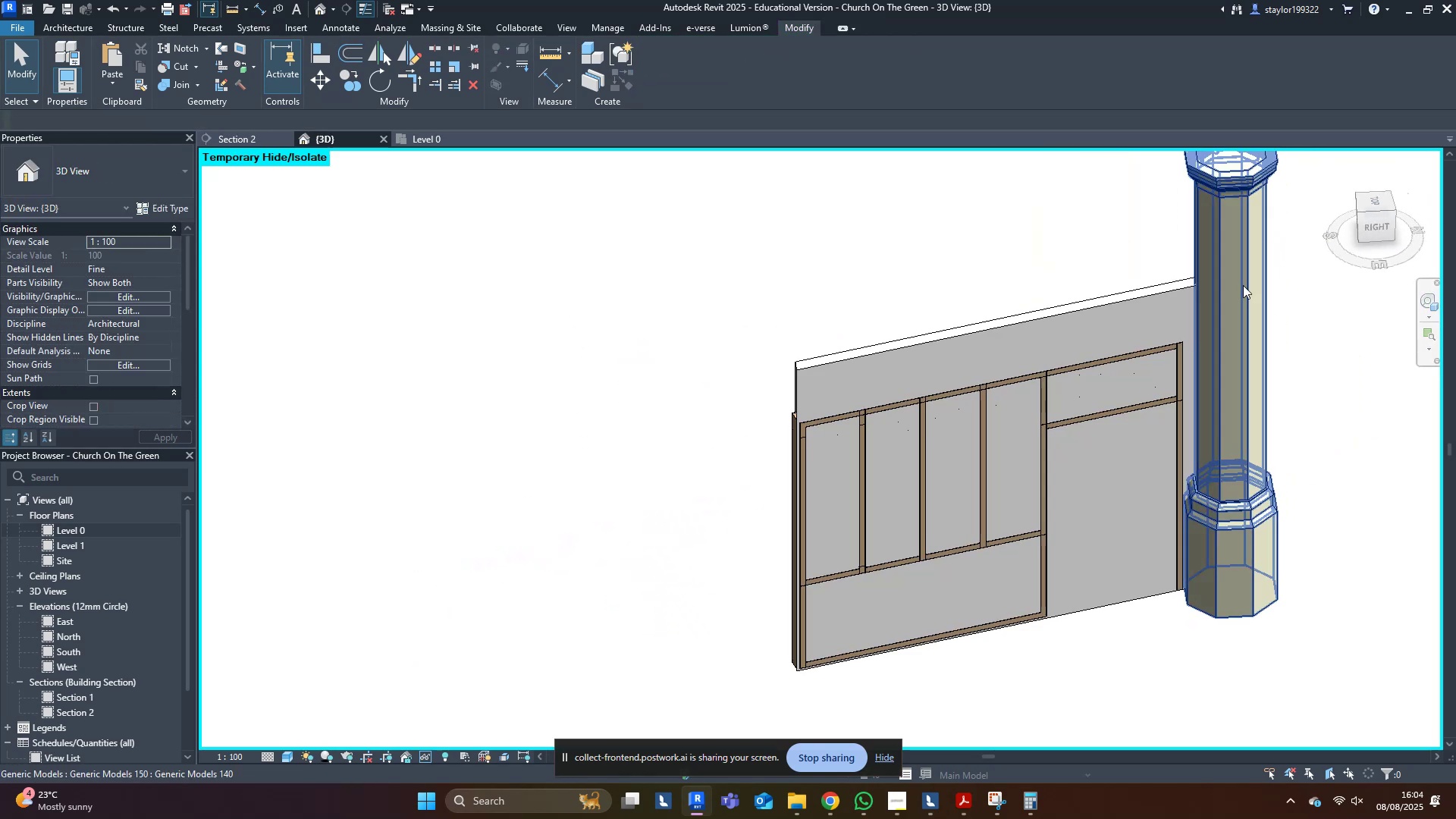 
scroll: coordinate [1216, 366], scroll_direction: down, amount: 4.0
 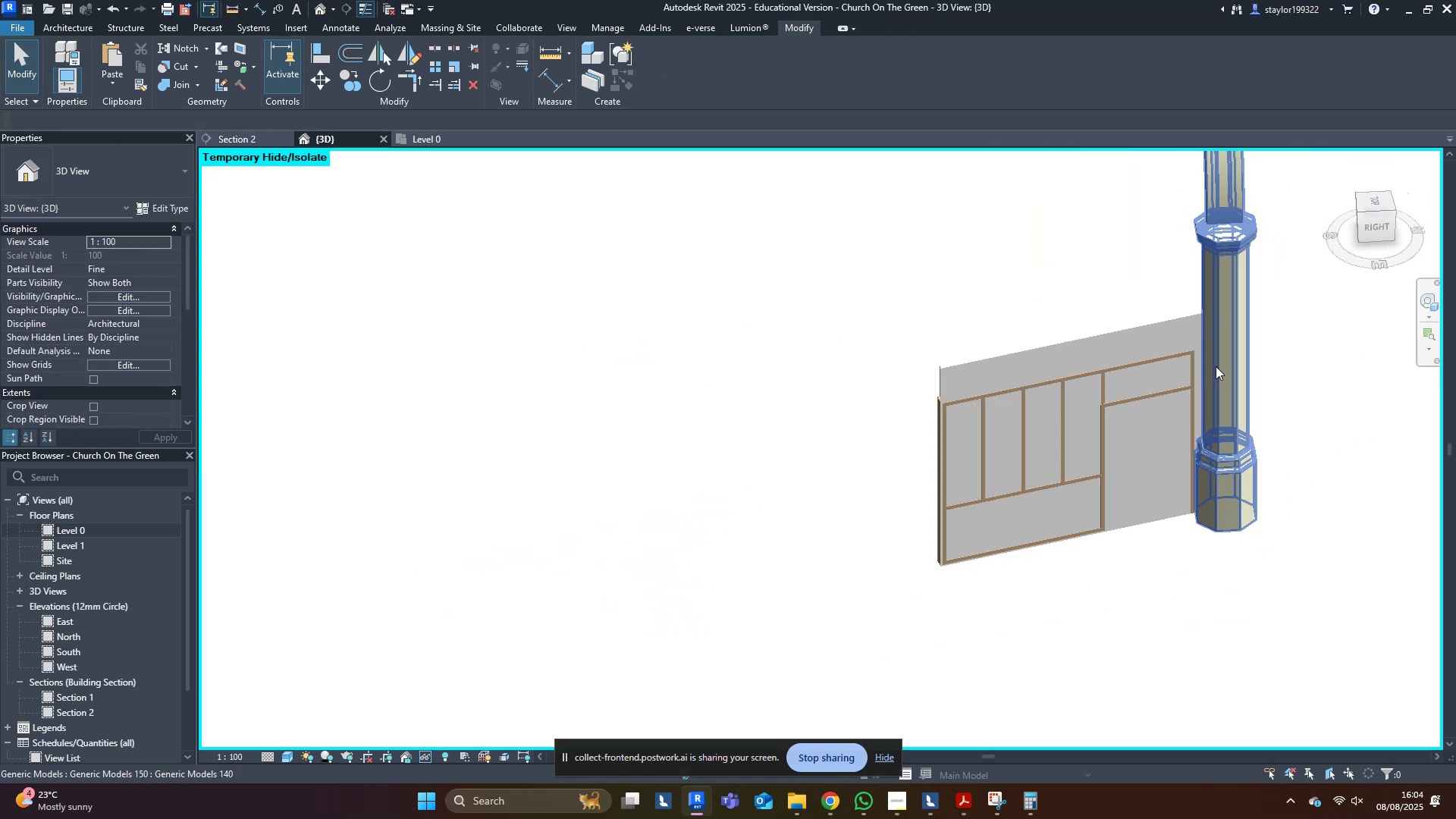 
type(hr)
 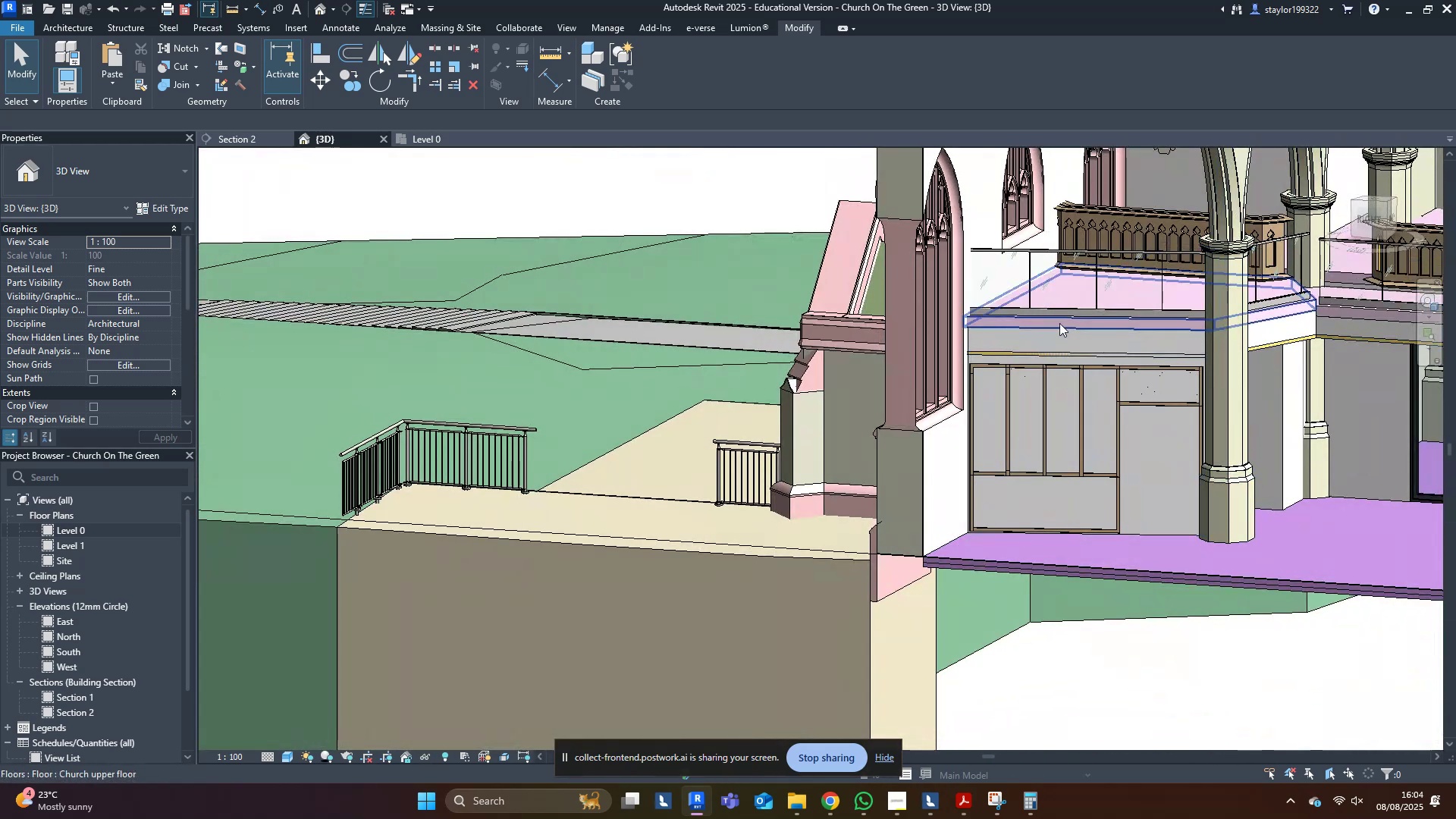 
left_click([1054, 337])
 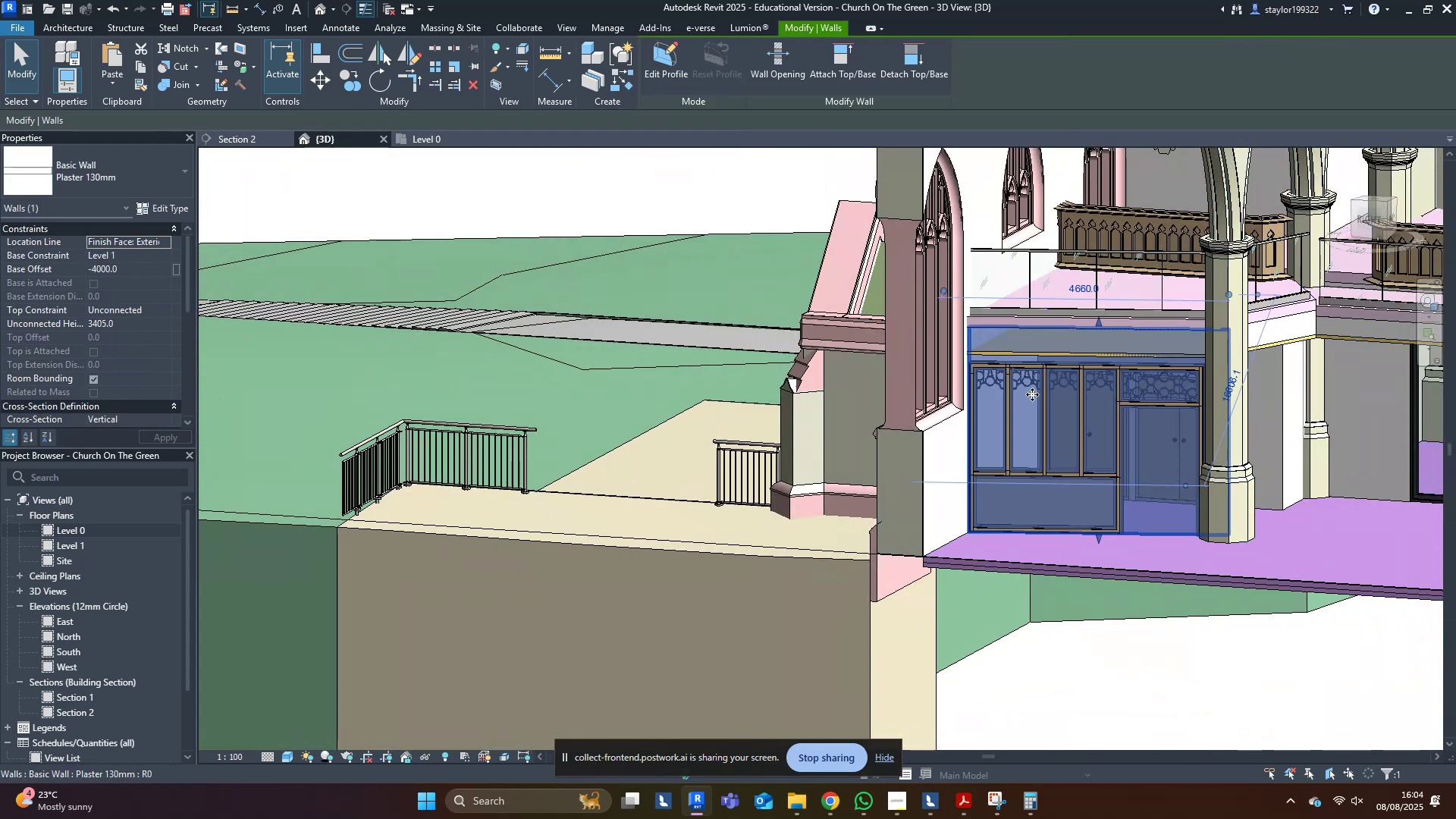 
key(Shift+ShiftLeft)
 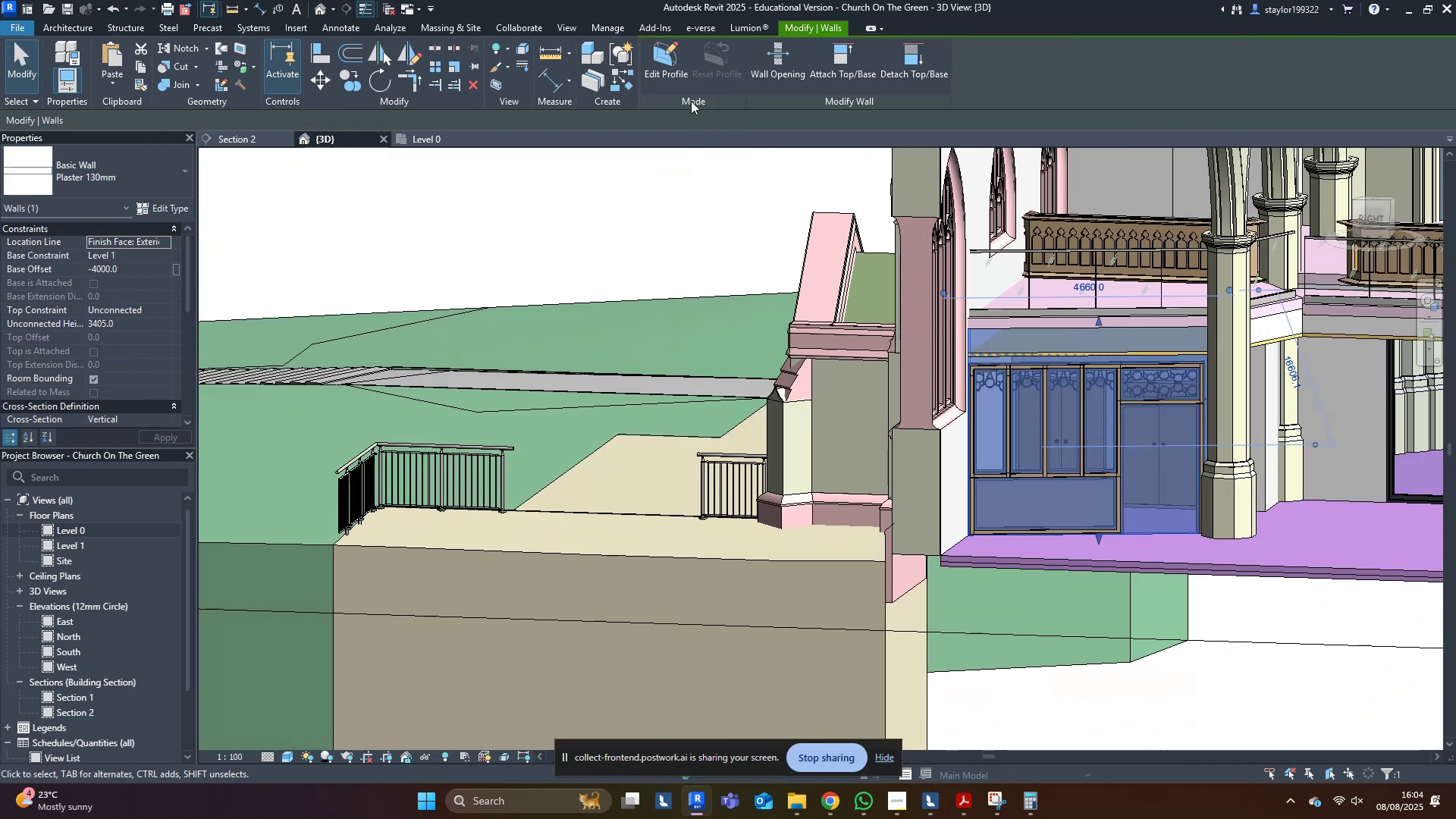 
left_click([671, 55])
 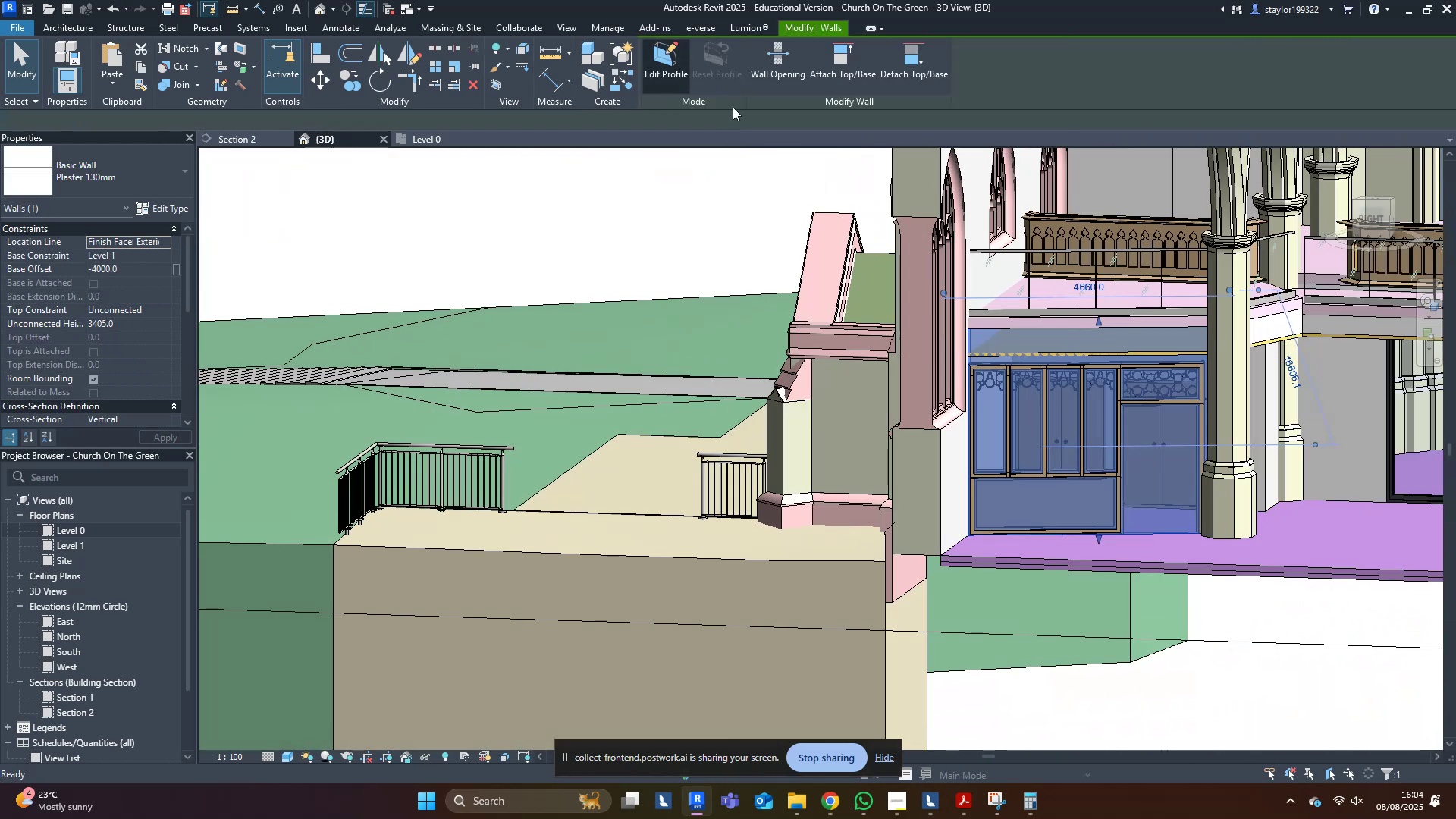 
scroll: coordinate [1147, 383], scroll_direction: up, amount: 4.0
 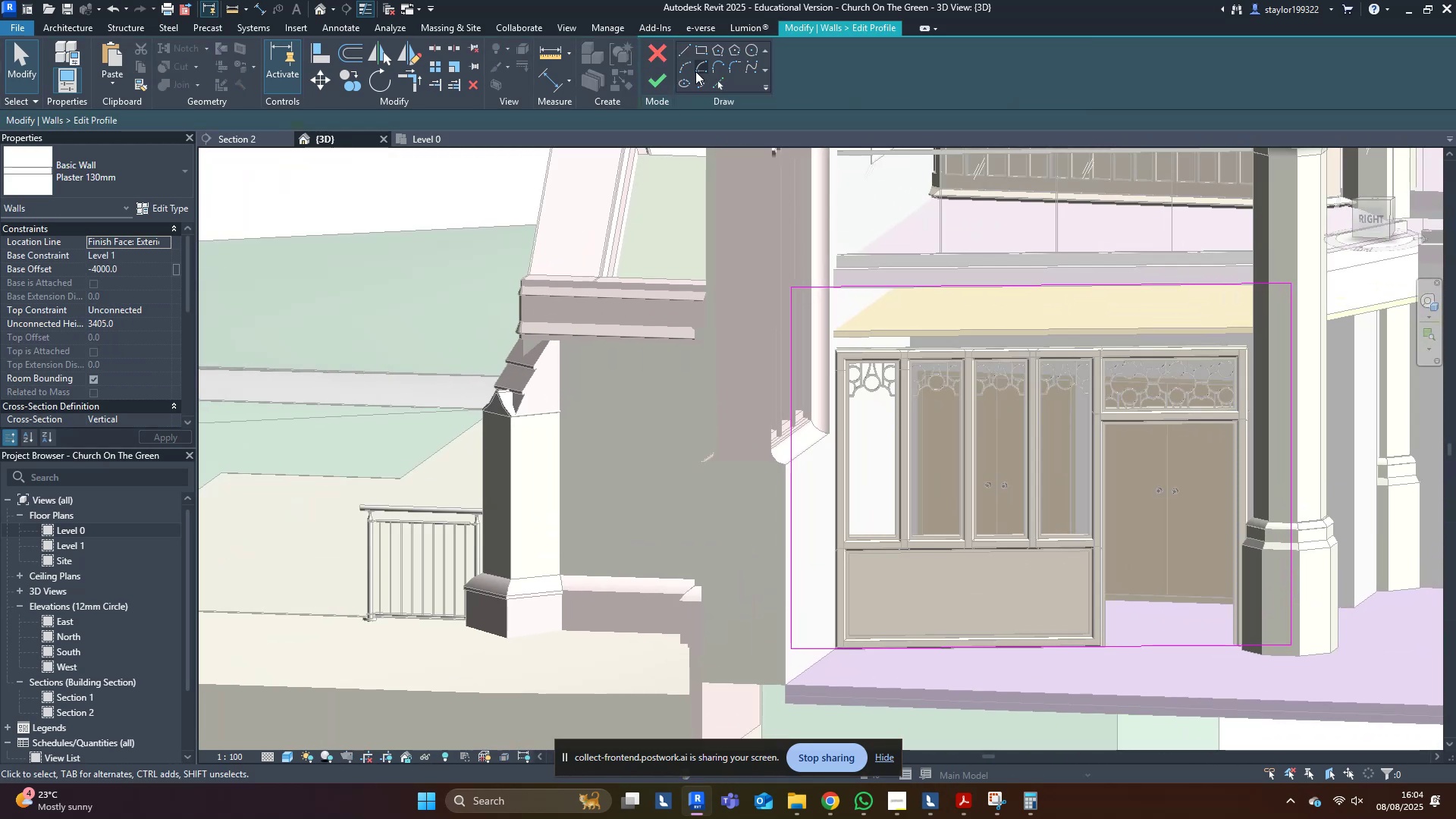 
left_click([720, 86])
 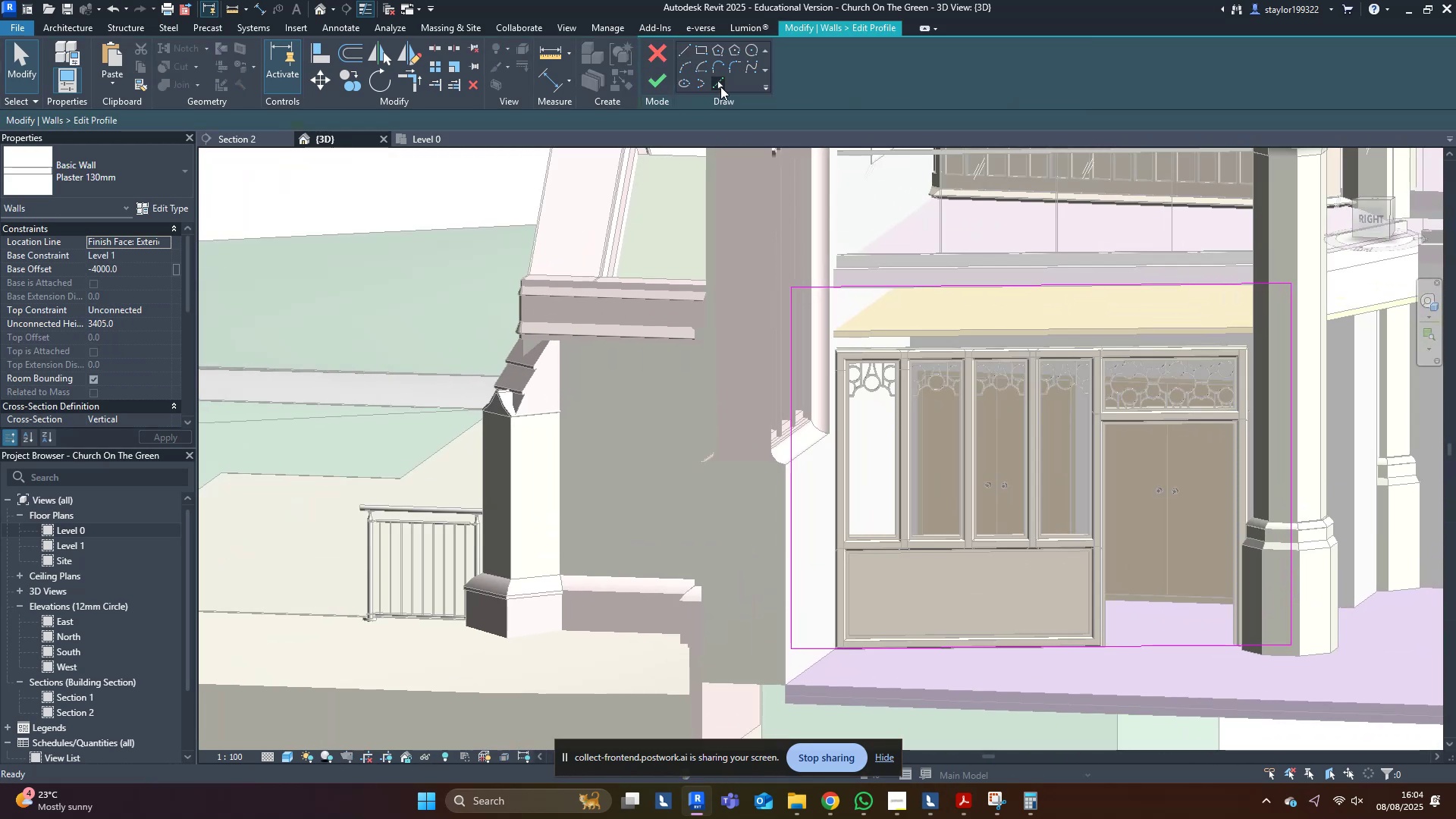 
scroll: coordinate [1252, 334], scroll_direction: up, amount: 10.0
 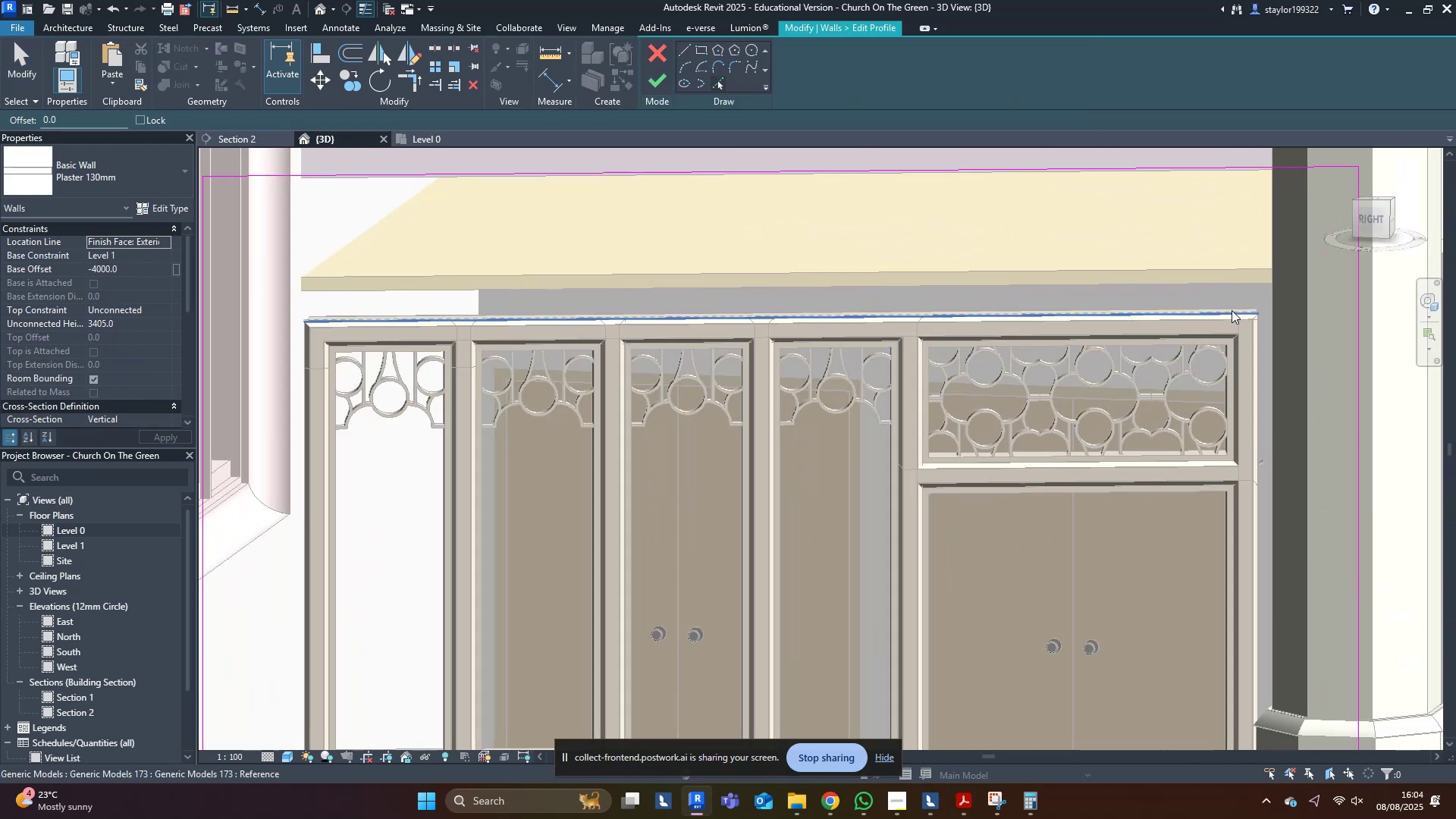 
left_click([1232, 310])
 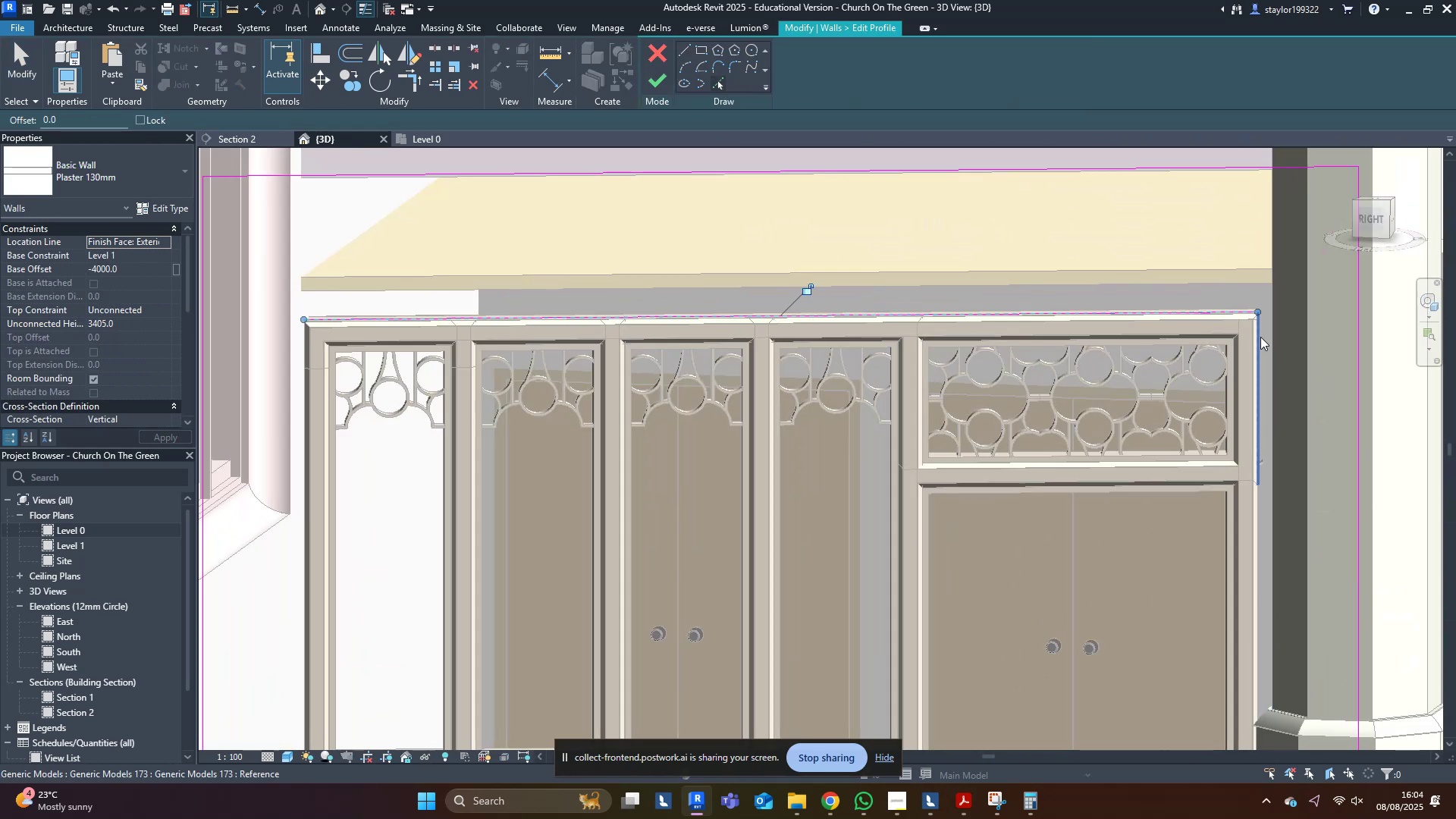 
left_click([1260, 337])
 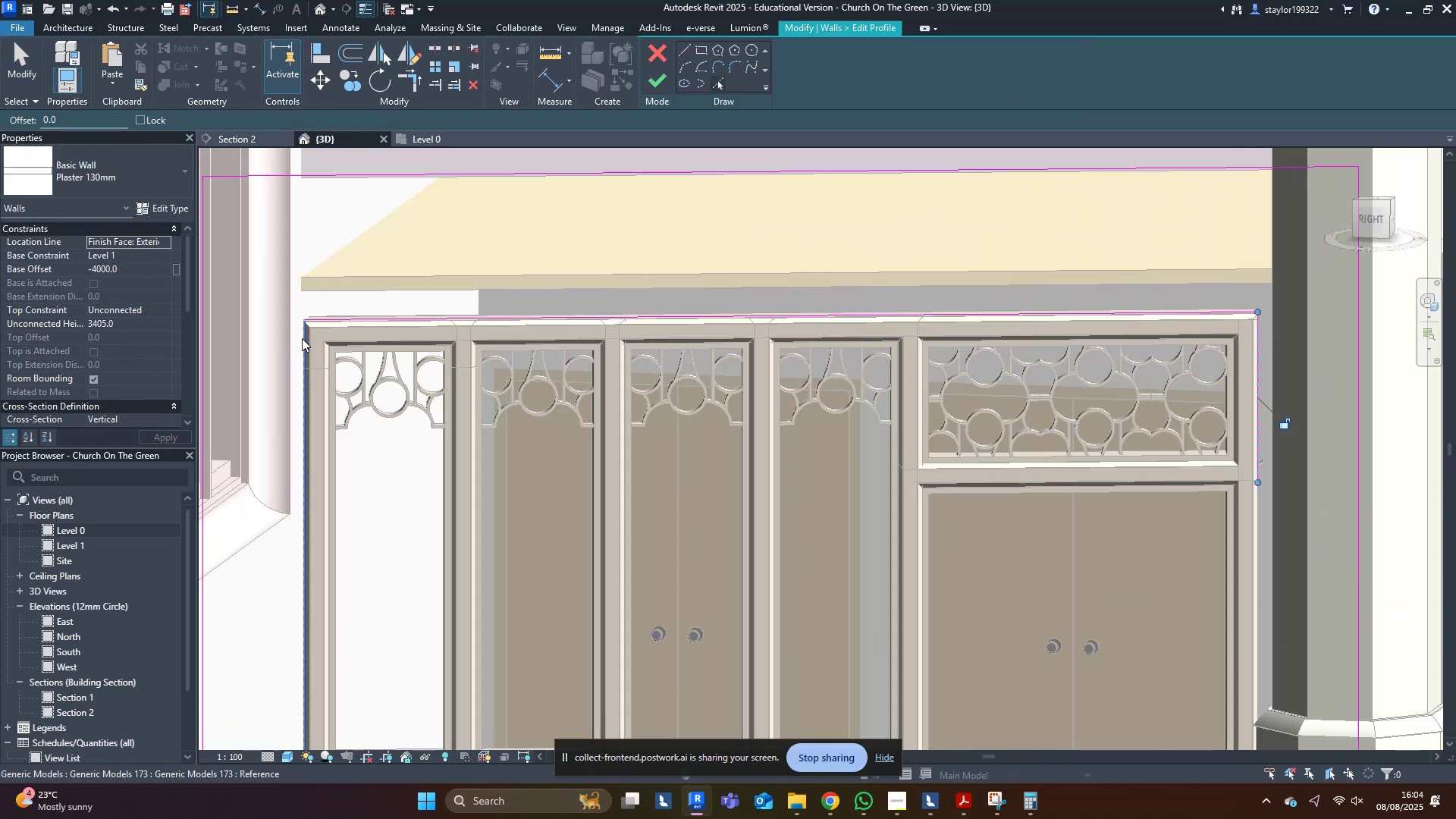 
left_click([302, 338])
 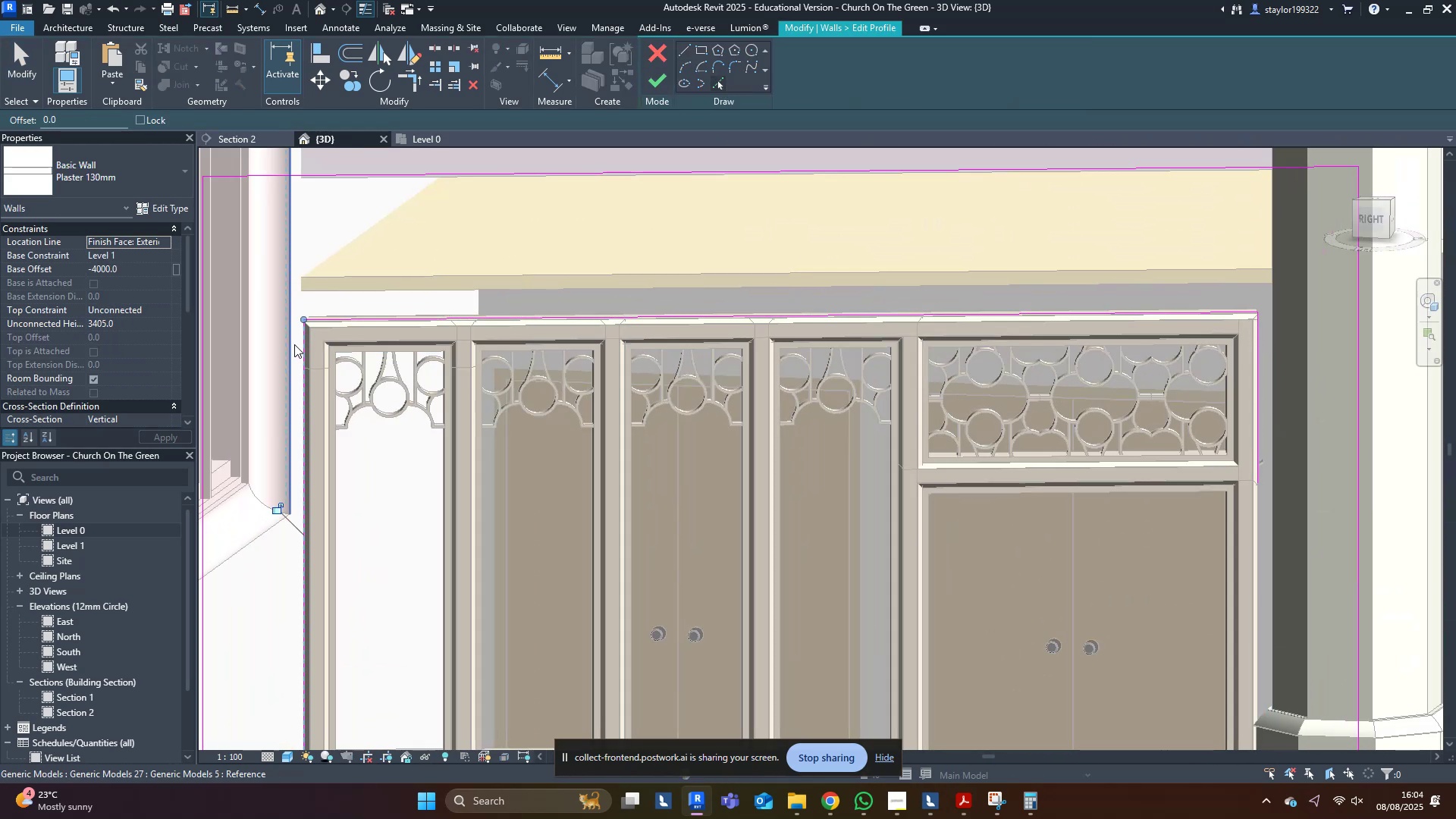 
scroll: coordinate [751, 396], scroll_direction: down, amount: 7.0
 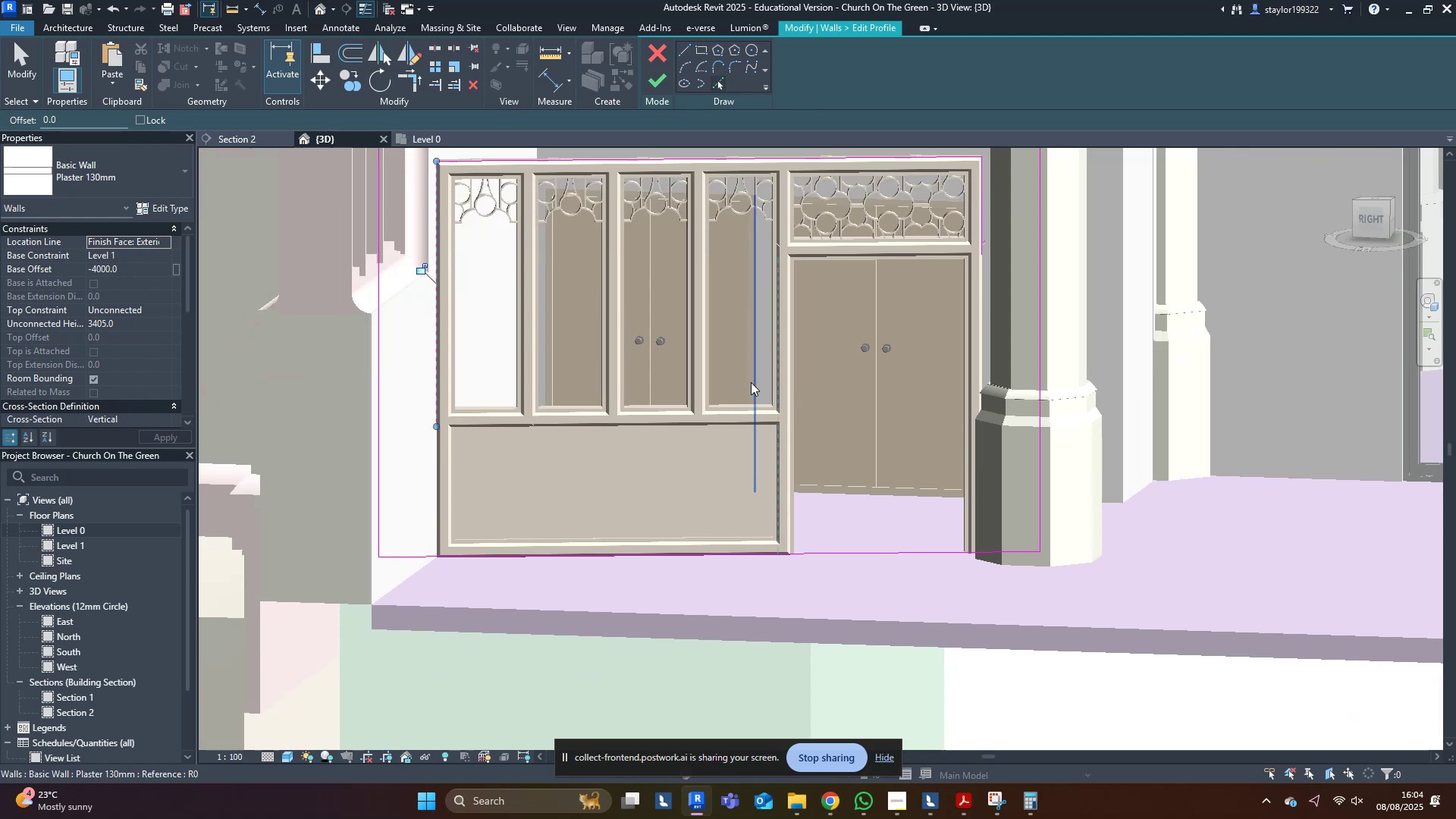 
hold_key(key=ShiftLeft, duration=0.41)
 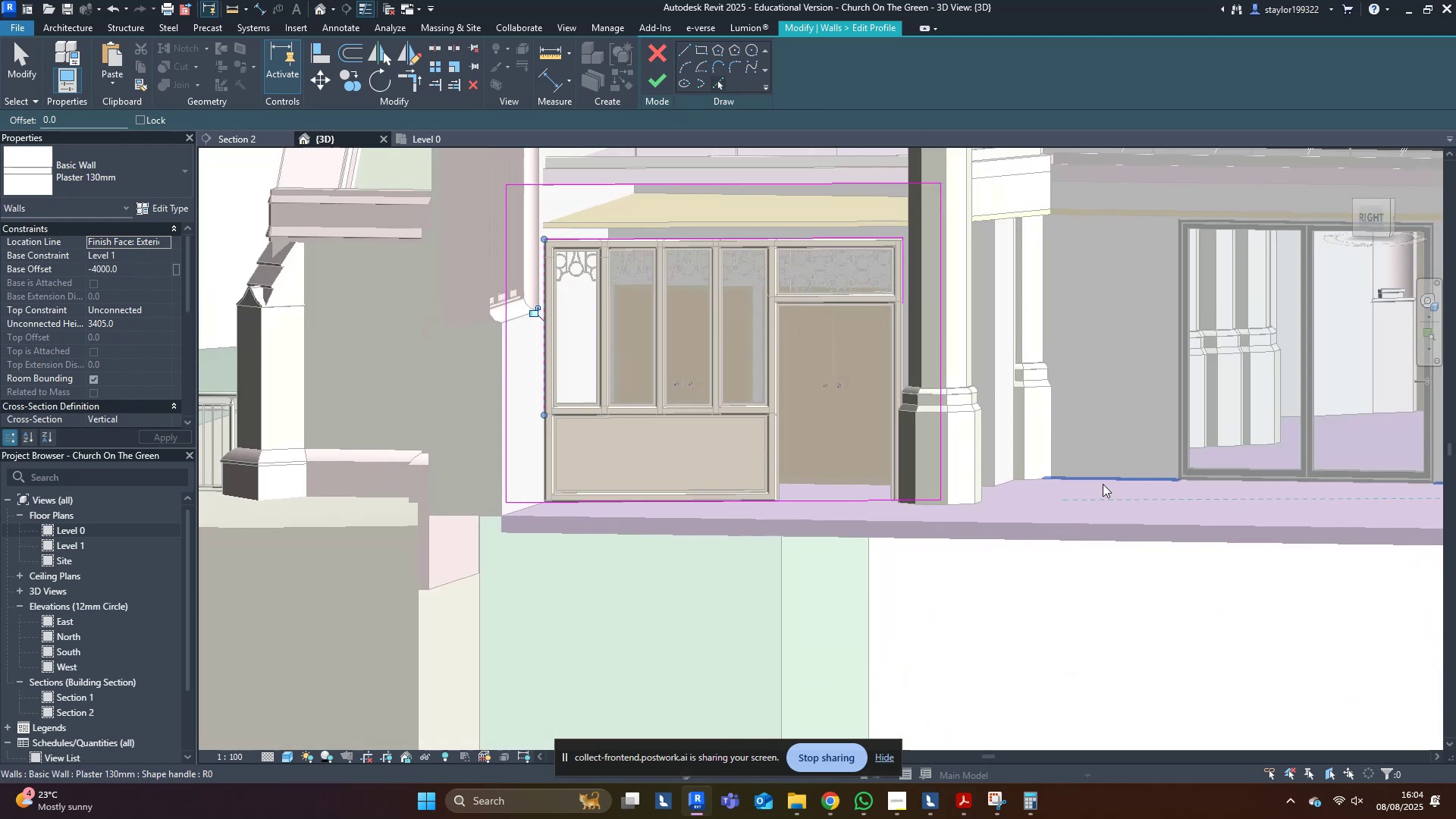 
type(trs)
 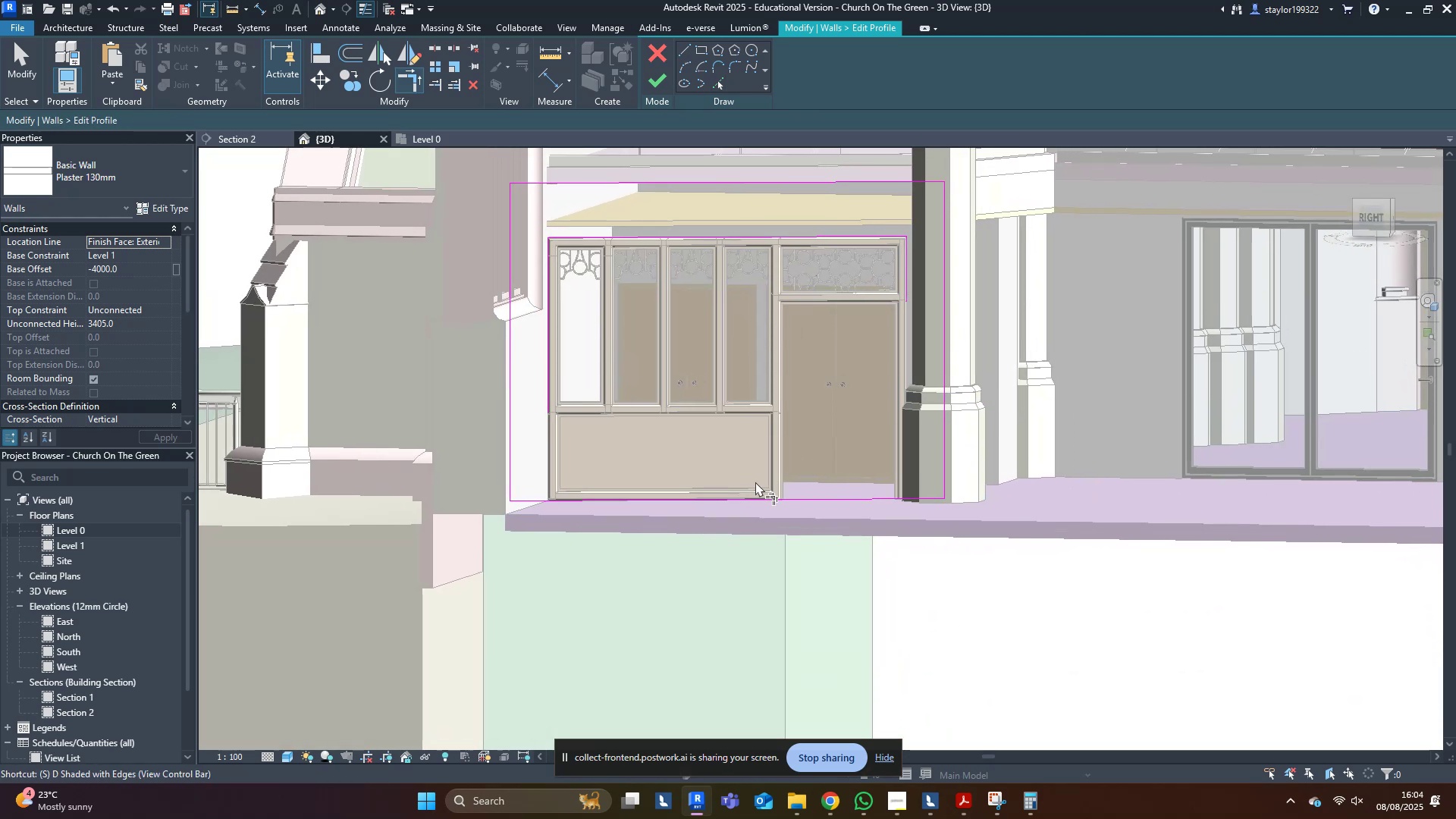 
left_click([719, 504])
 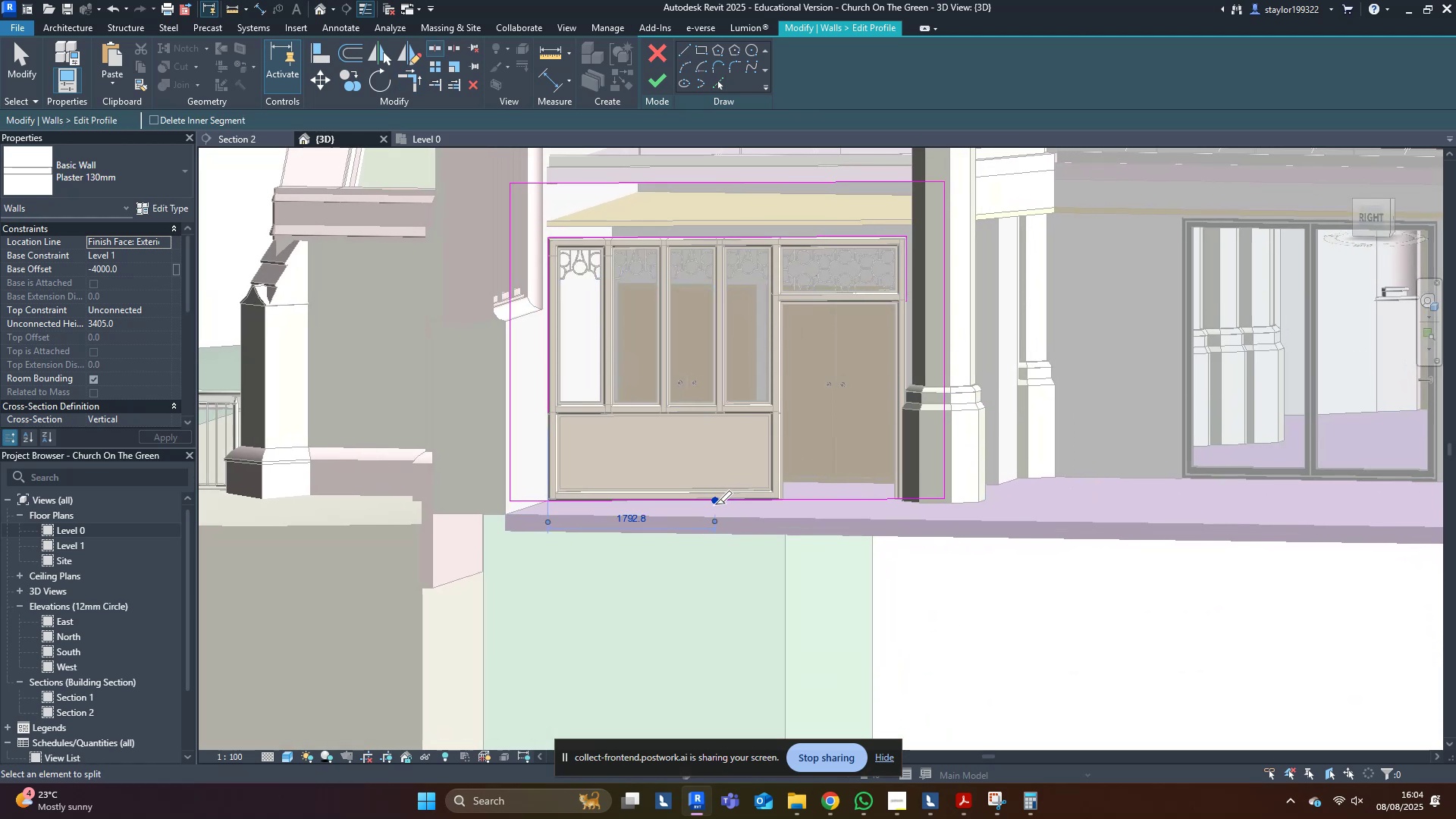 
hold_key(key=R, duration=1.37)
 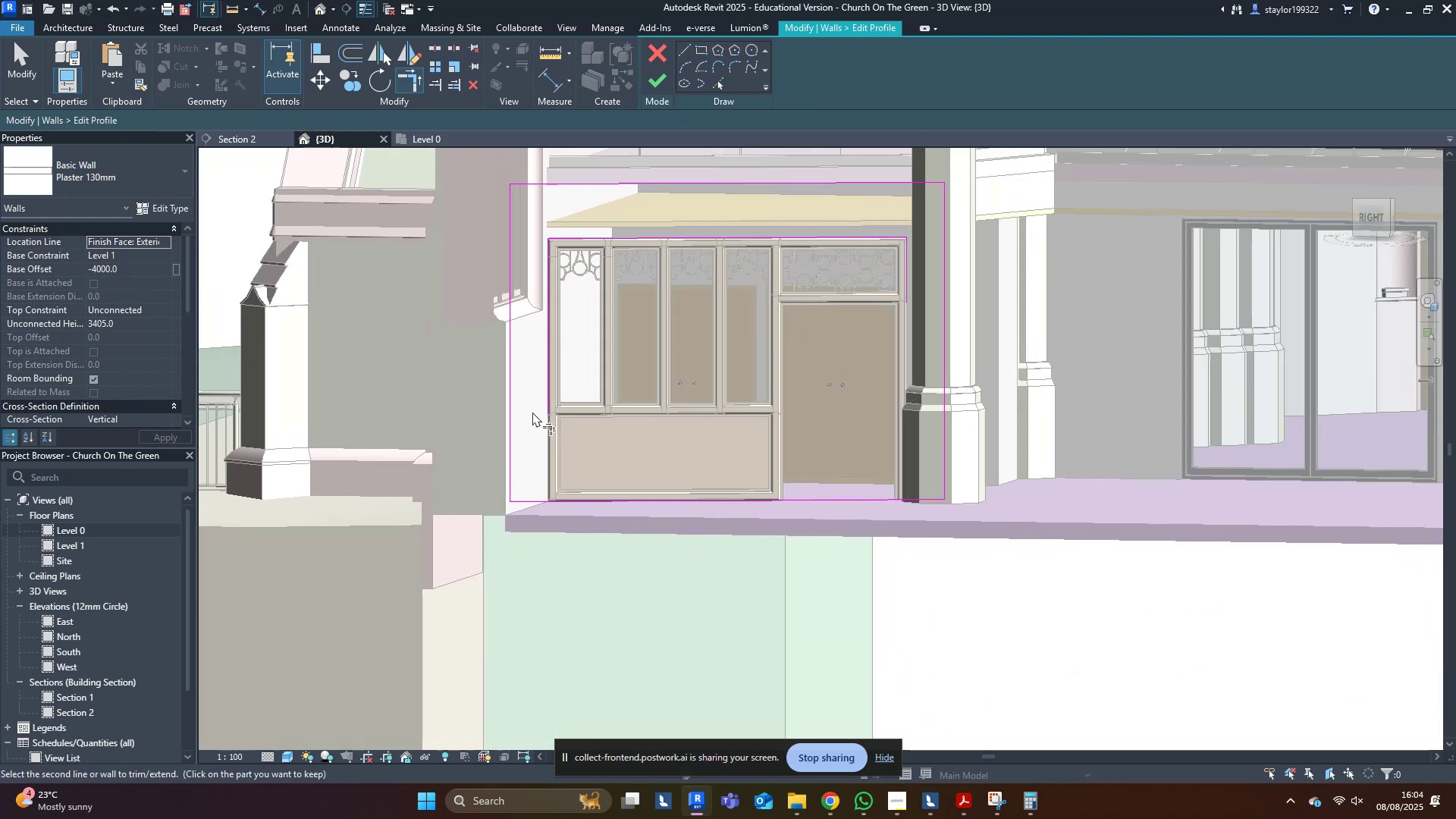 
type(et)
 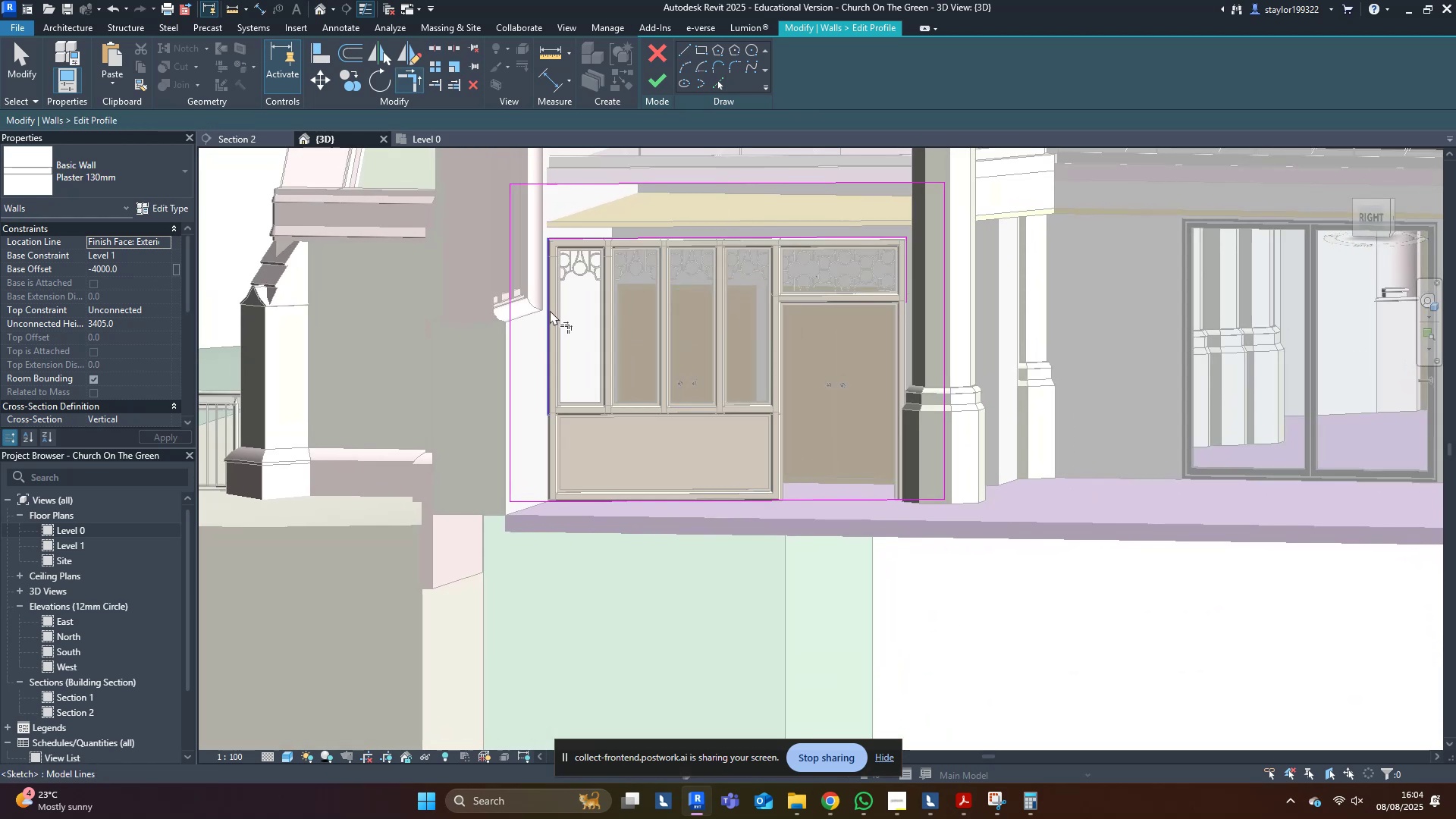 
left_click([549, 310])
 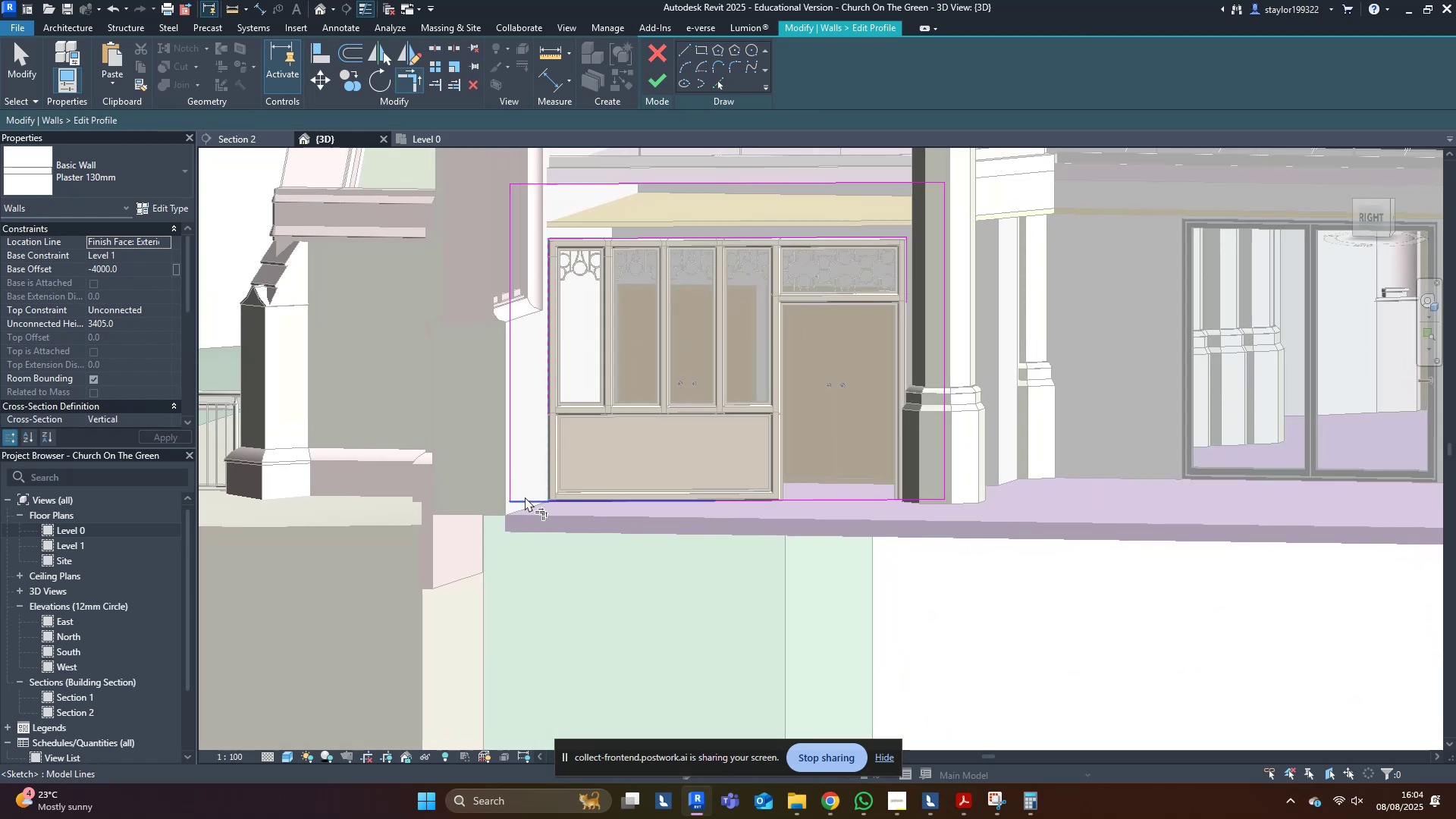 
left_click([527, 502])
 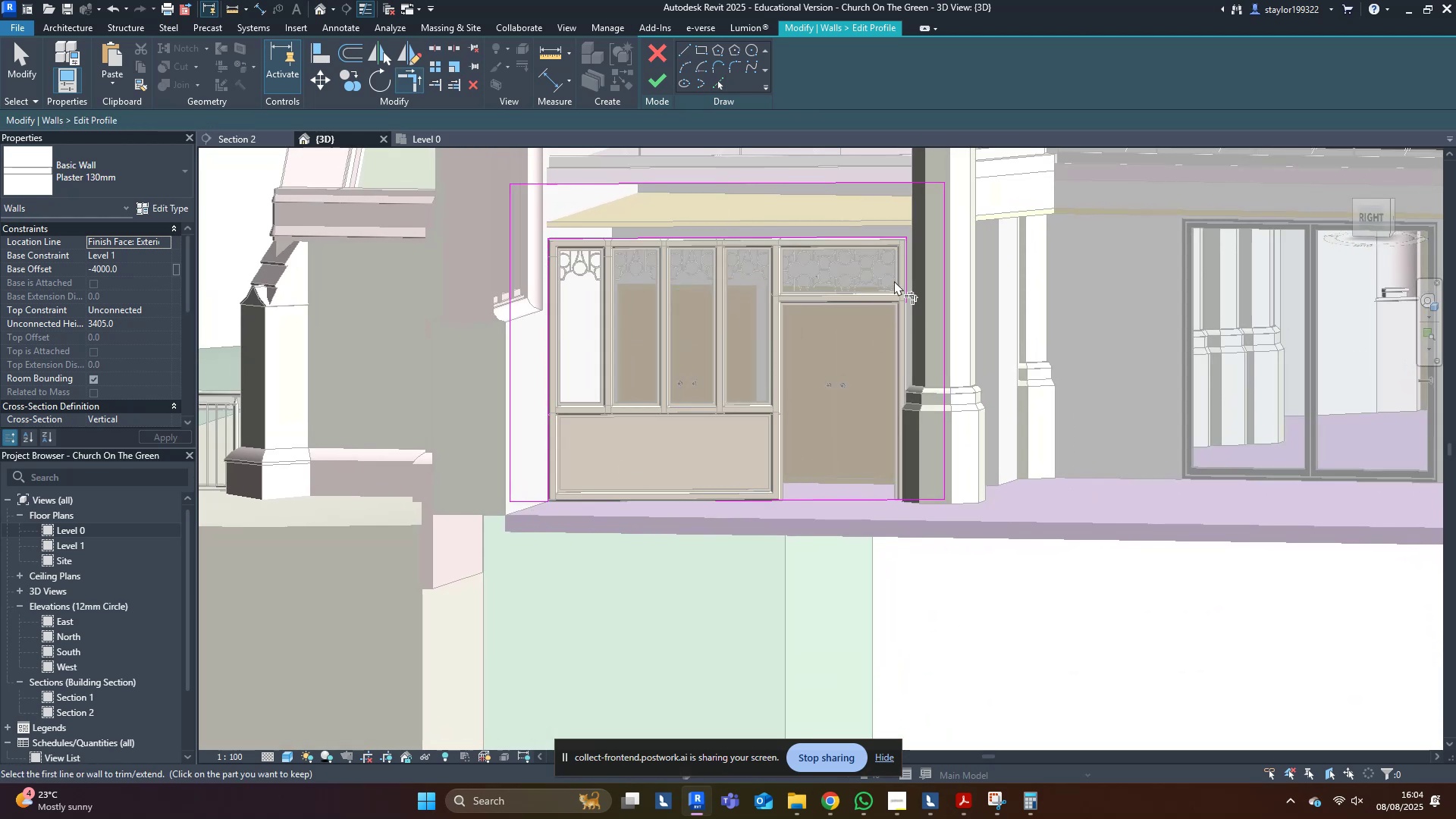 
left_click([908, 281])
 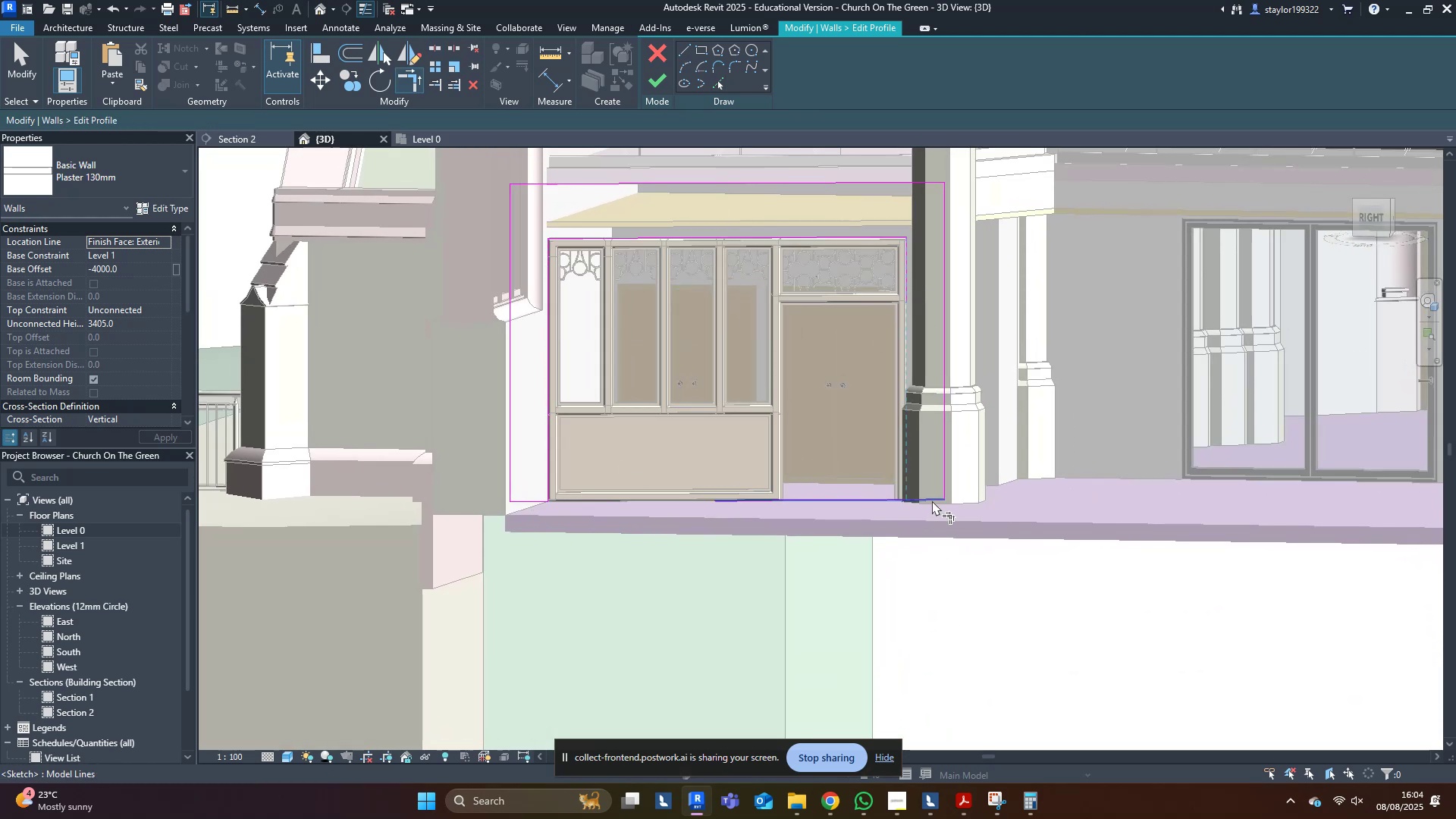 
left_click([932, 500])
 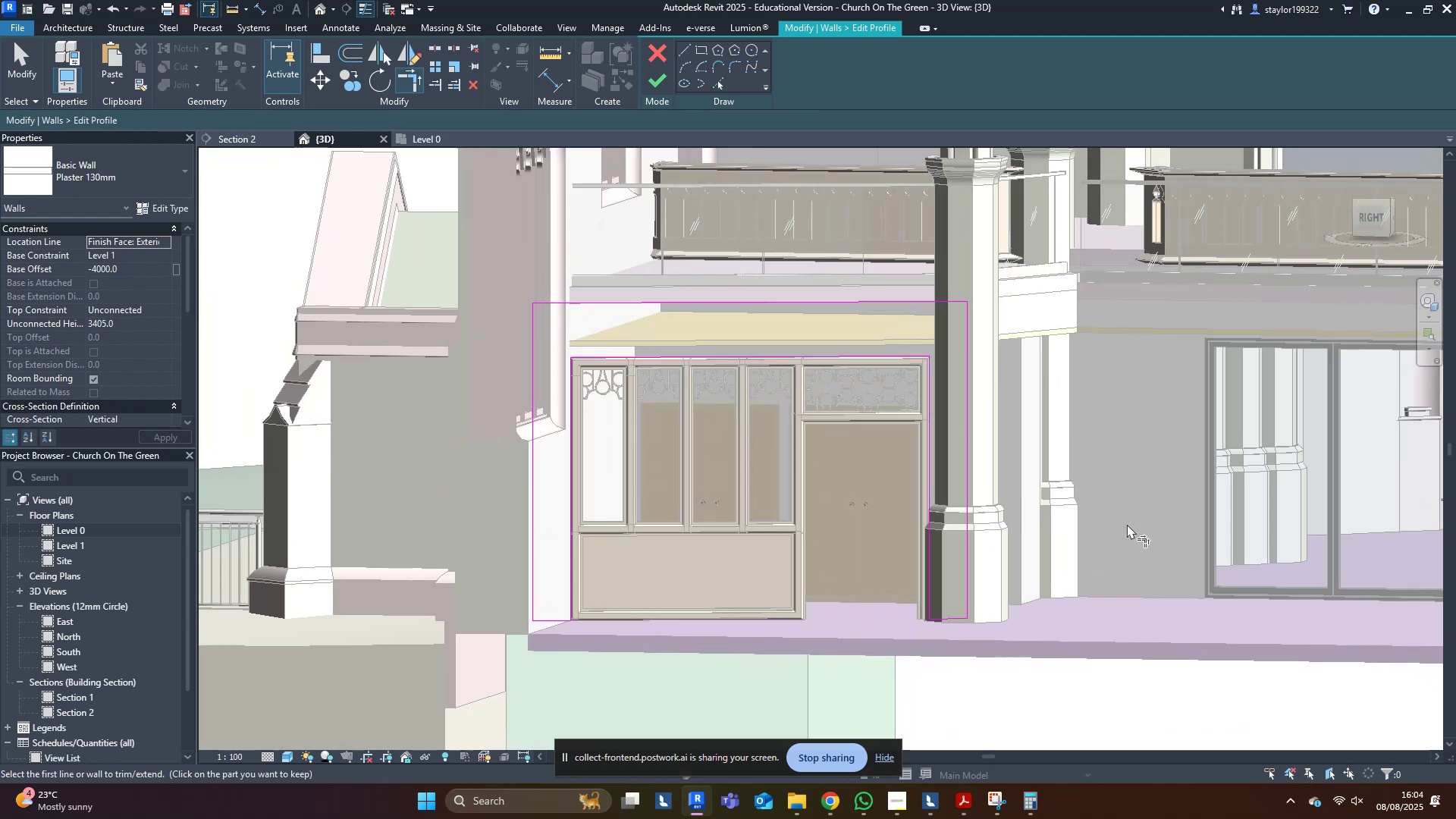 
type(md)
 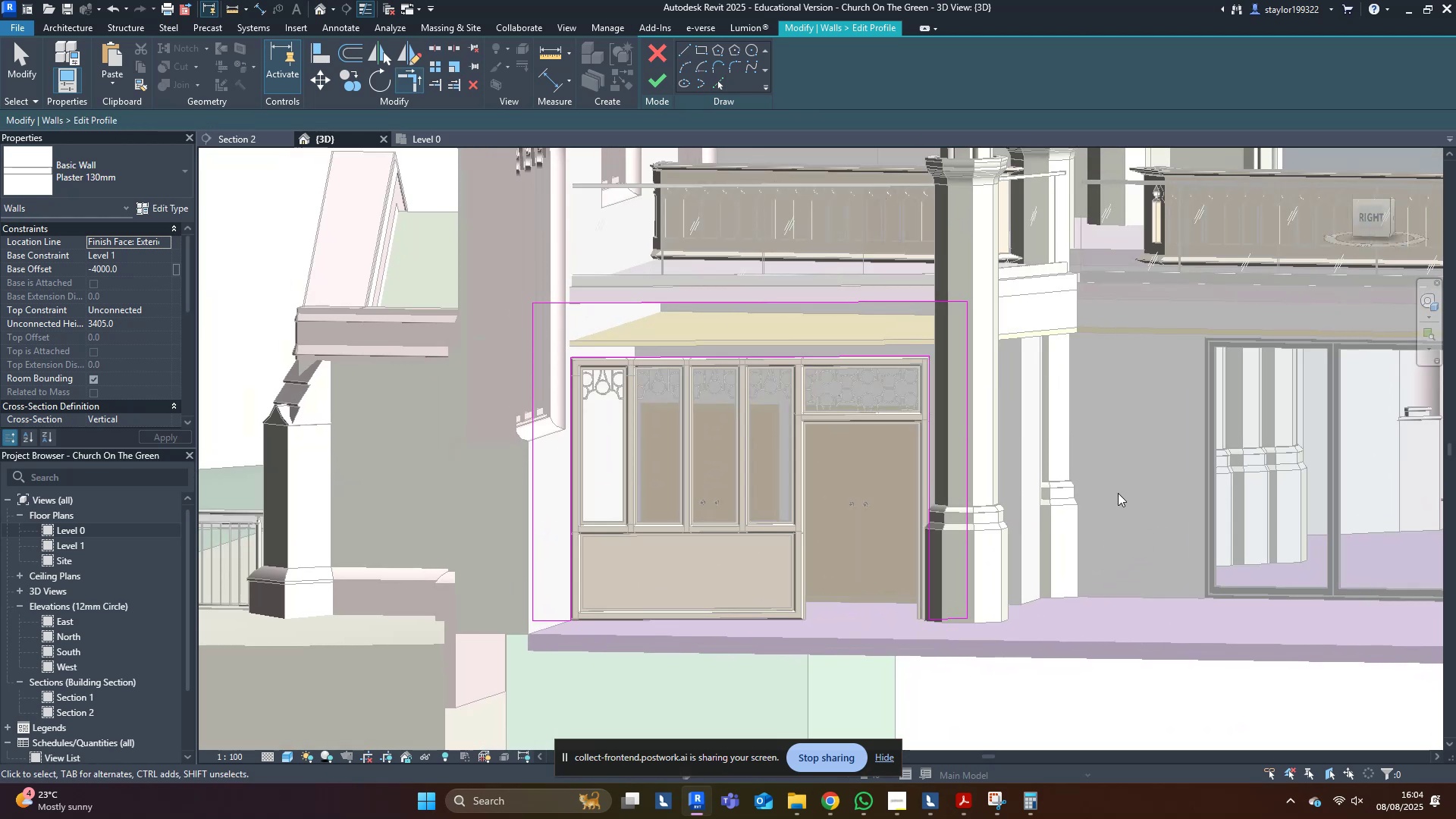 
left_click([1118, 492])
 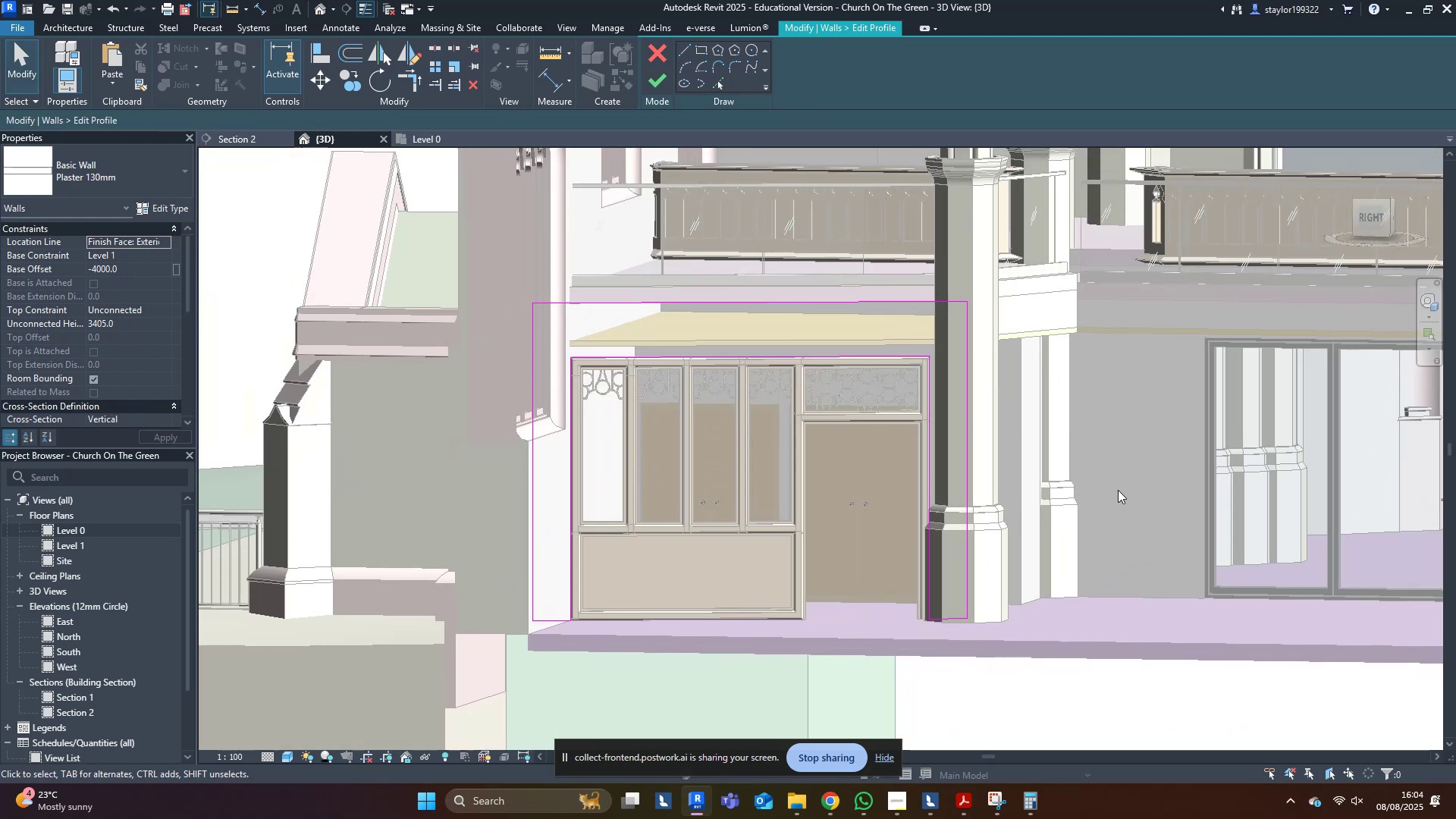 
middle_click([1119, 489])
 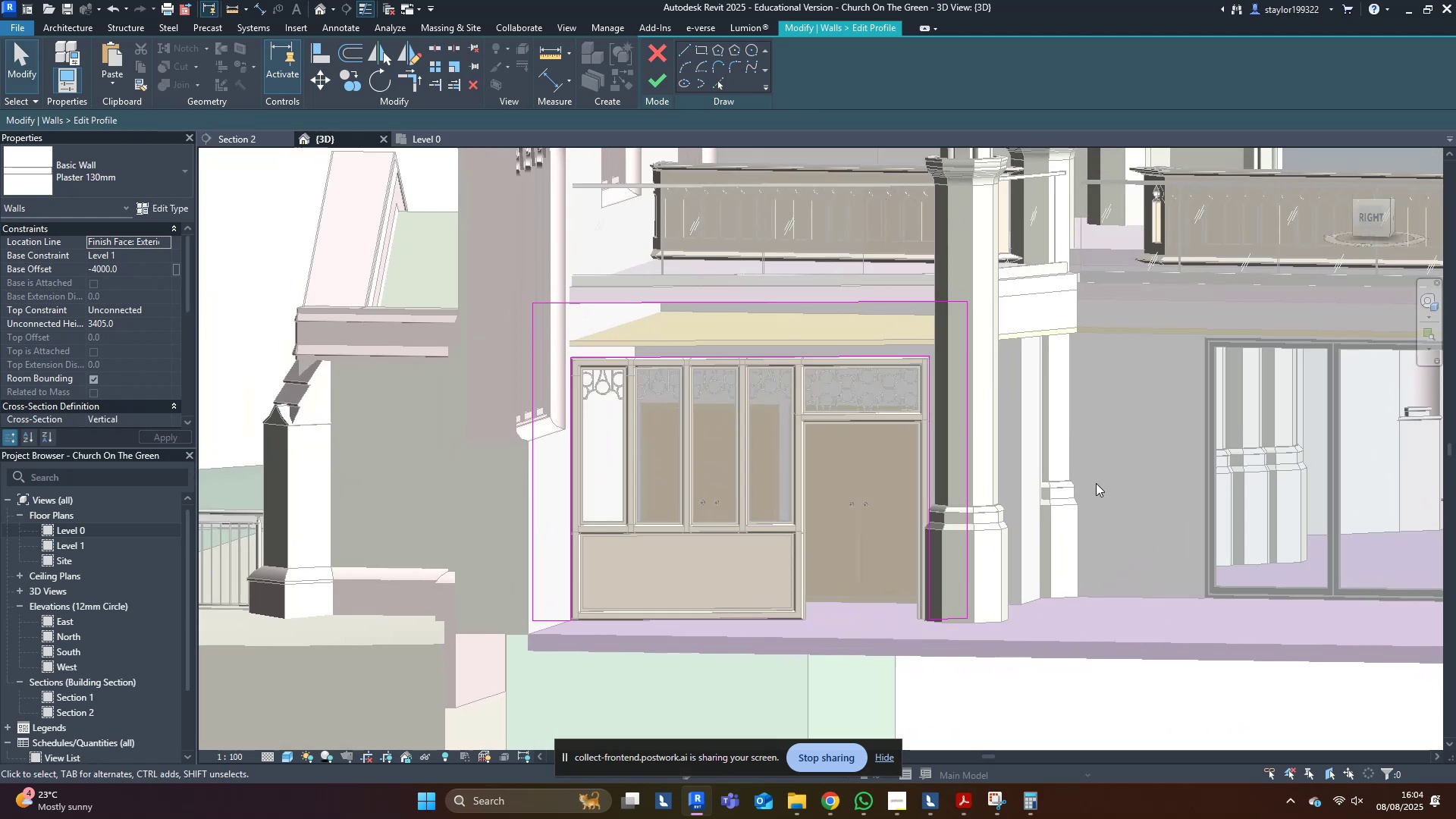 
type(sd)
 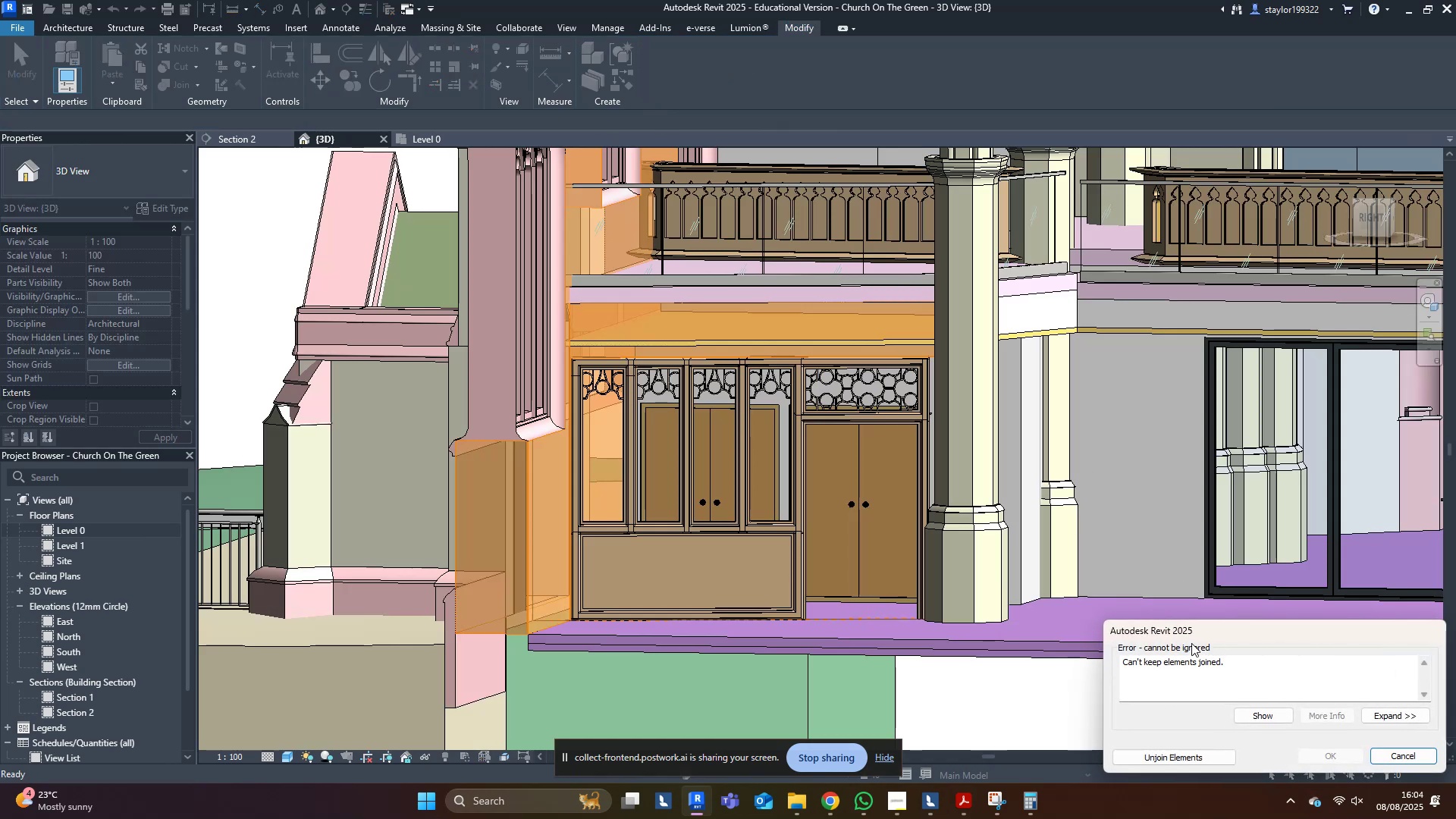 
left_click([1184, 755])
 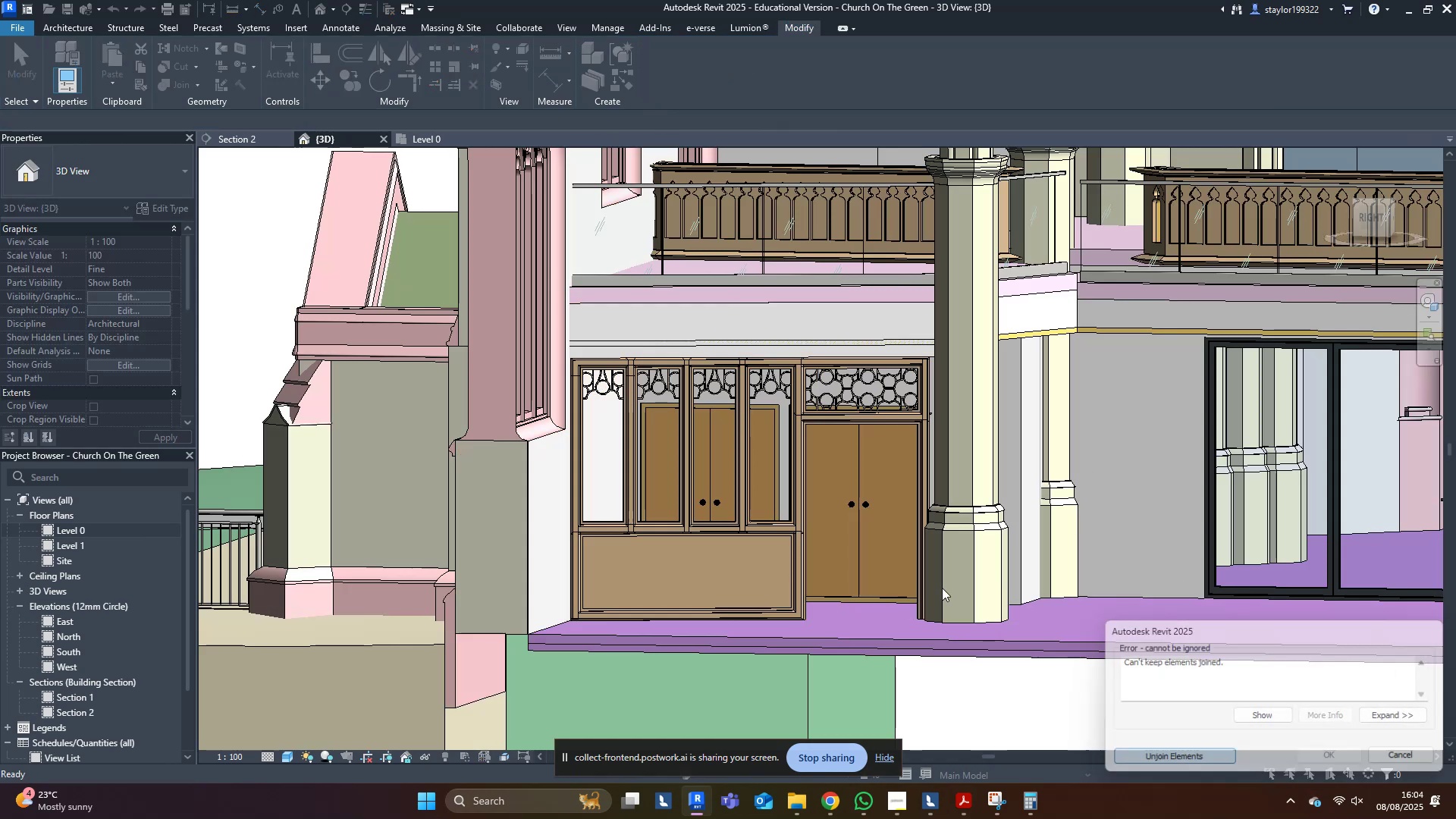 
middle_click([927, 579])
 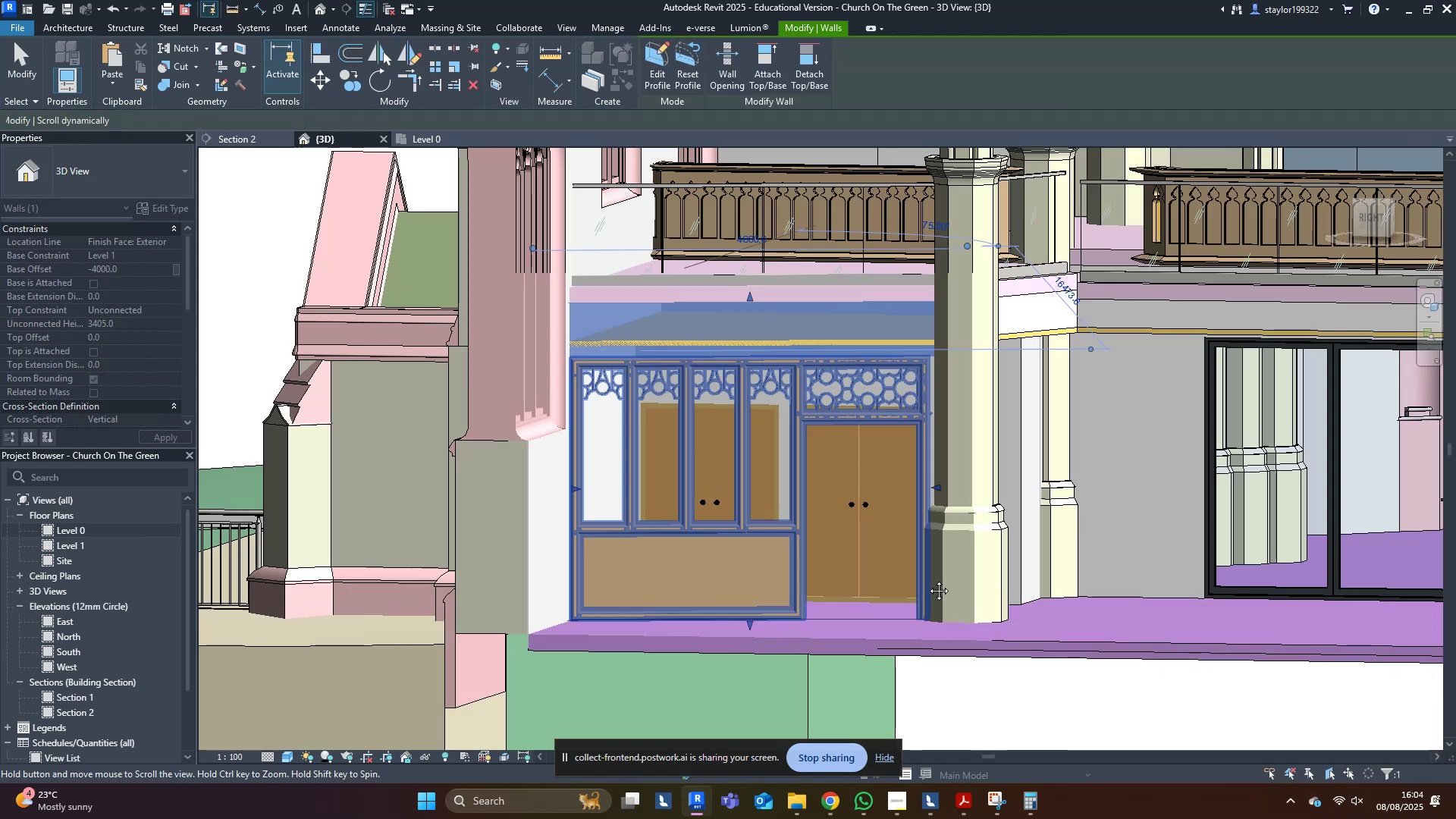 
key(Escape)
 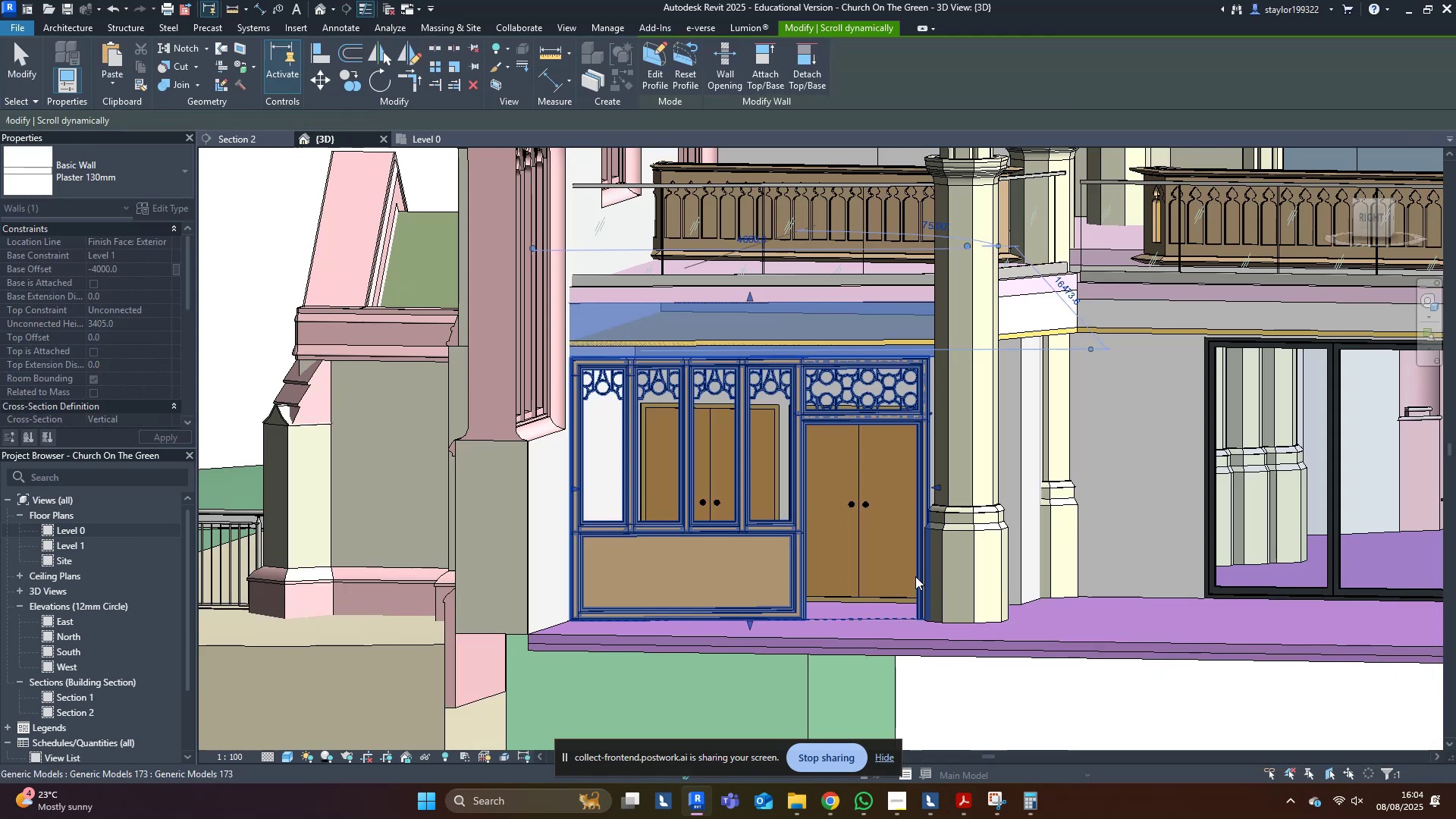 
scroll: coordinate [915, 576], scroll_direction: down, amount: 4.0
 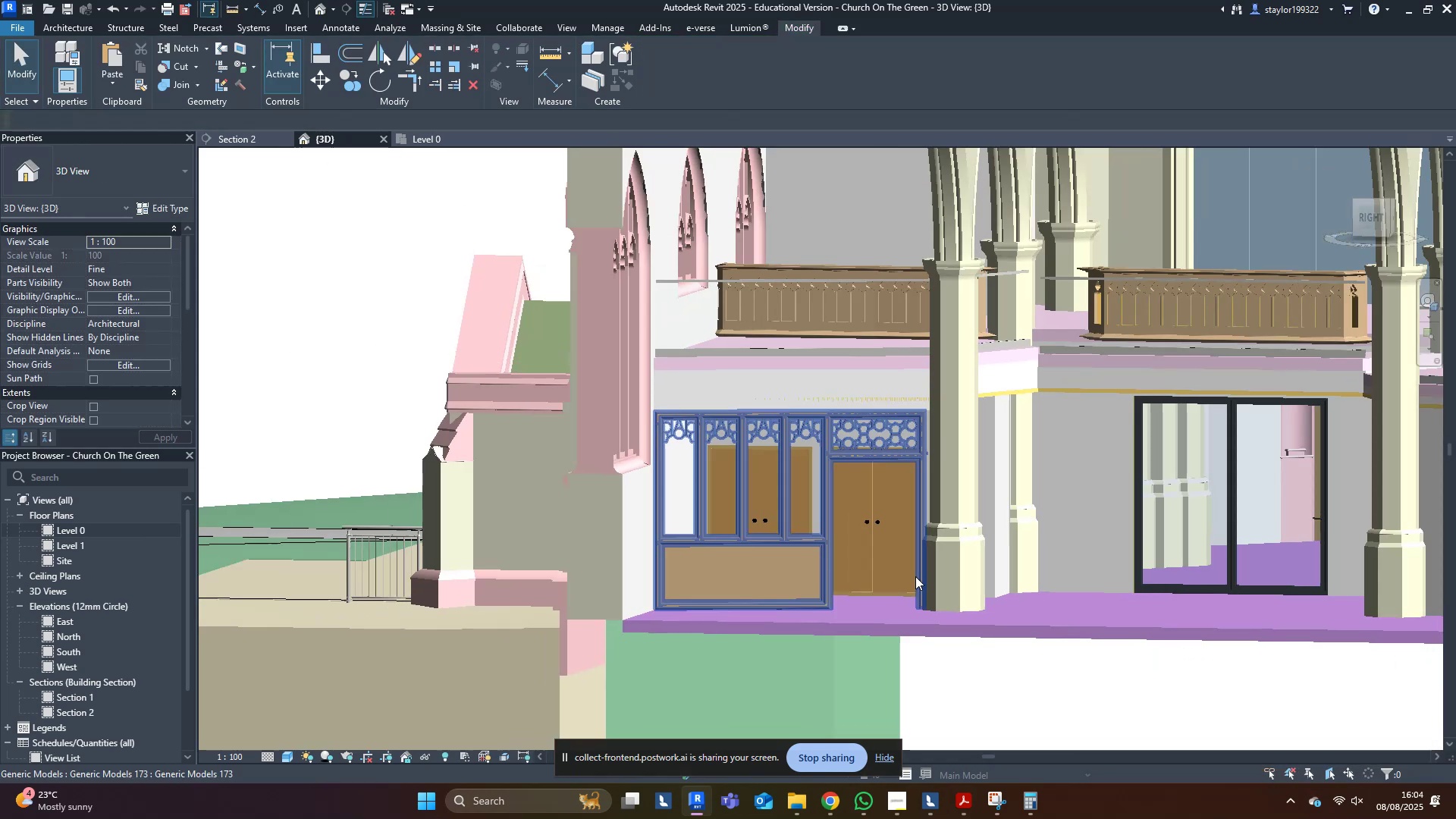 
hold_key(key=ShiftLeft, duration=1.18)
 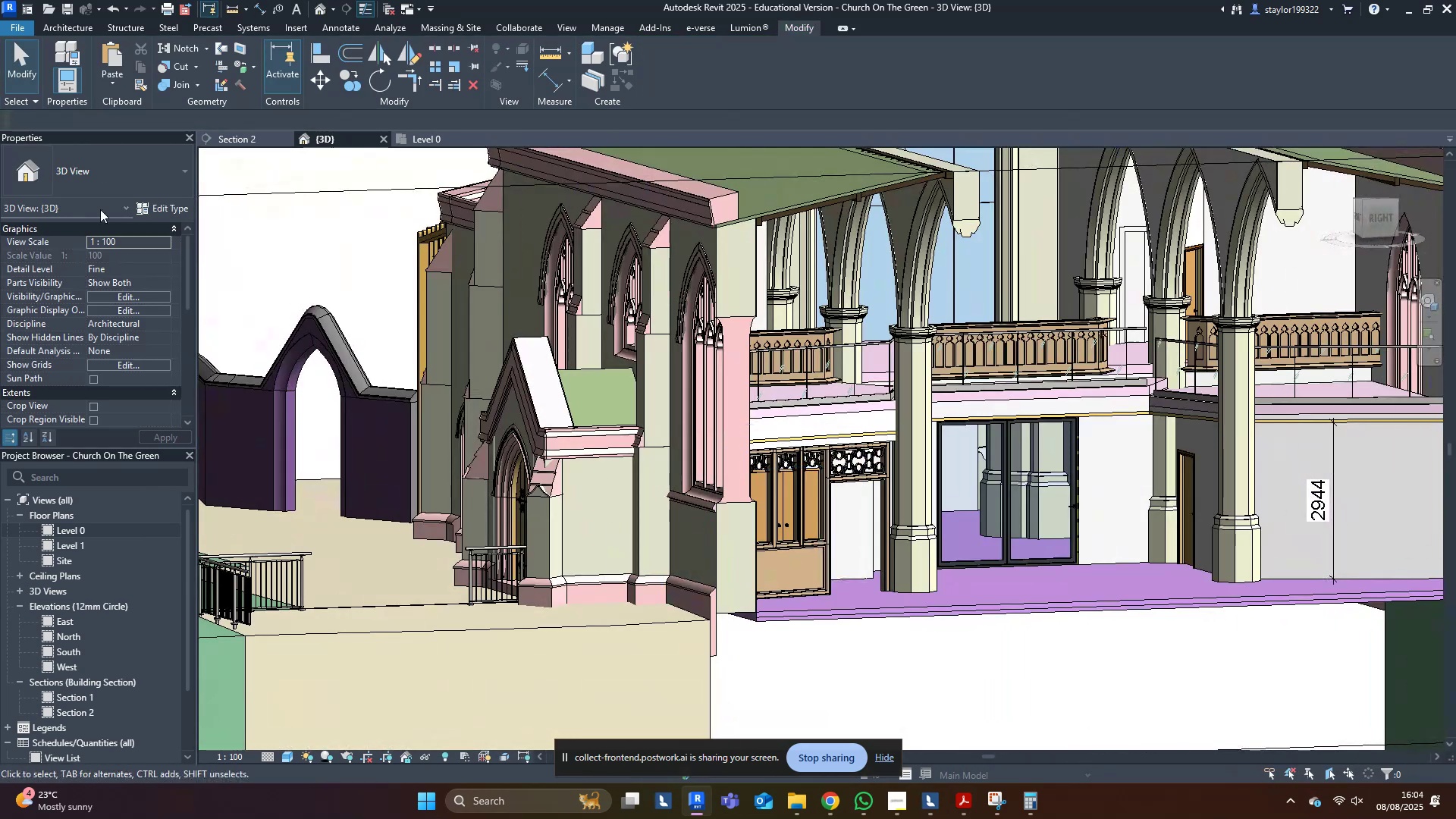 
scroll: coordinate [110, 325], scroll_direction: down, amount: 4.0
 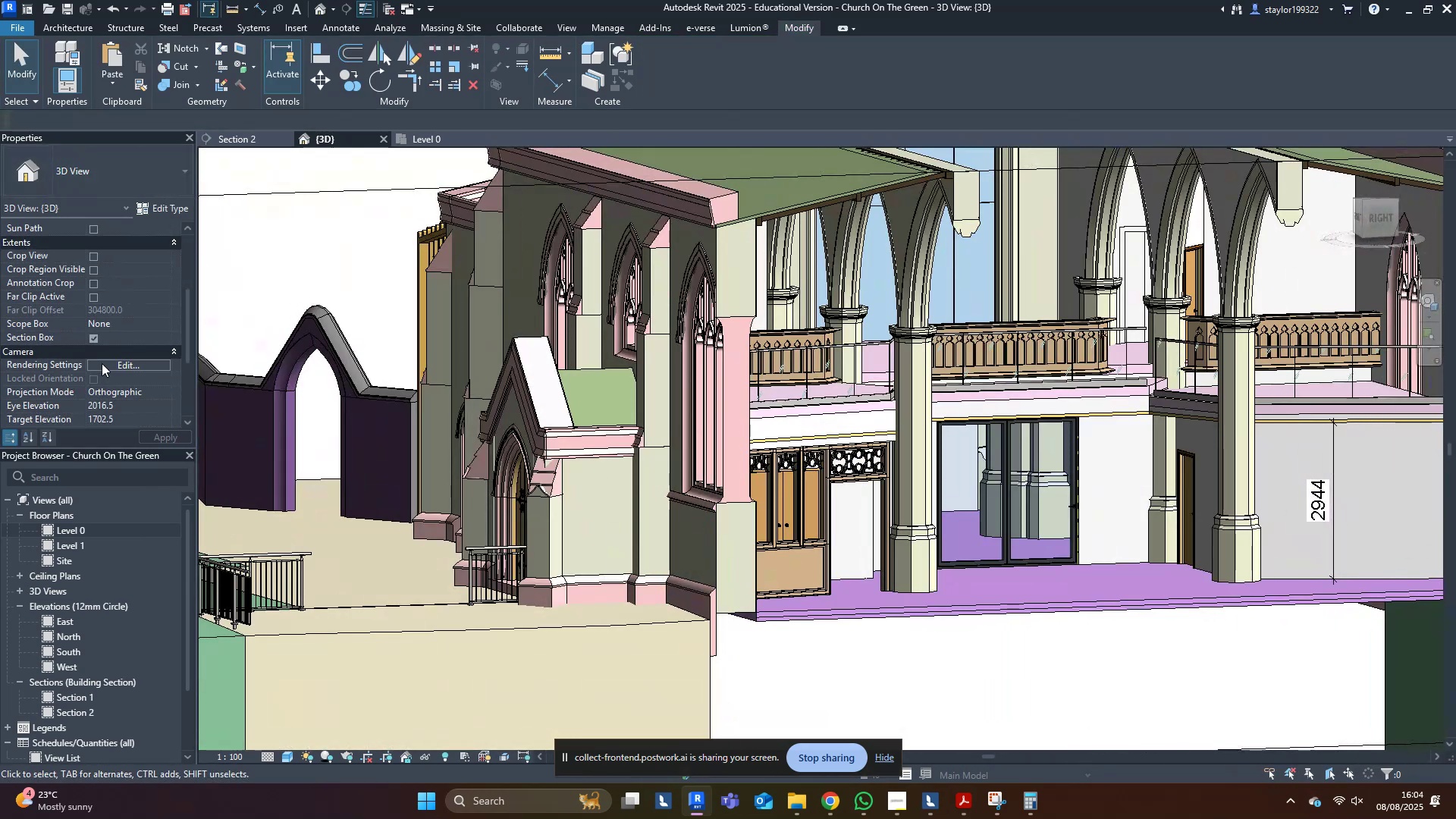 
left_click([92, 340])
 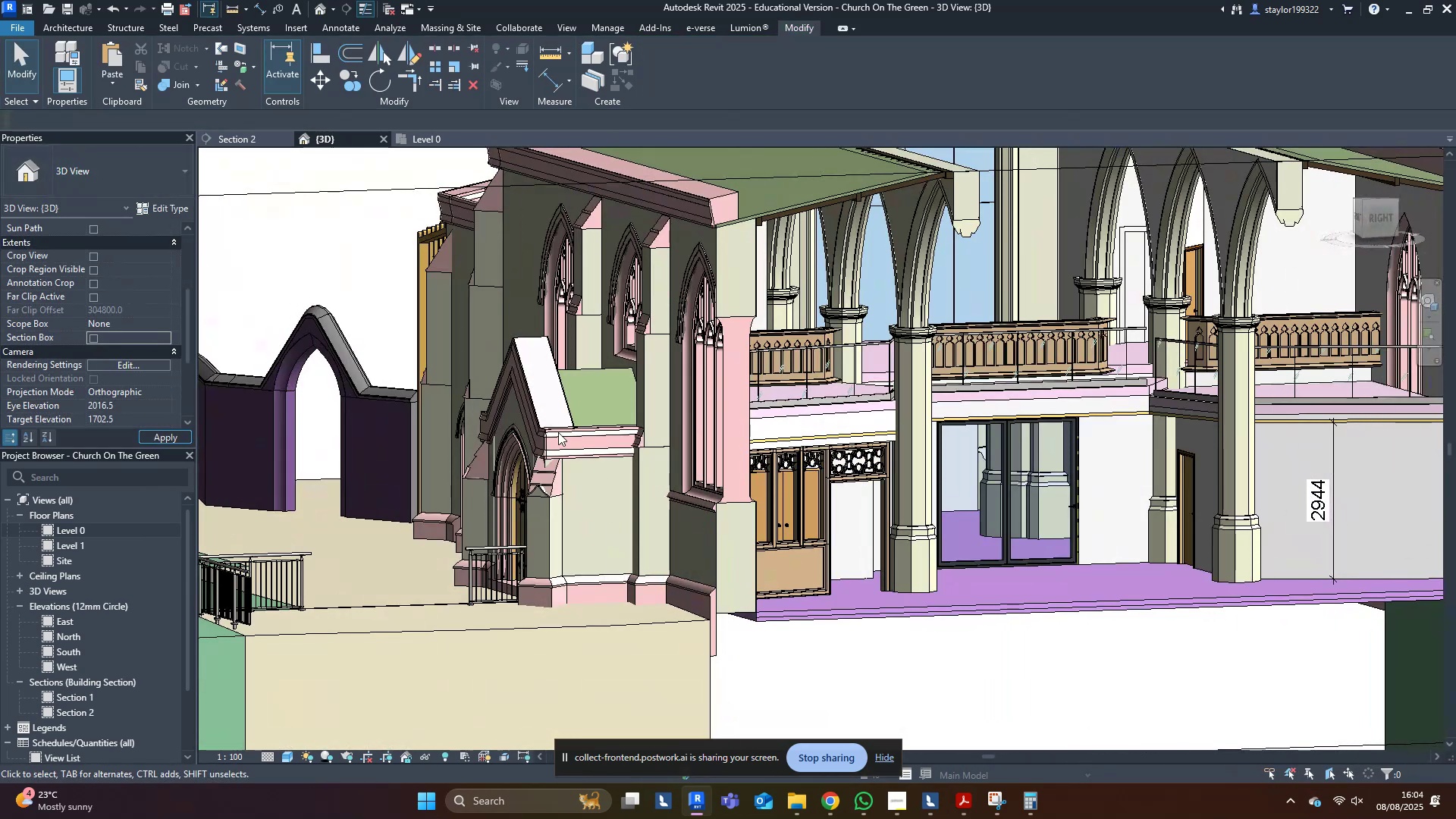 
middle_click([871, 368])
 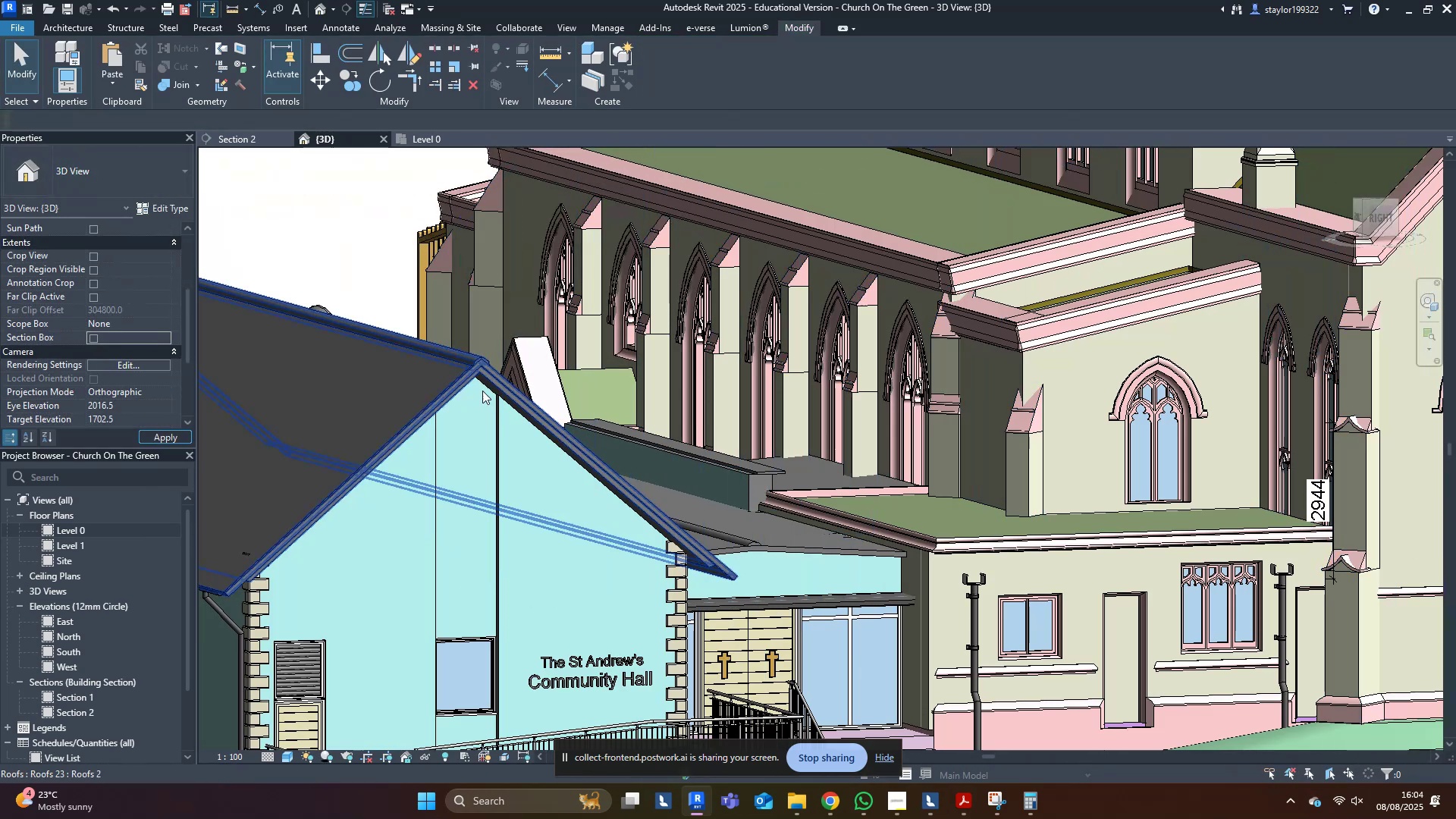 
key(Control+S)
 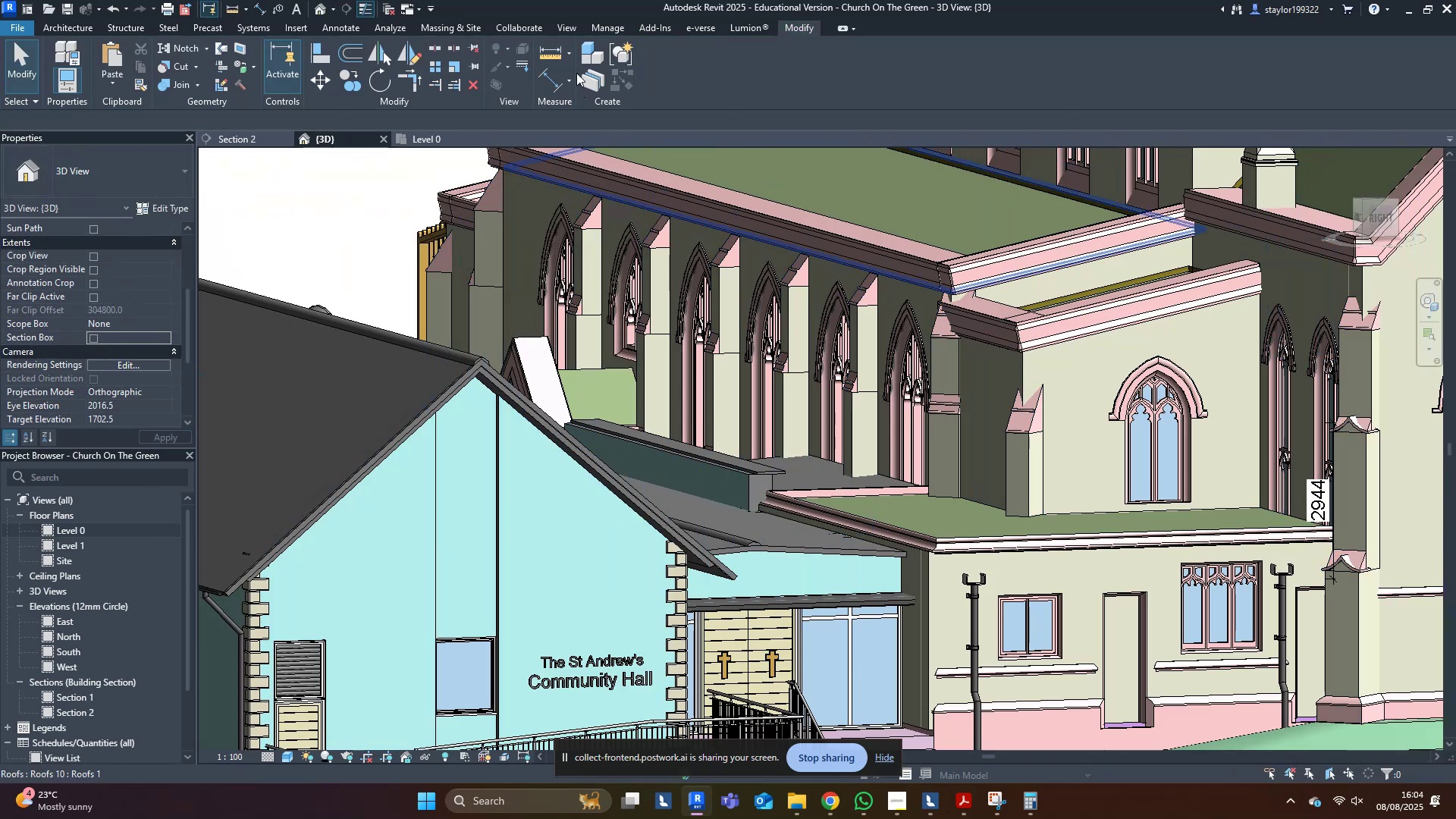 
left_click([758, 27])
 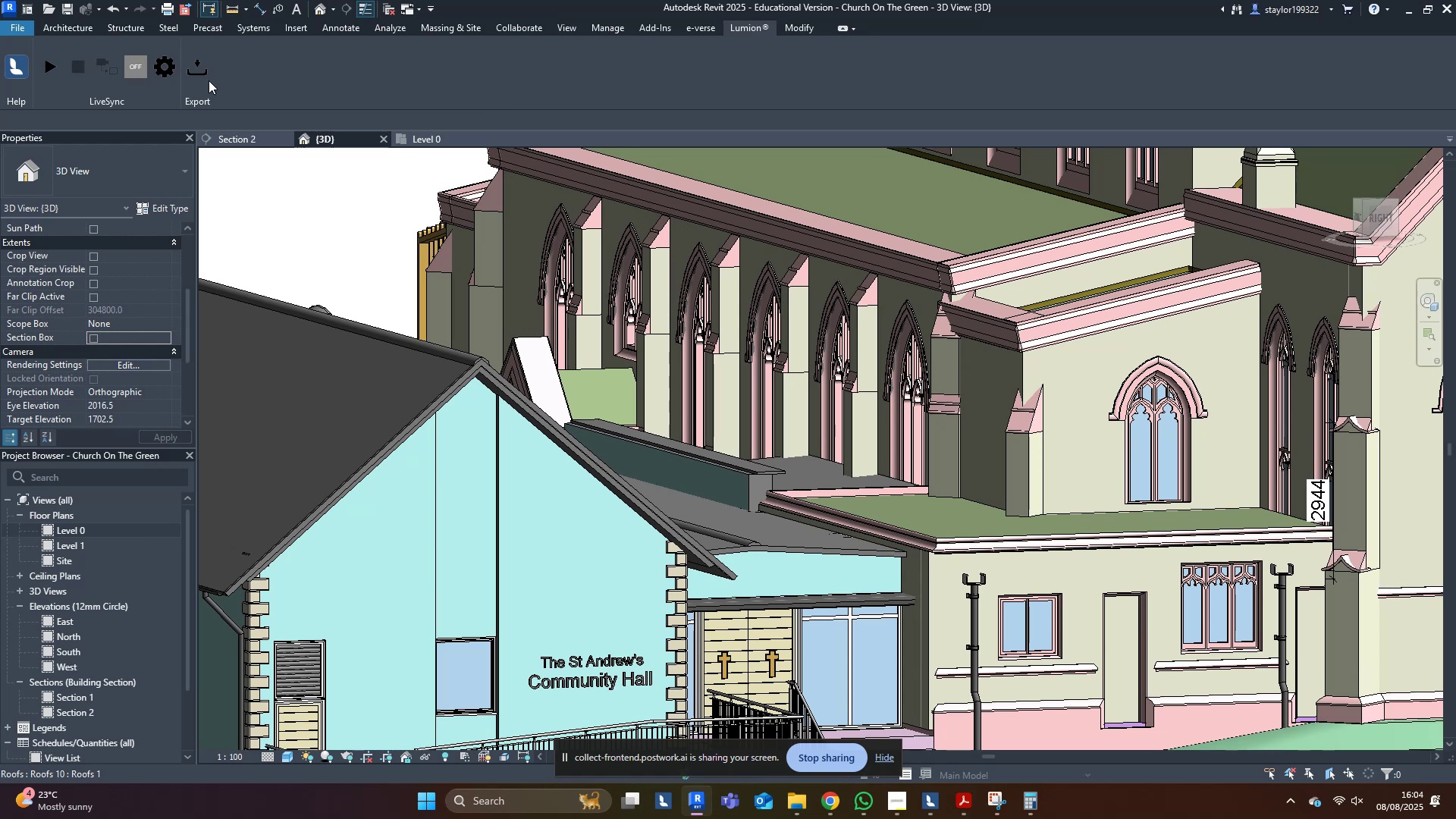 
left_click([196, 63])
 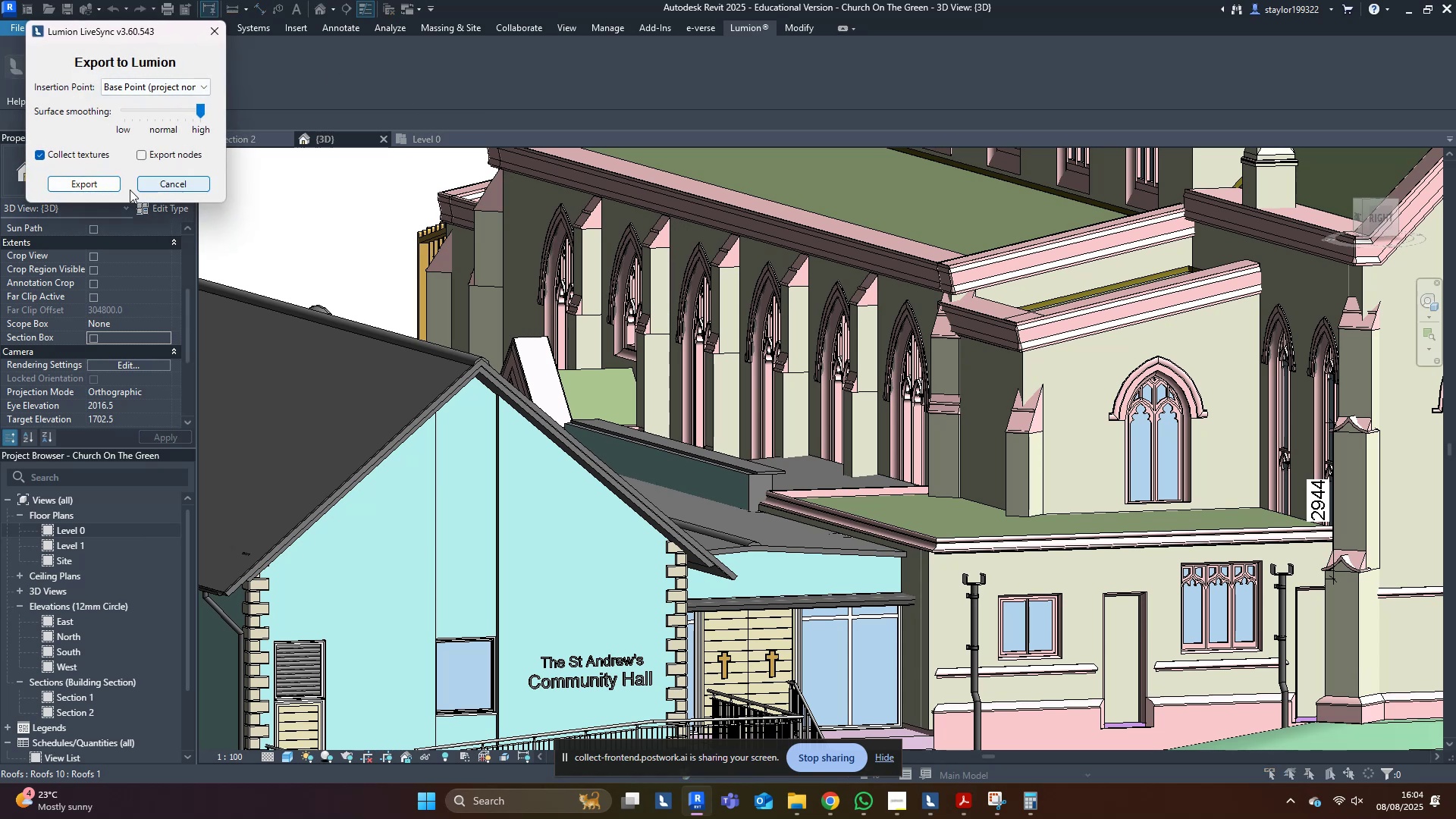 
left_click([93, 180])
 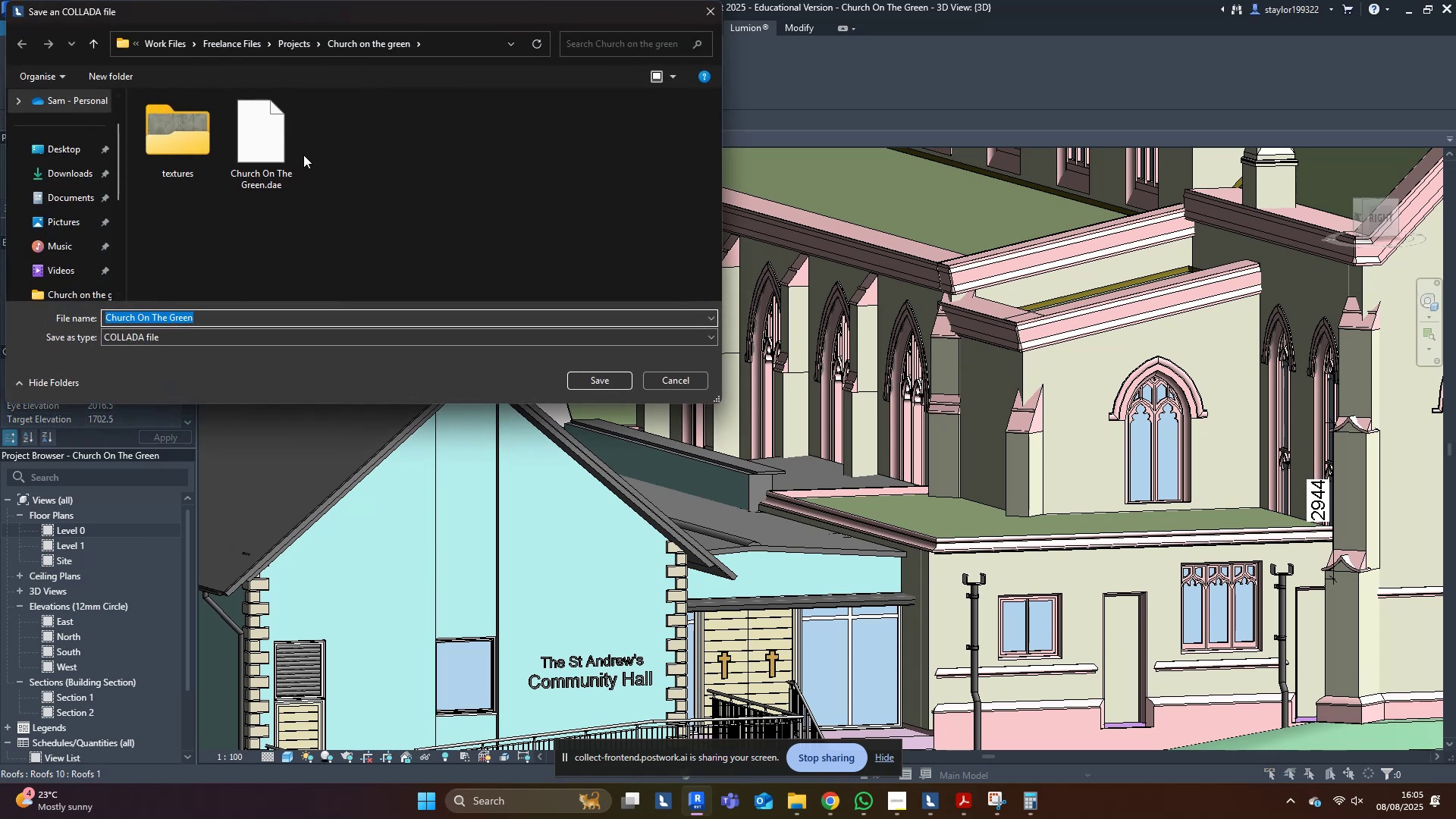 
double_click([296, 150])
 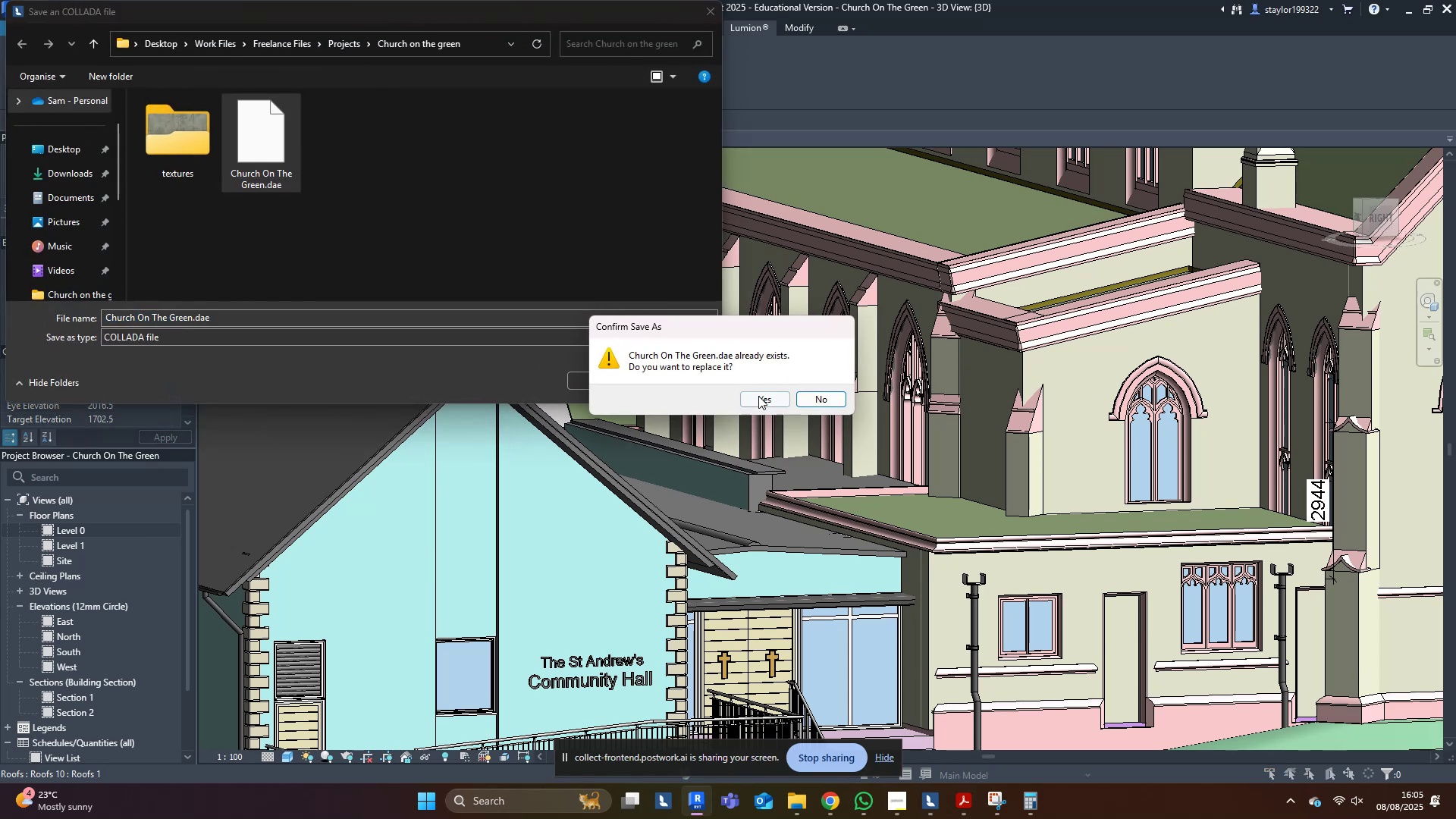 
left_click([758, 396])
 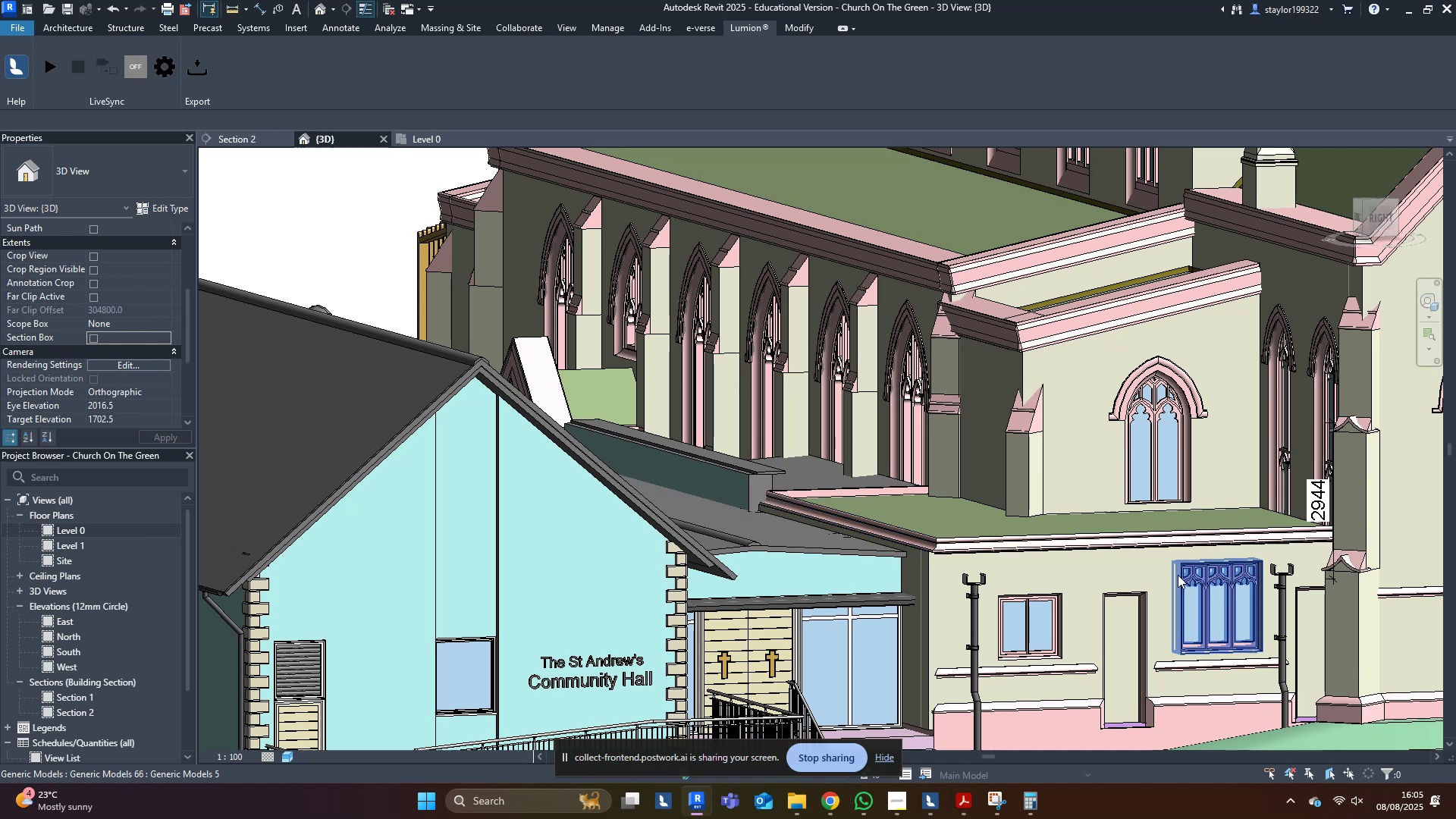 
wait(7.14)
 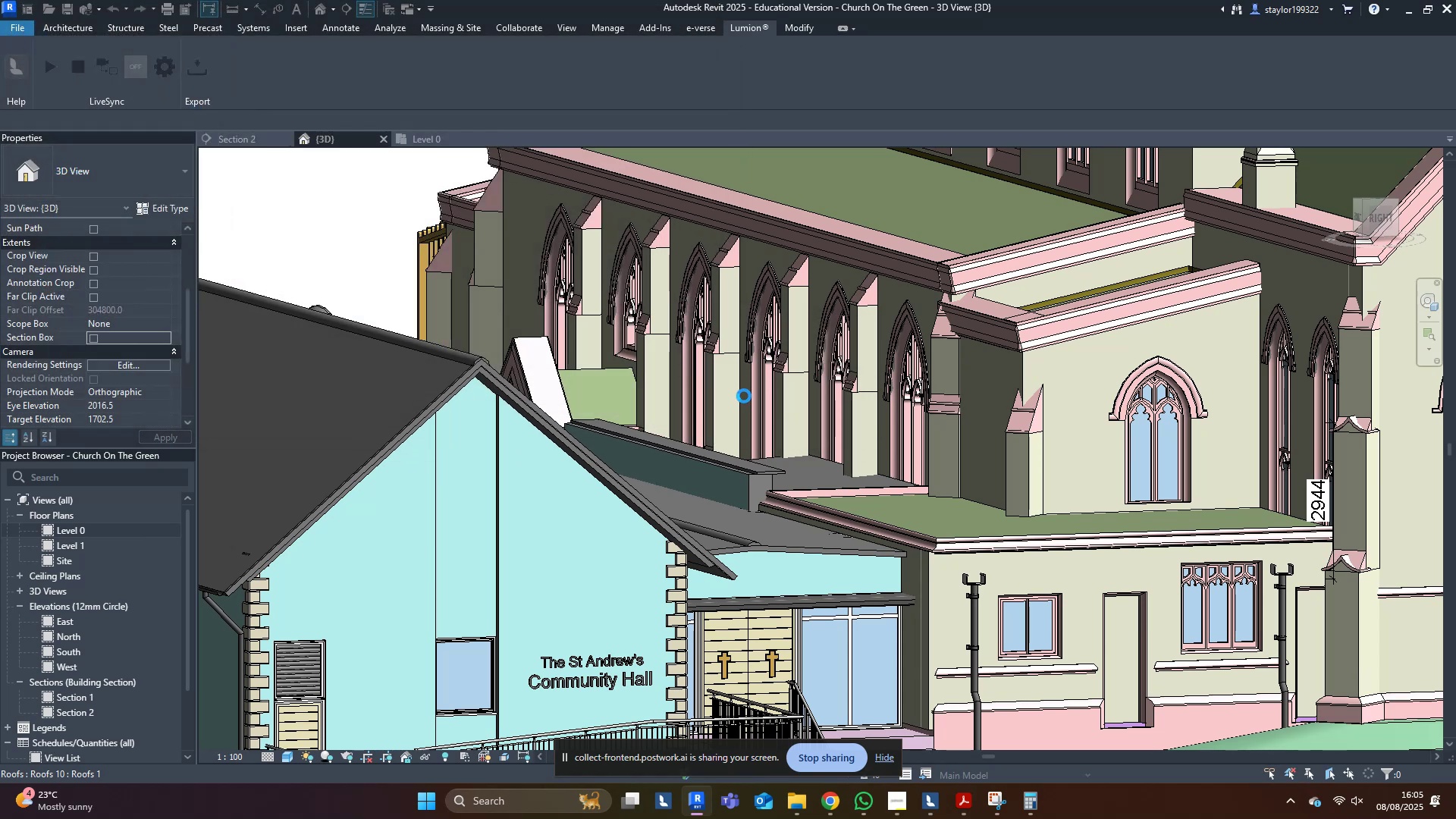 
hold_key(key=ShiftLeft, duration=0.69)
 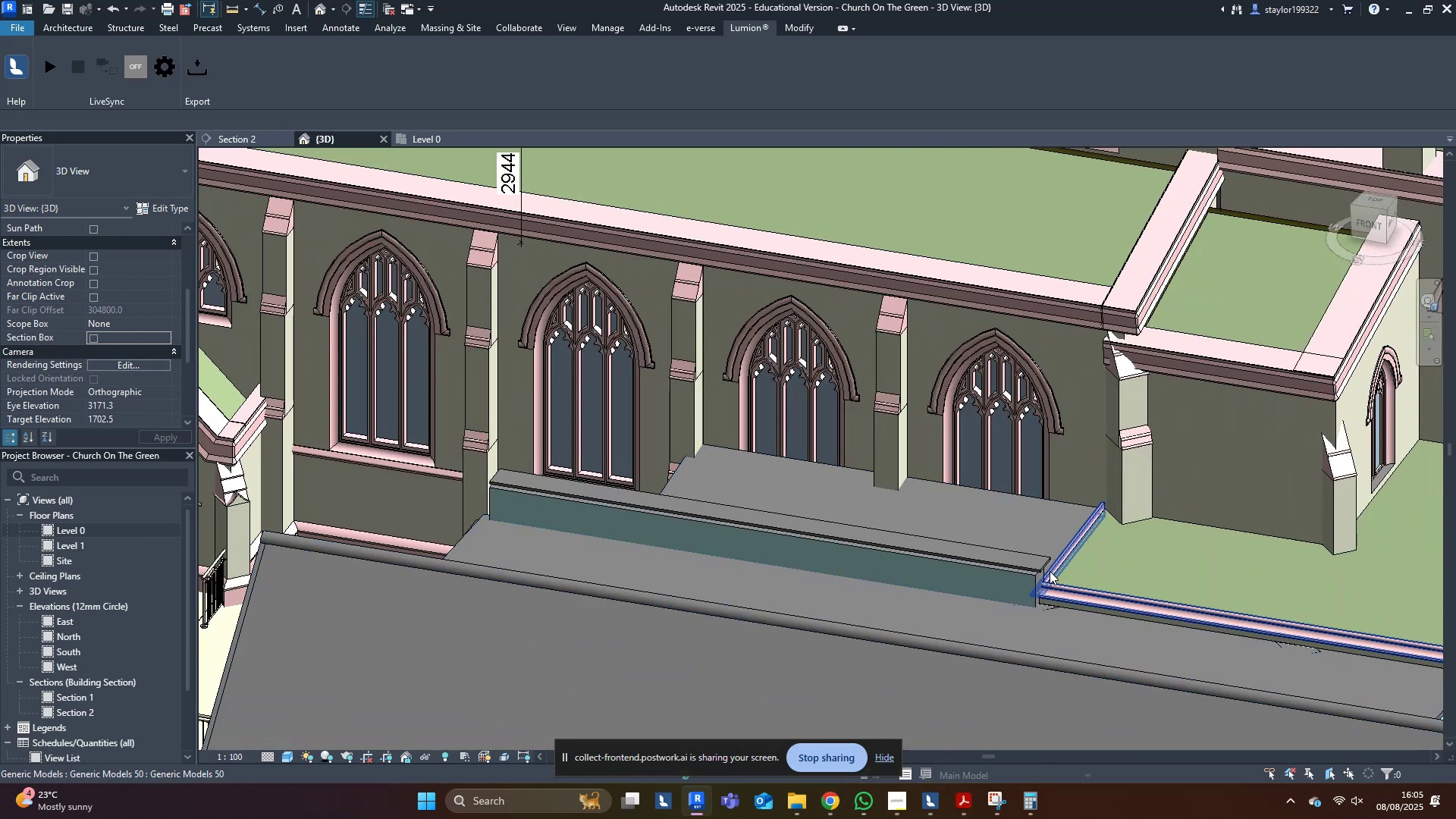 
hold_key(key=ShiftLeft, duration=0.62)
 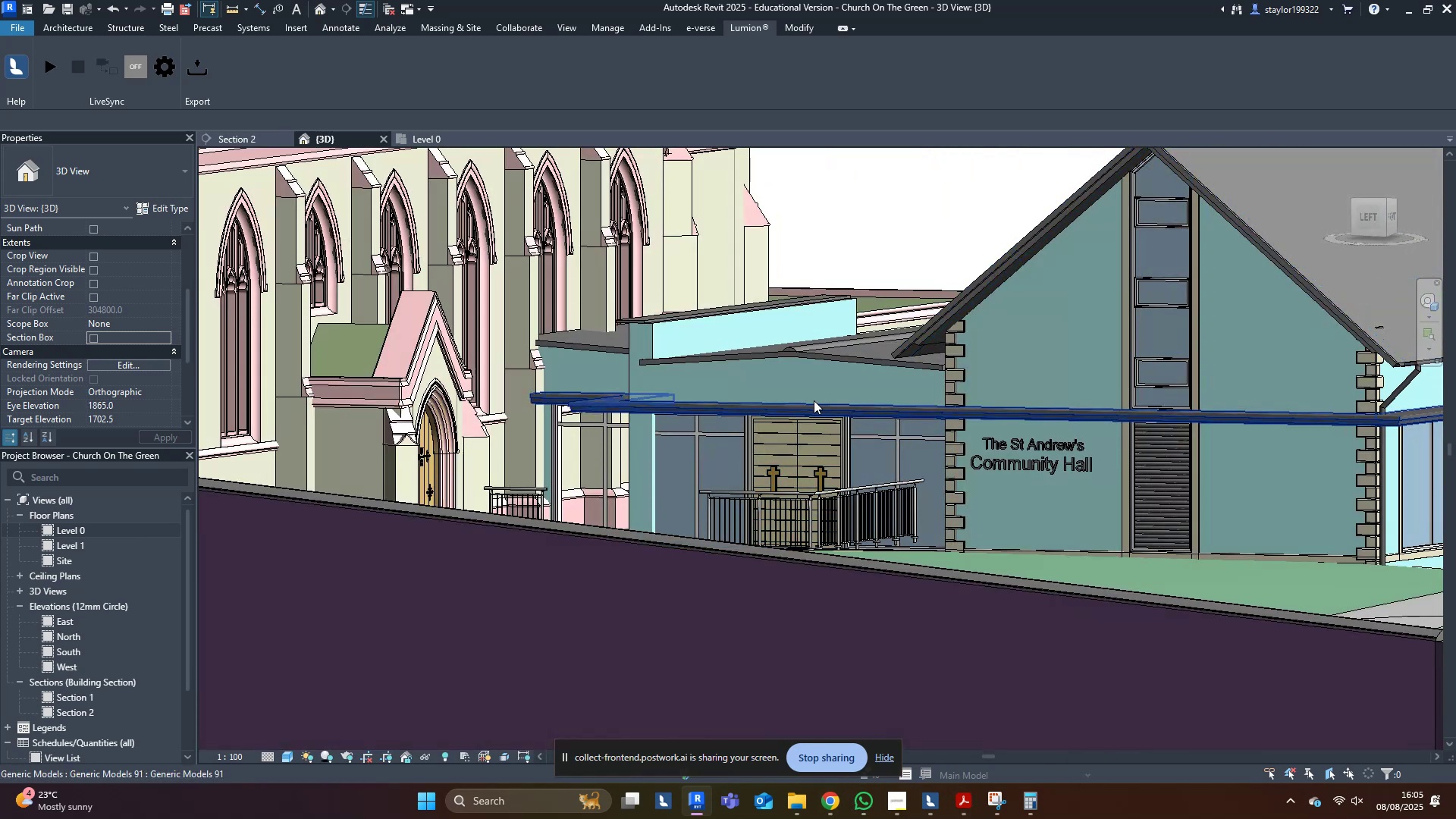 
scroll: coordinate [629, 323], scroll_direction: up, amount: 3.0
 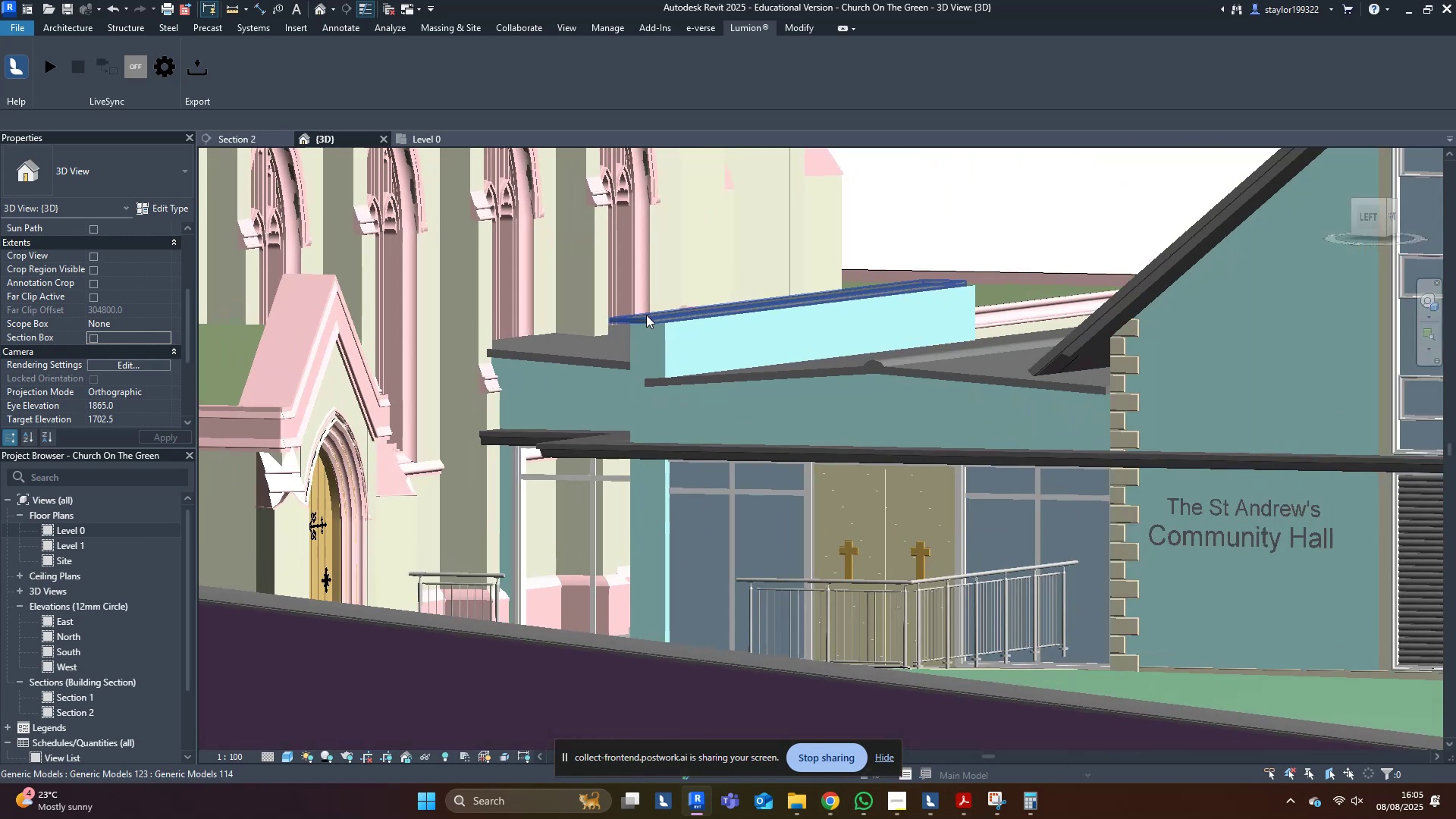 
left_click([646, 315])
 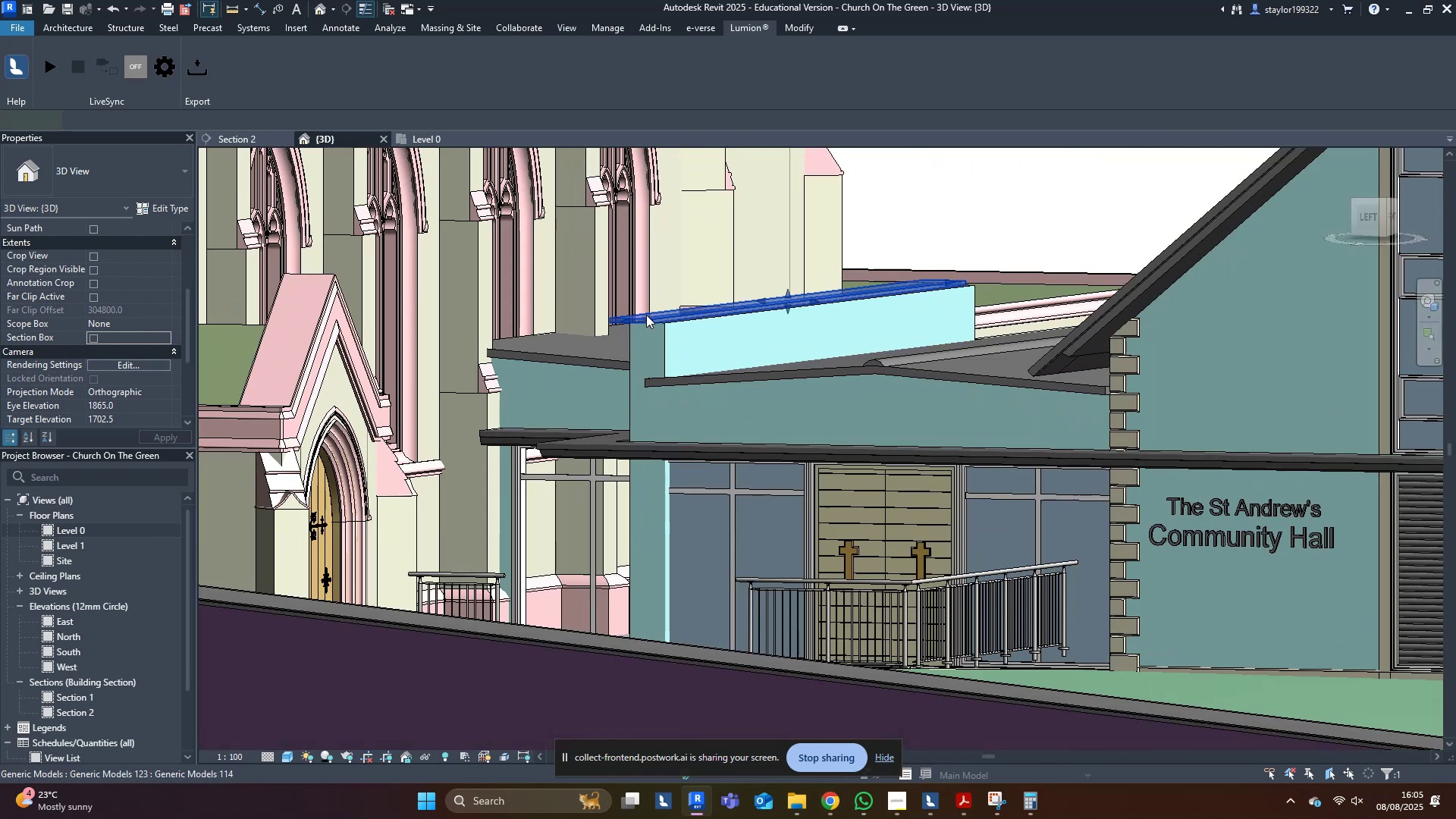 
hold_key(key=ShiftLeft, duration=0.63)
 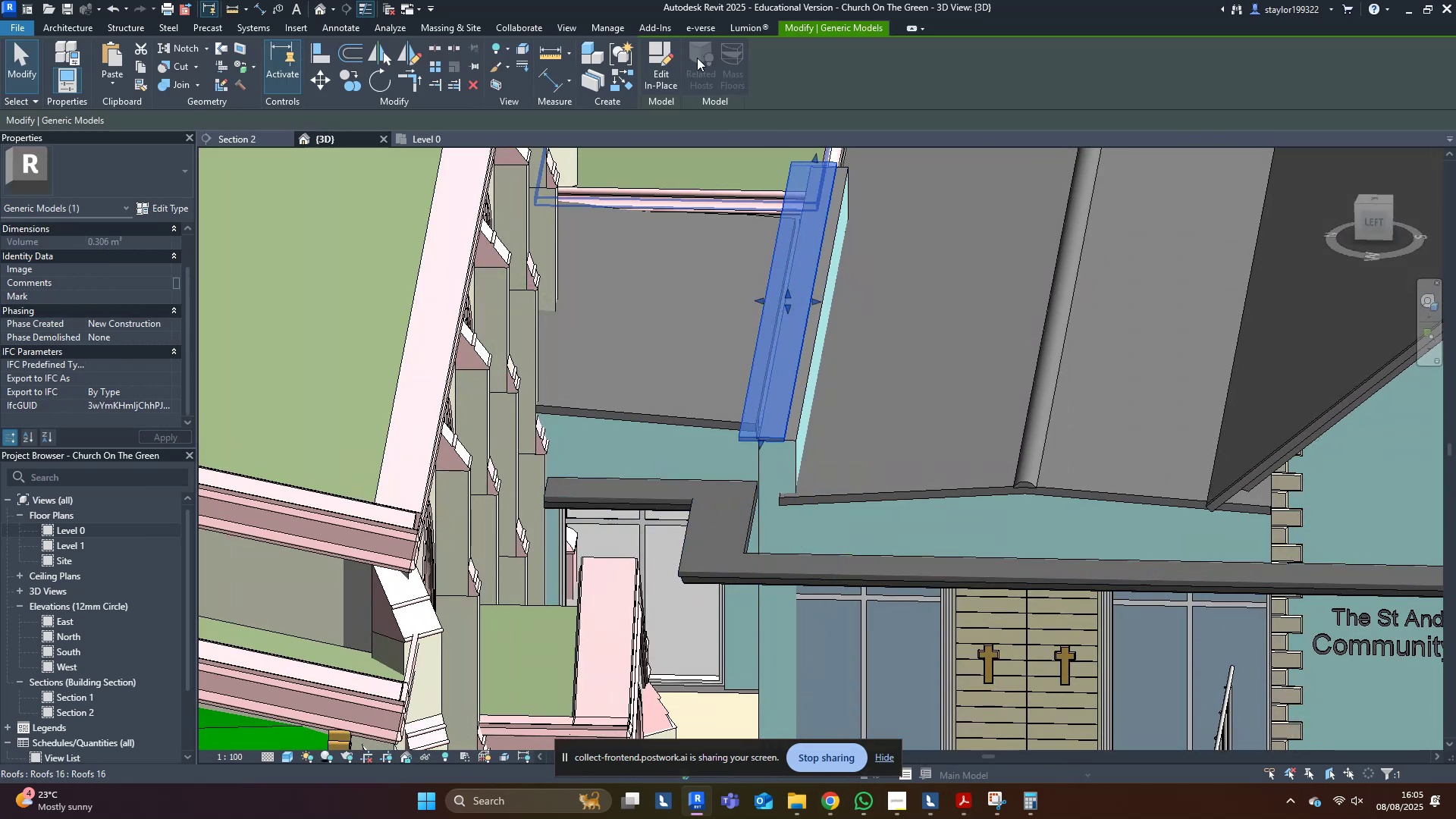 
left_click([659, 71])
 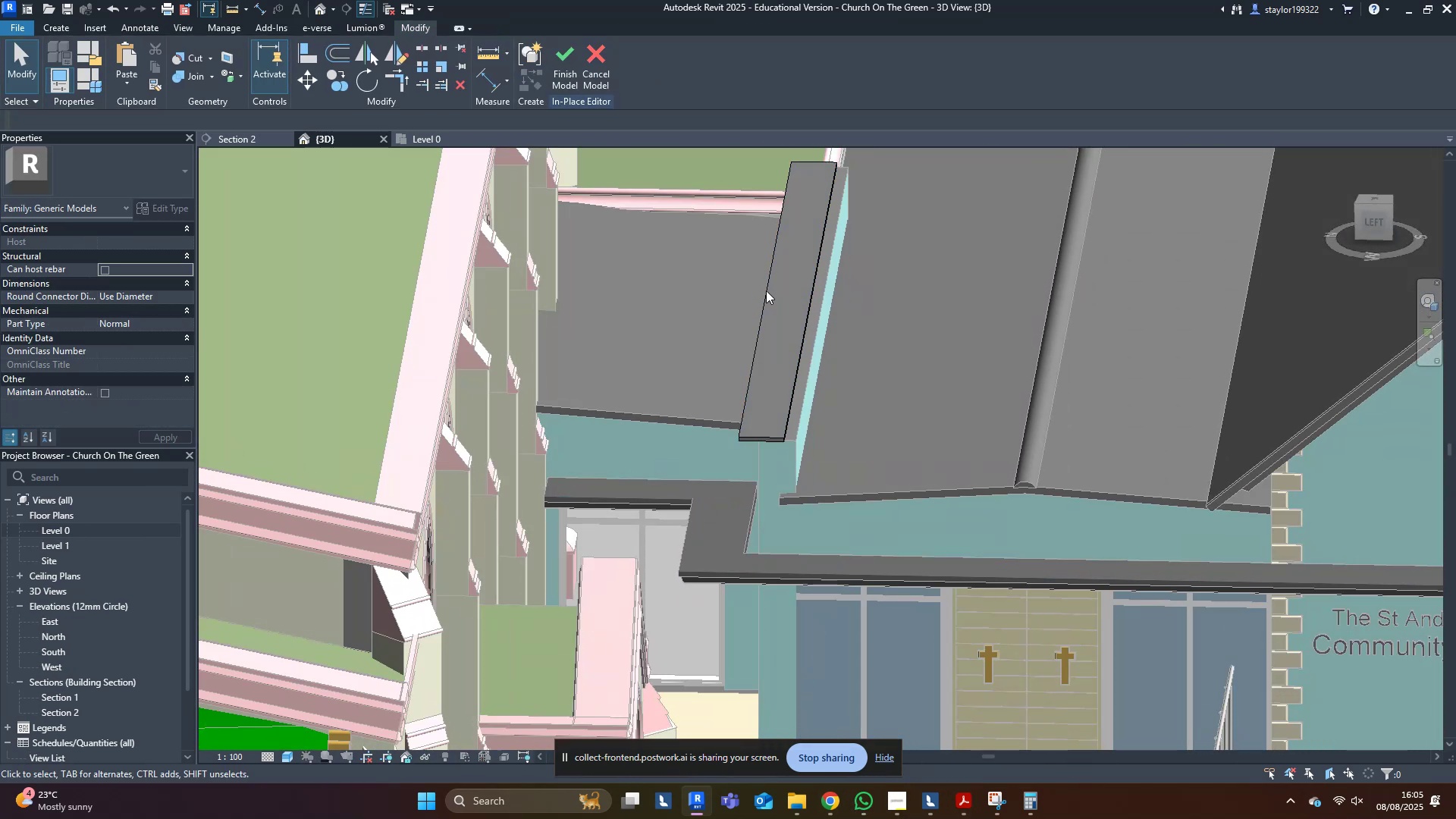 
scroll: coordinate [791, 475], scroll_direction: down, amount: 5.0
 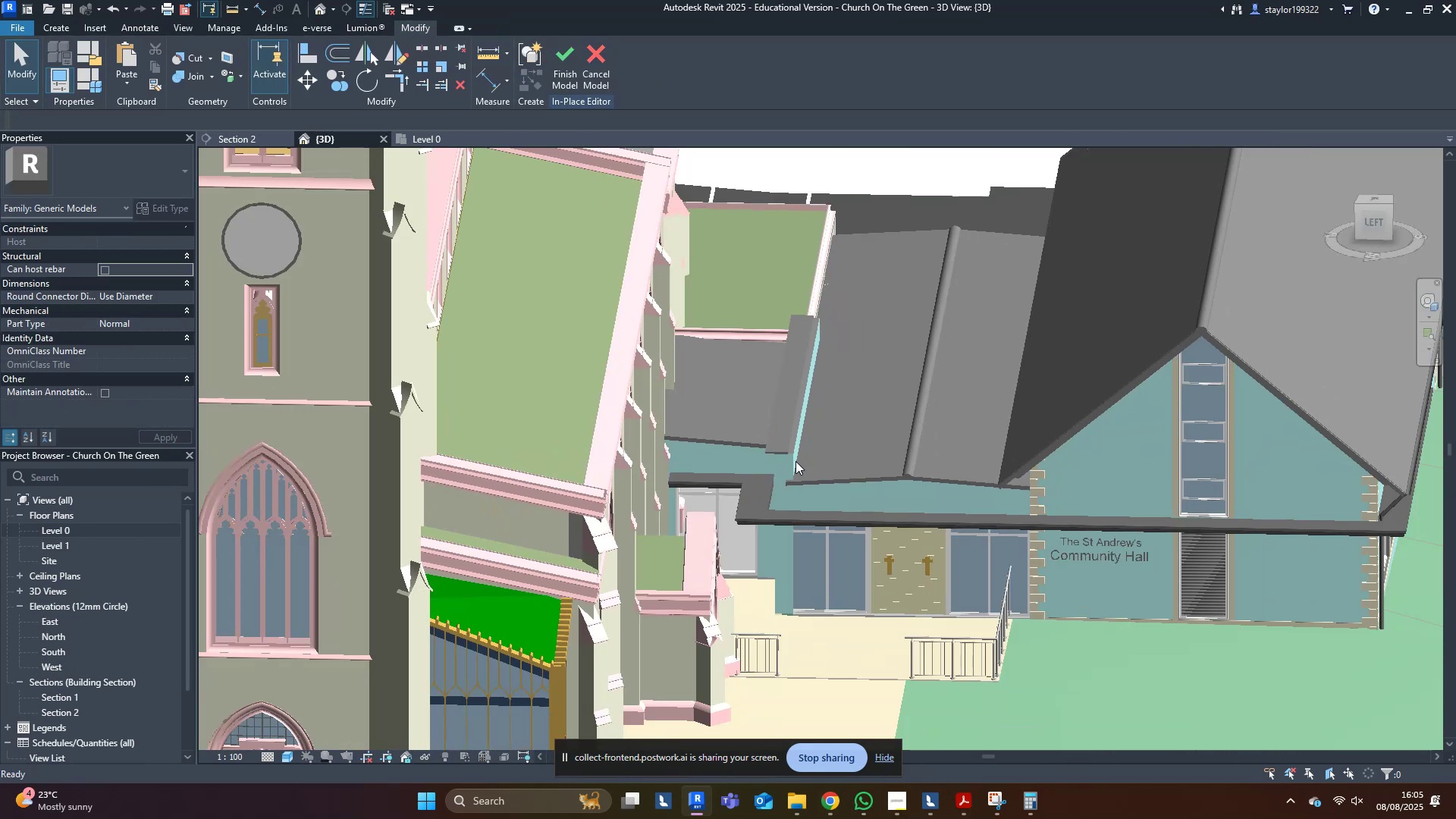 
double_click([795, 461])
 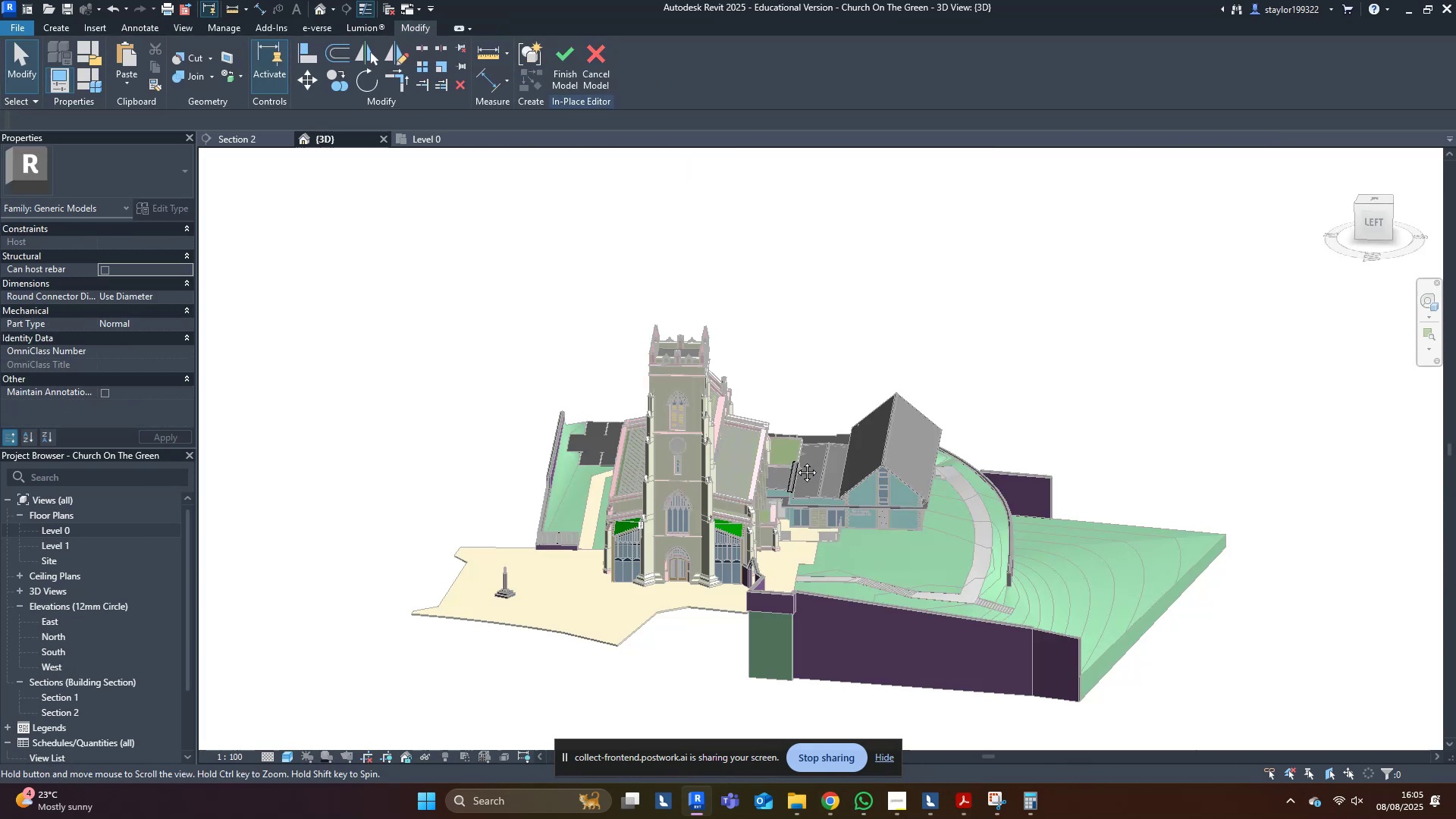 
triple_click([795, 461])
 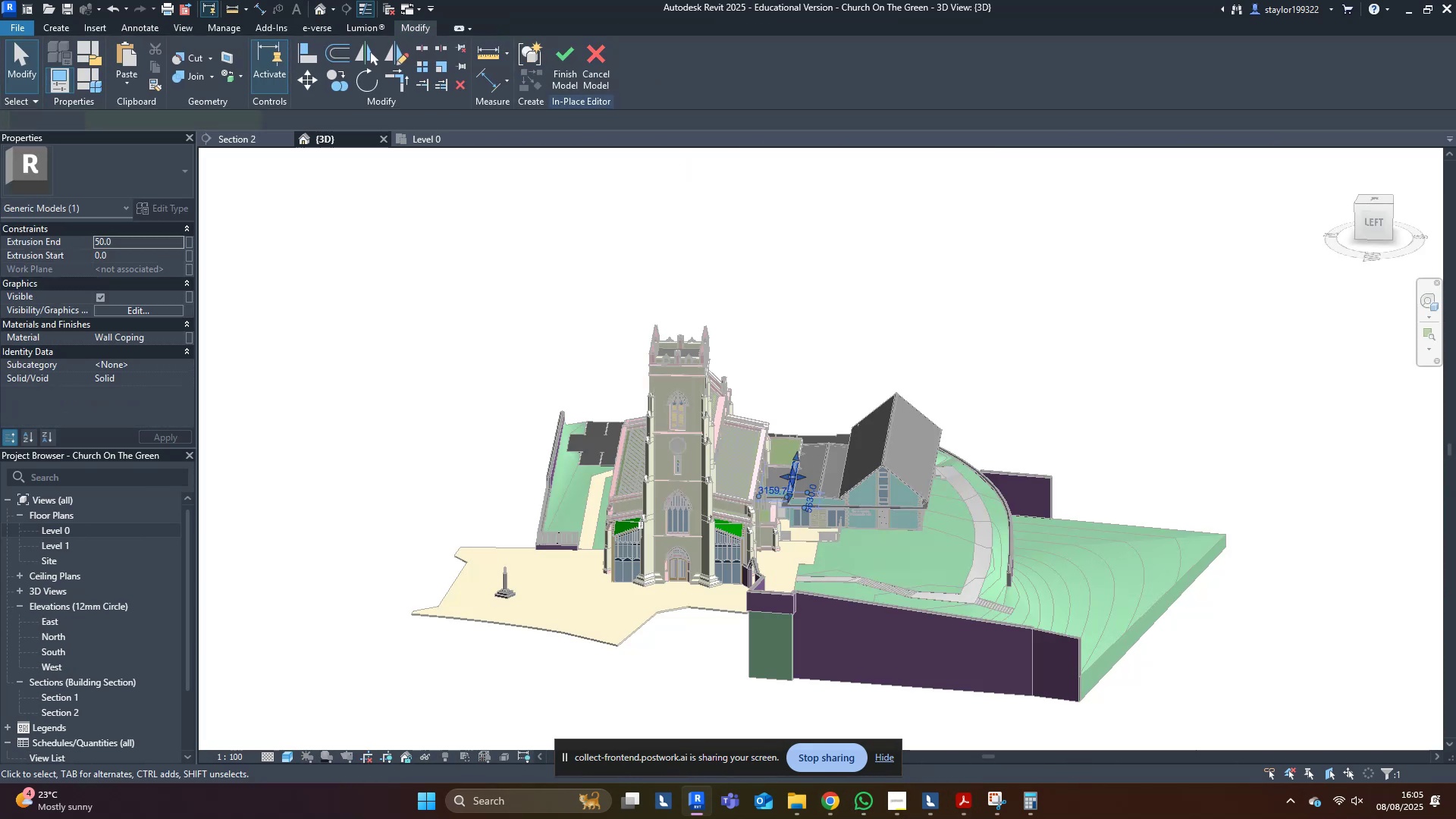 
scroll: coordinate [1112, 468], scroll_direction: up, amount: 13.0
 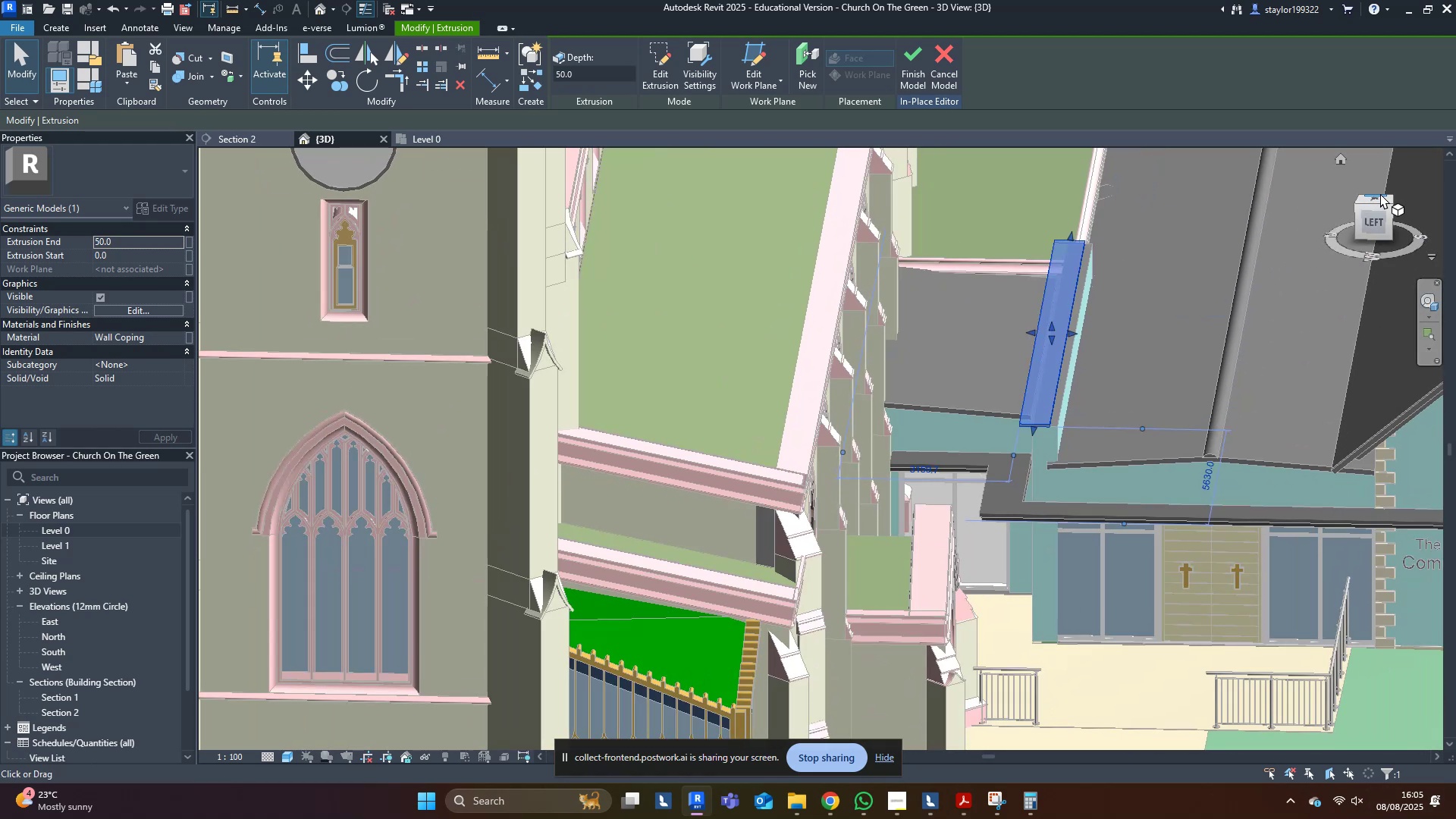 
left_click([1379, 199])
 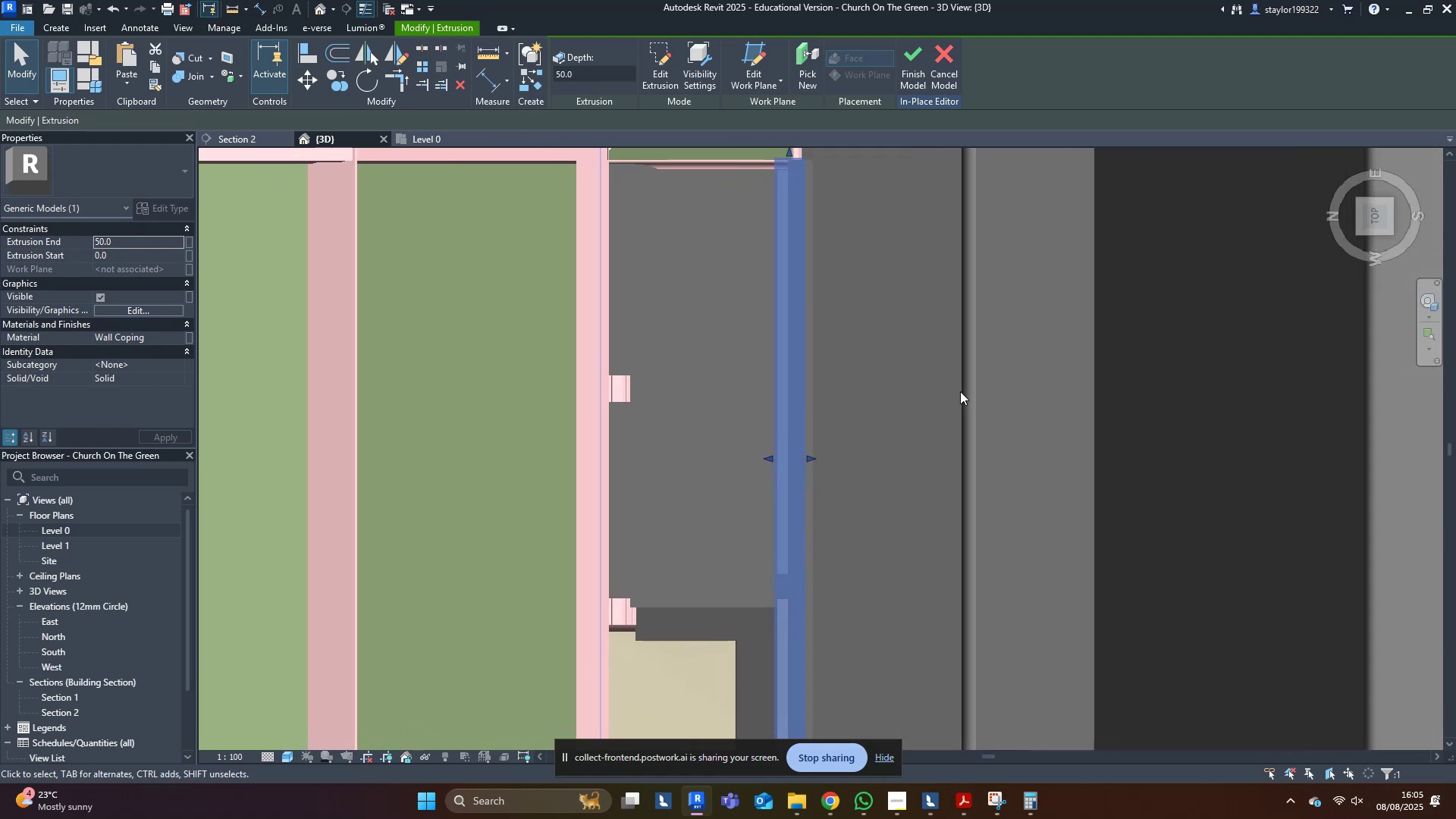 
scroll: coordinate [817, 262], scroll_direction: up, amount: 3.0
 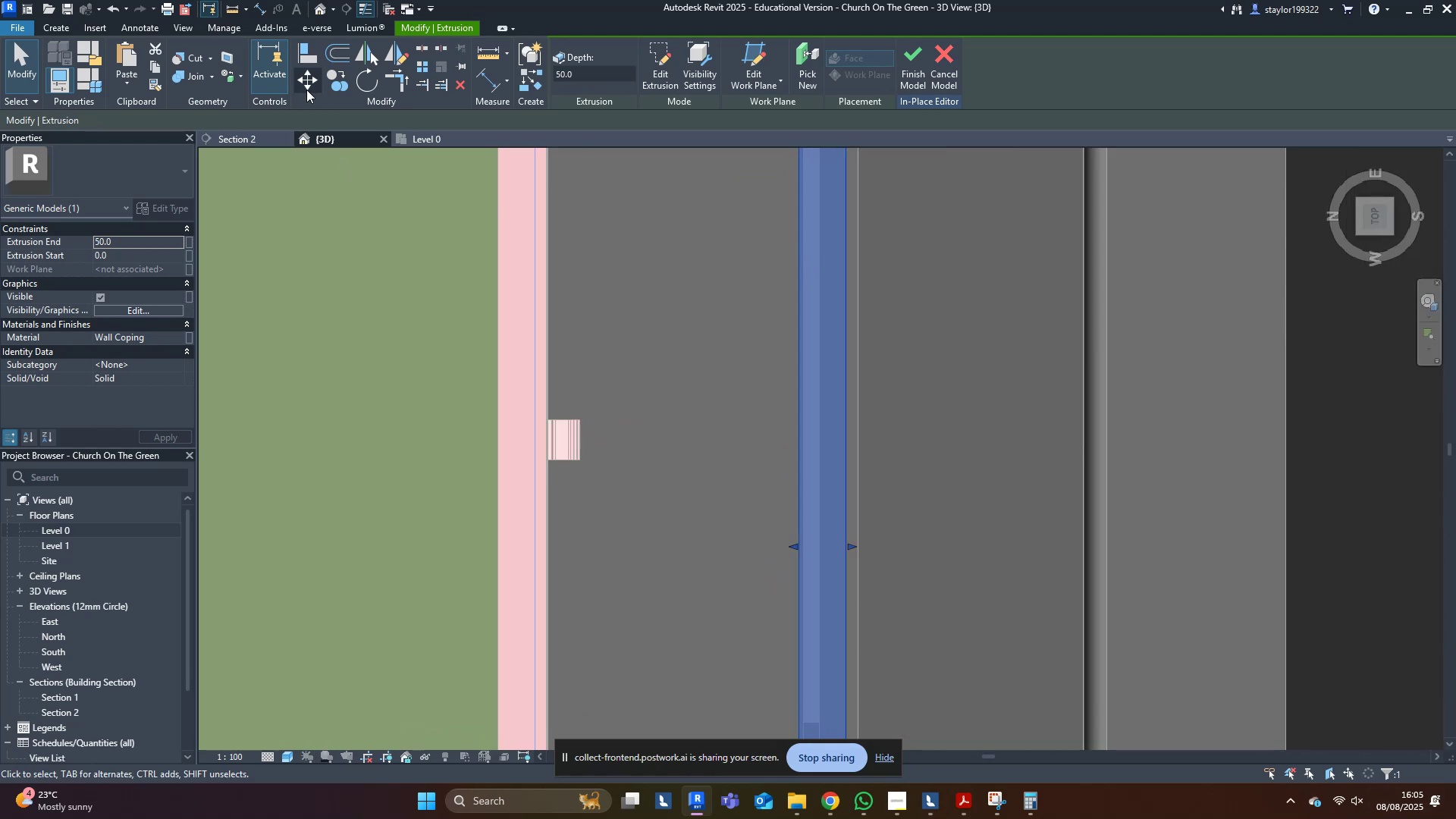 
left_click([306, 72])
 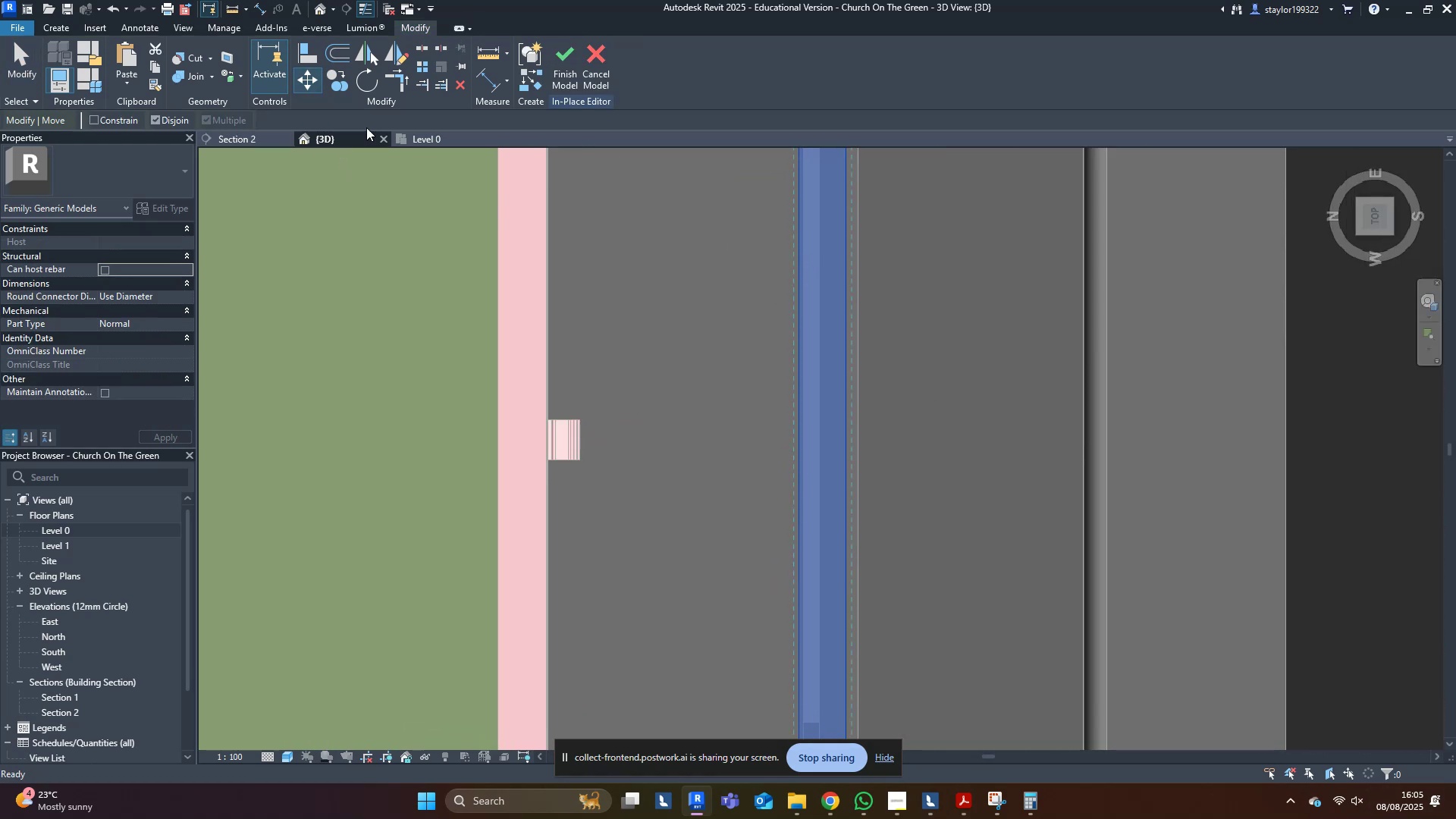 
scroll: coordinate [934, 513], scroll_direction: up, amount: 8.0
 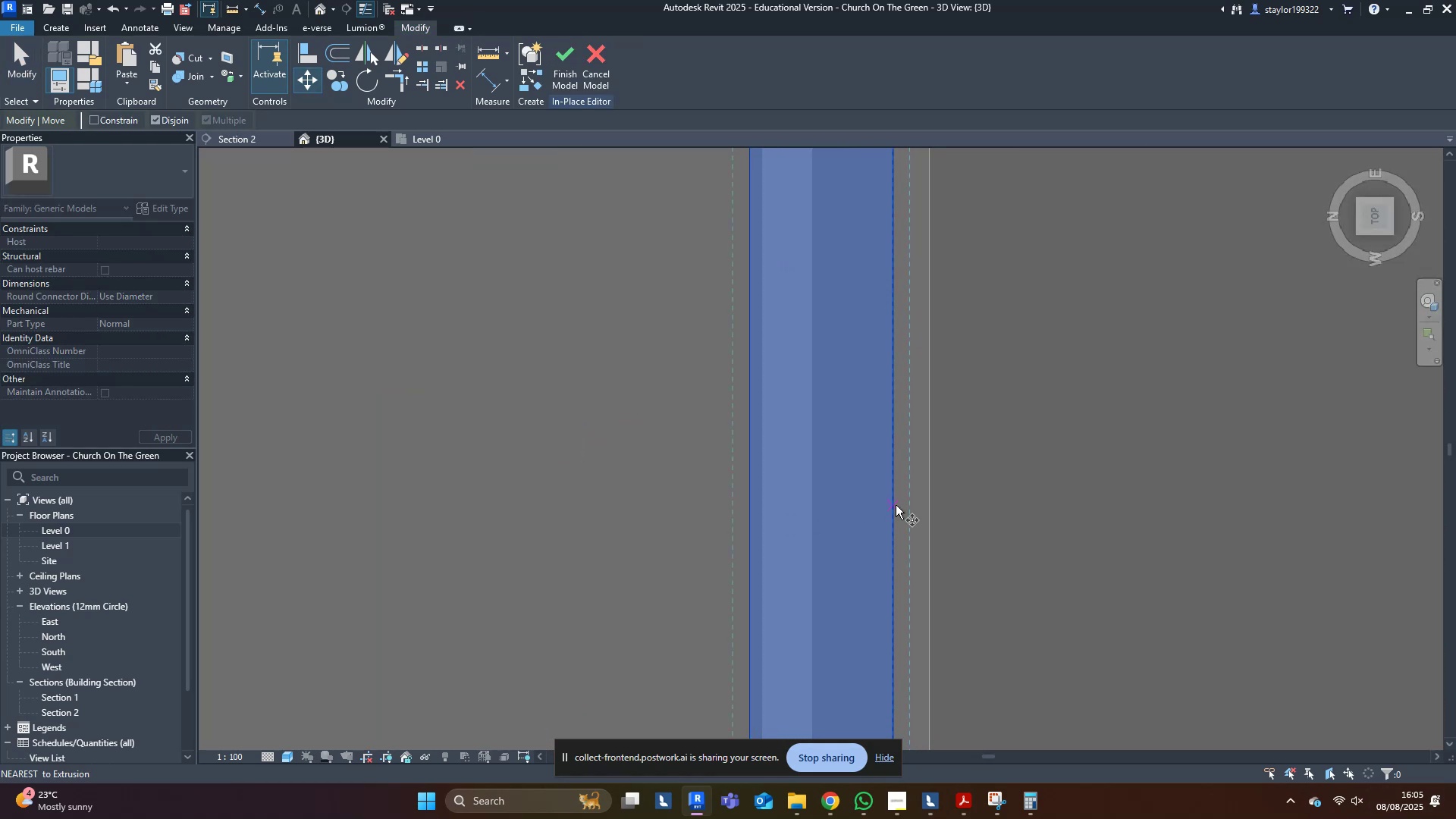 
left_click([896, 505])
 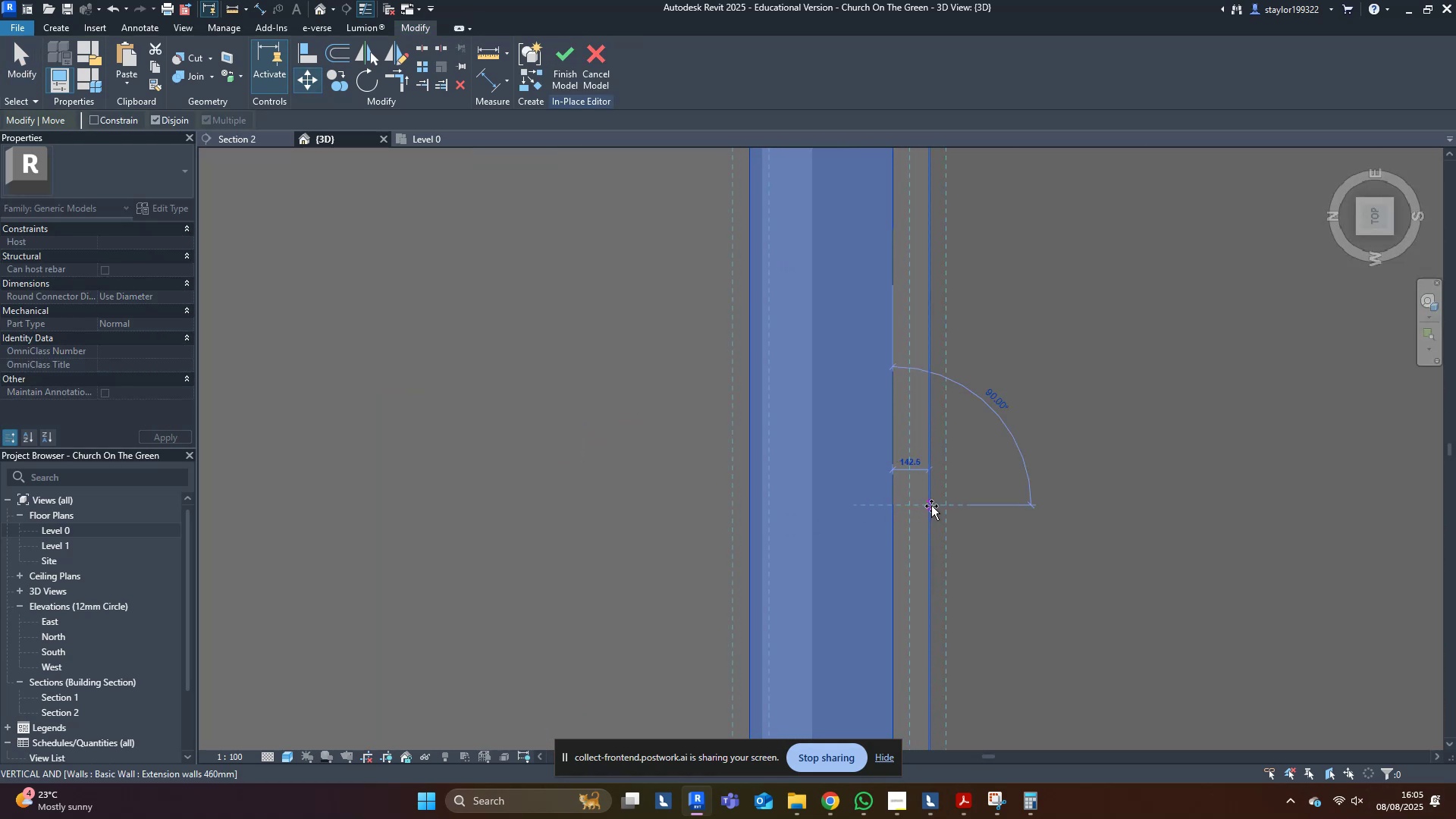 
left_click([931, 506])
 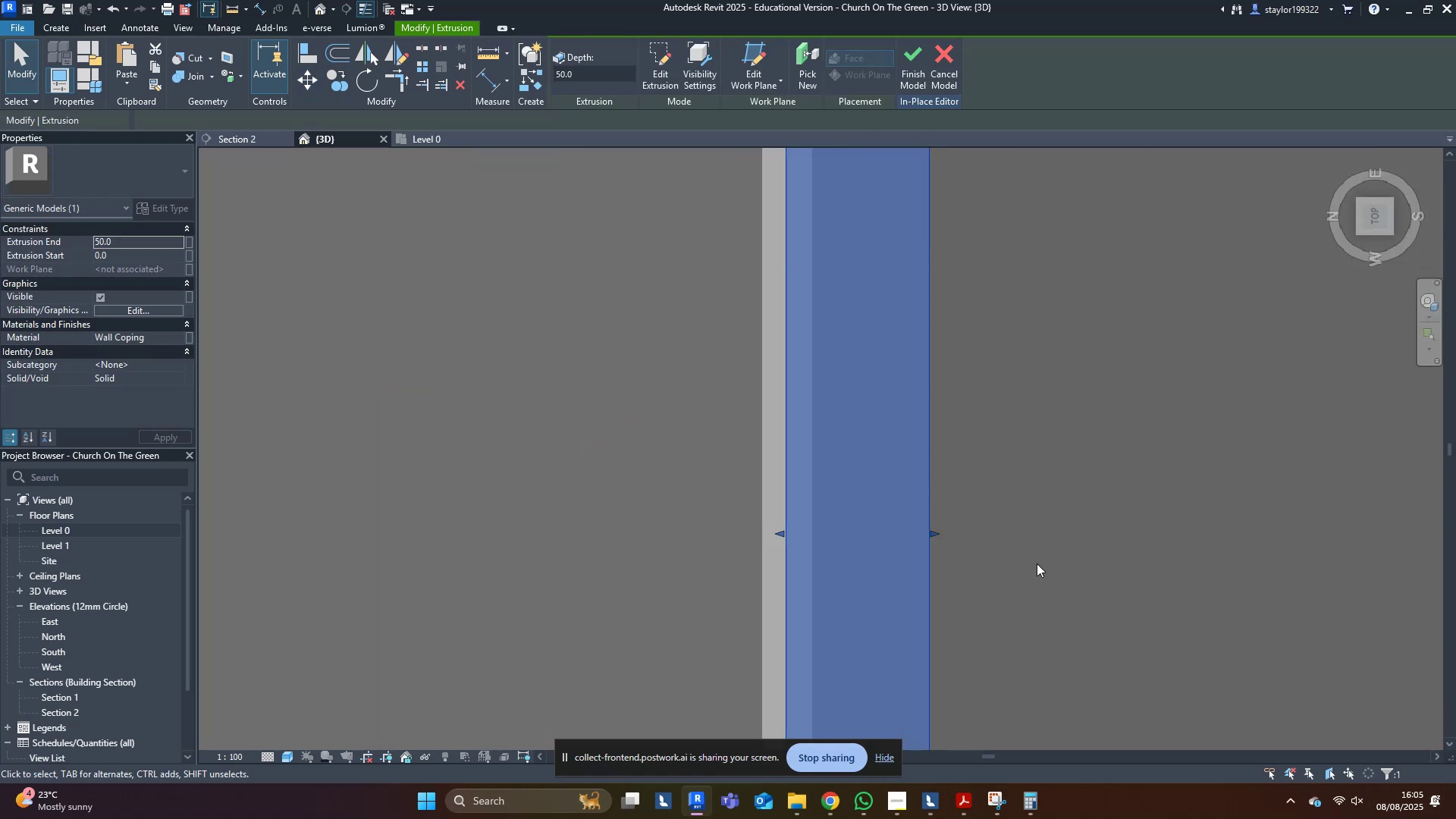 
key(ArrowRight)
 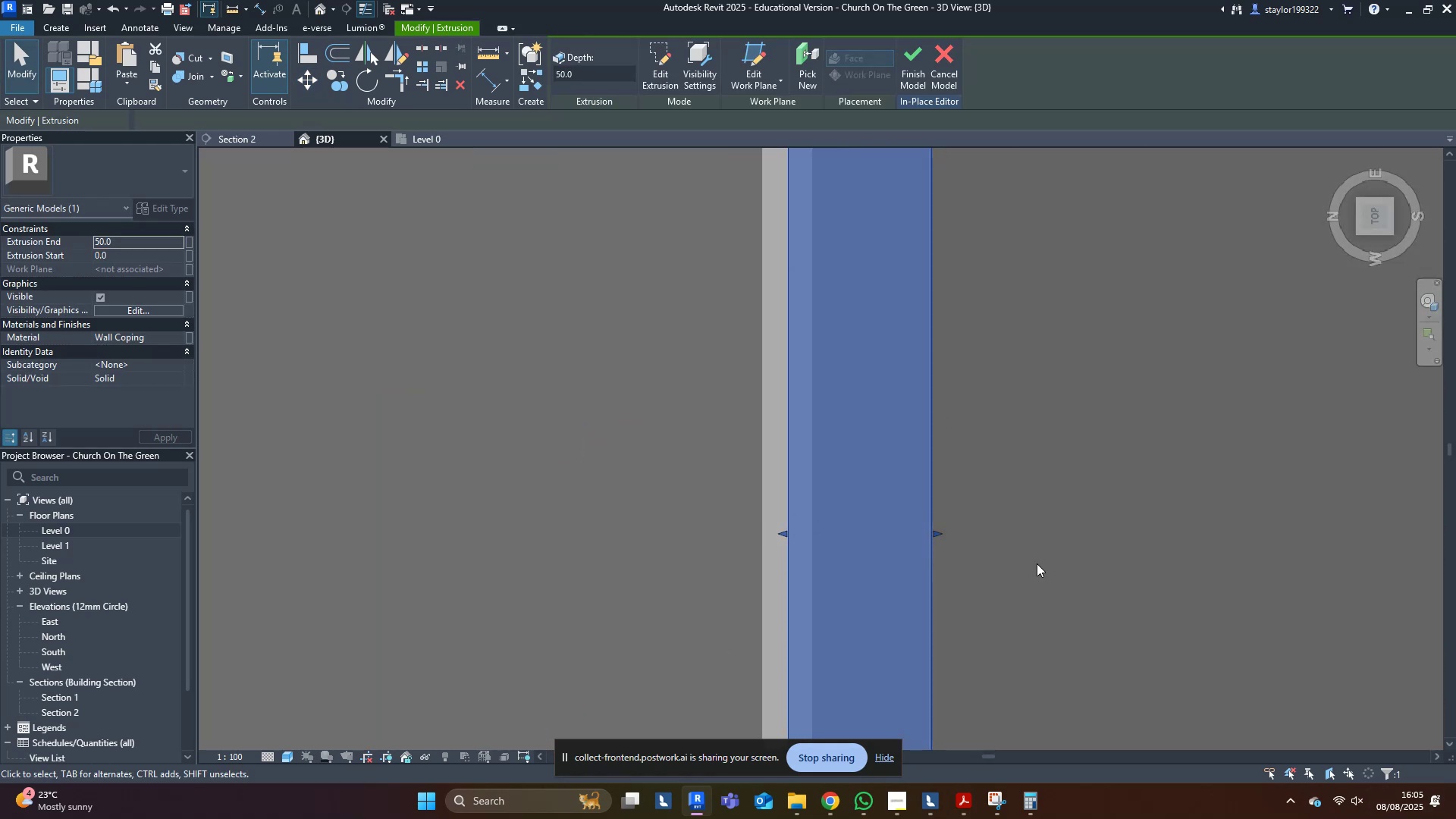 
type(wfsd)
 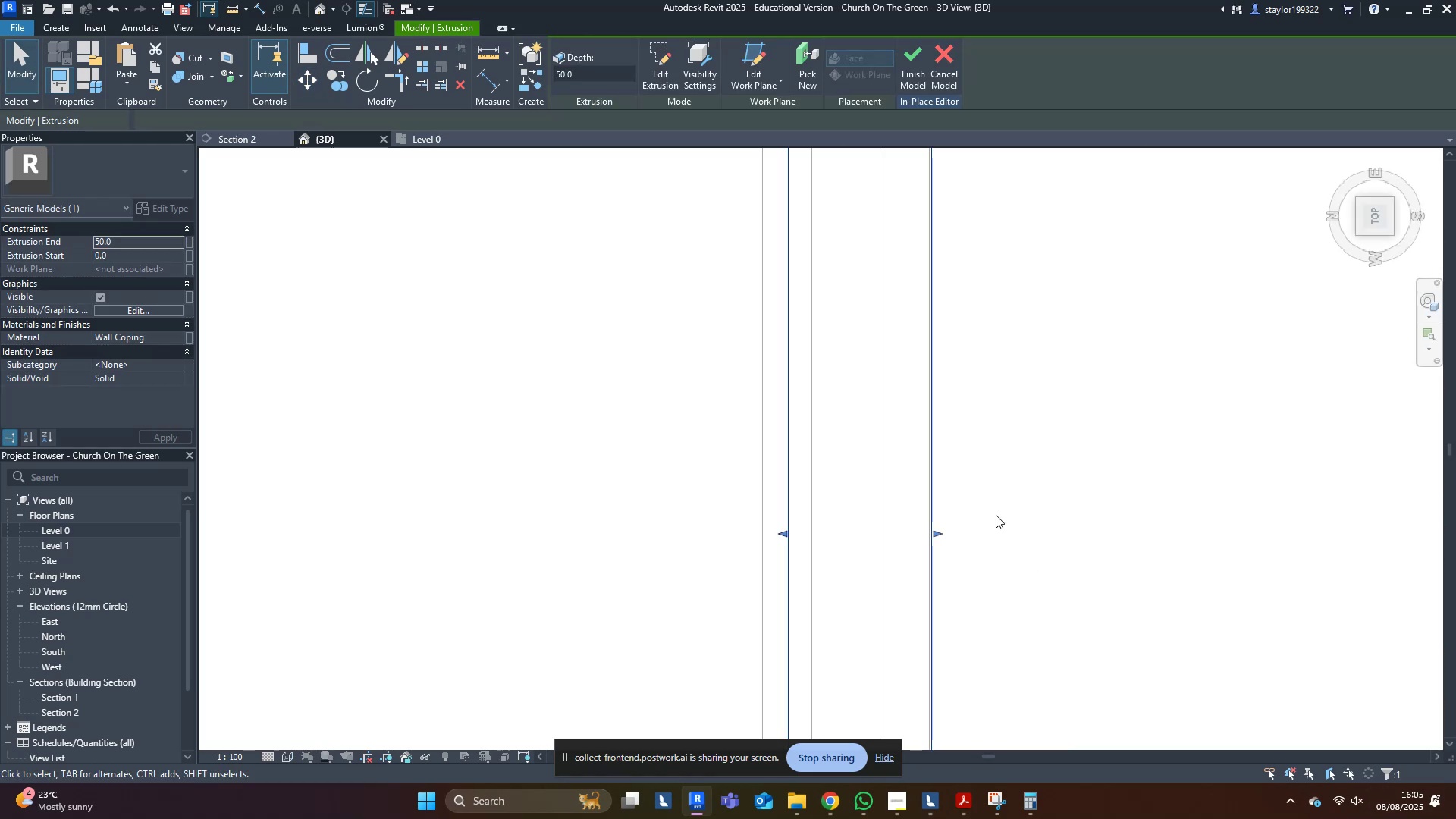 
scroll: coordinate [949, 533], scroll_direction: up, amount: 2.0
 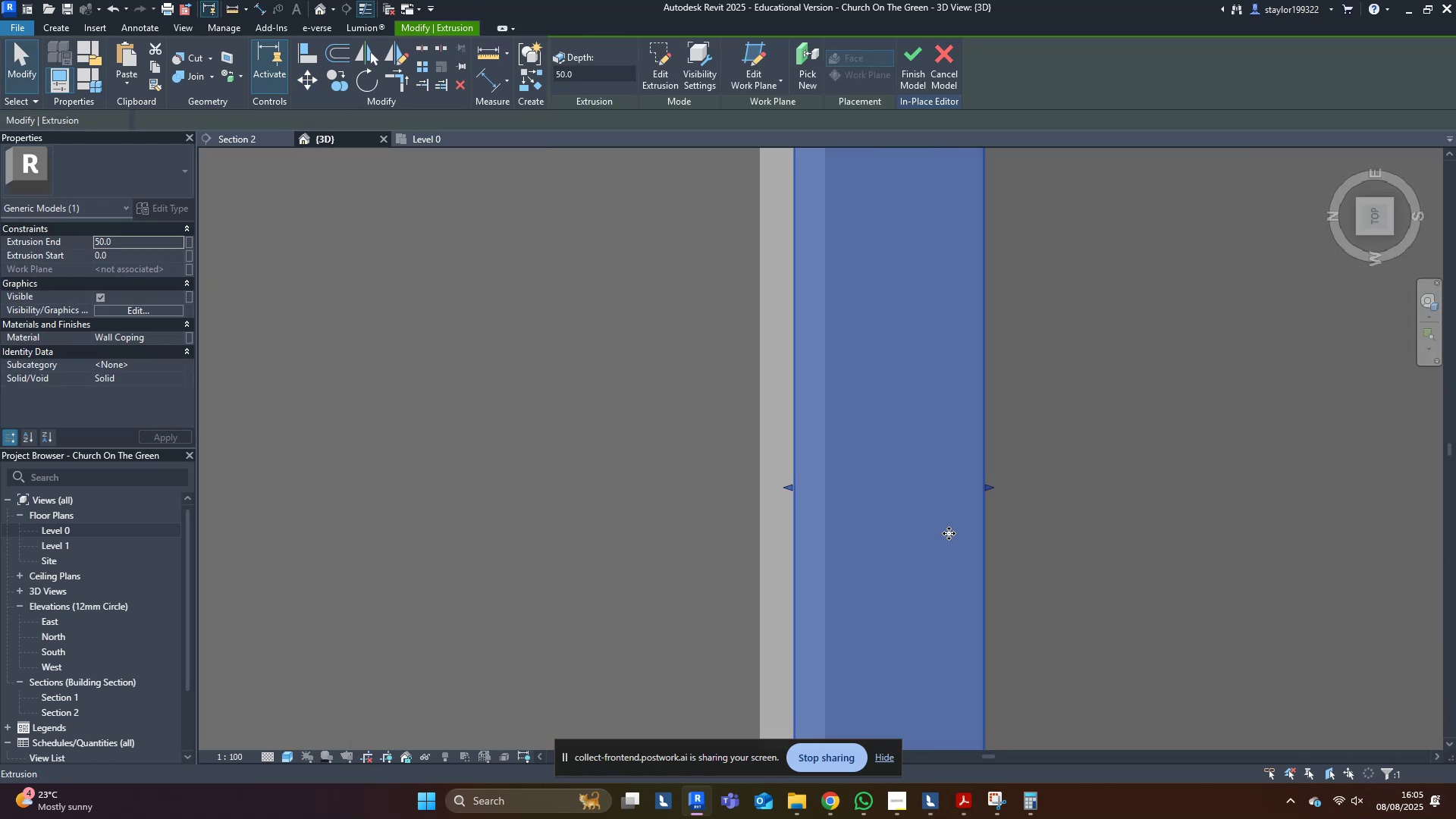 
key(ArrowRight)
 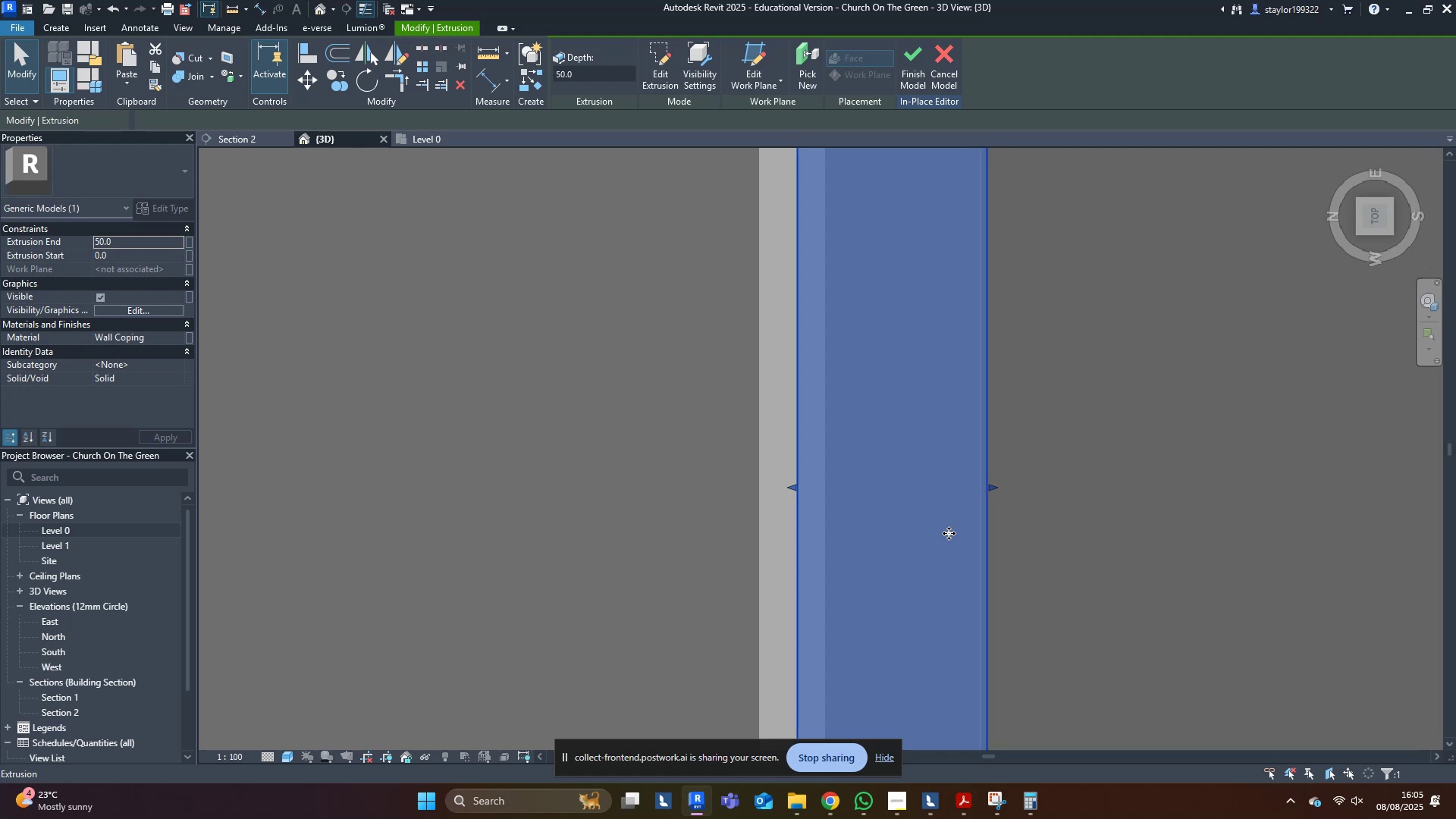 
key(ArrowRight)
 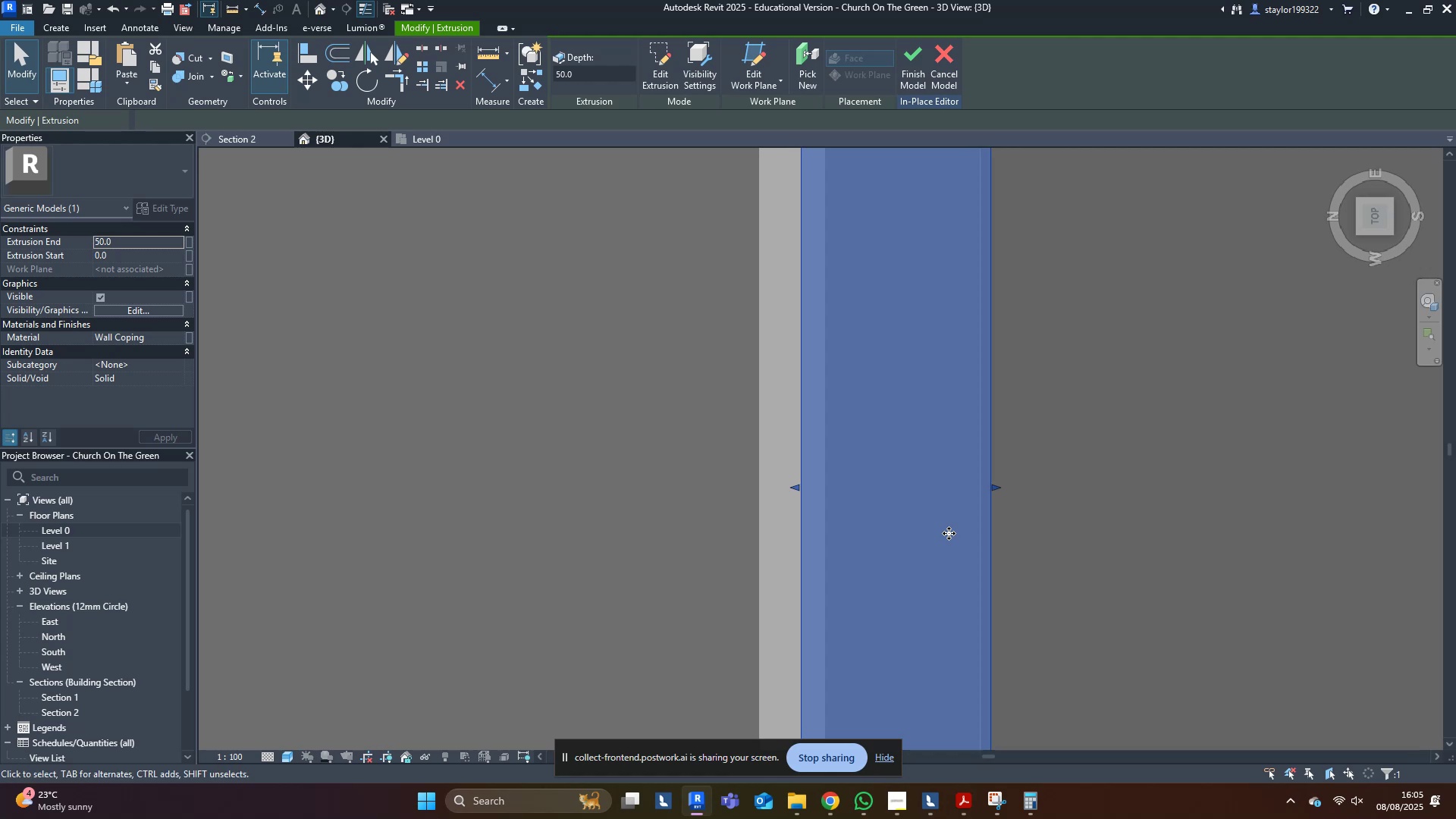 
key(ArrowRight)
 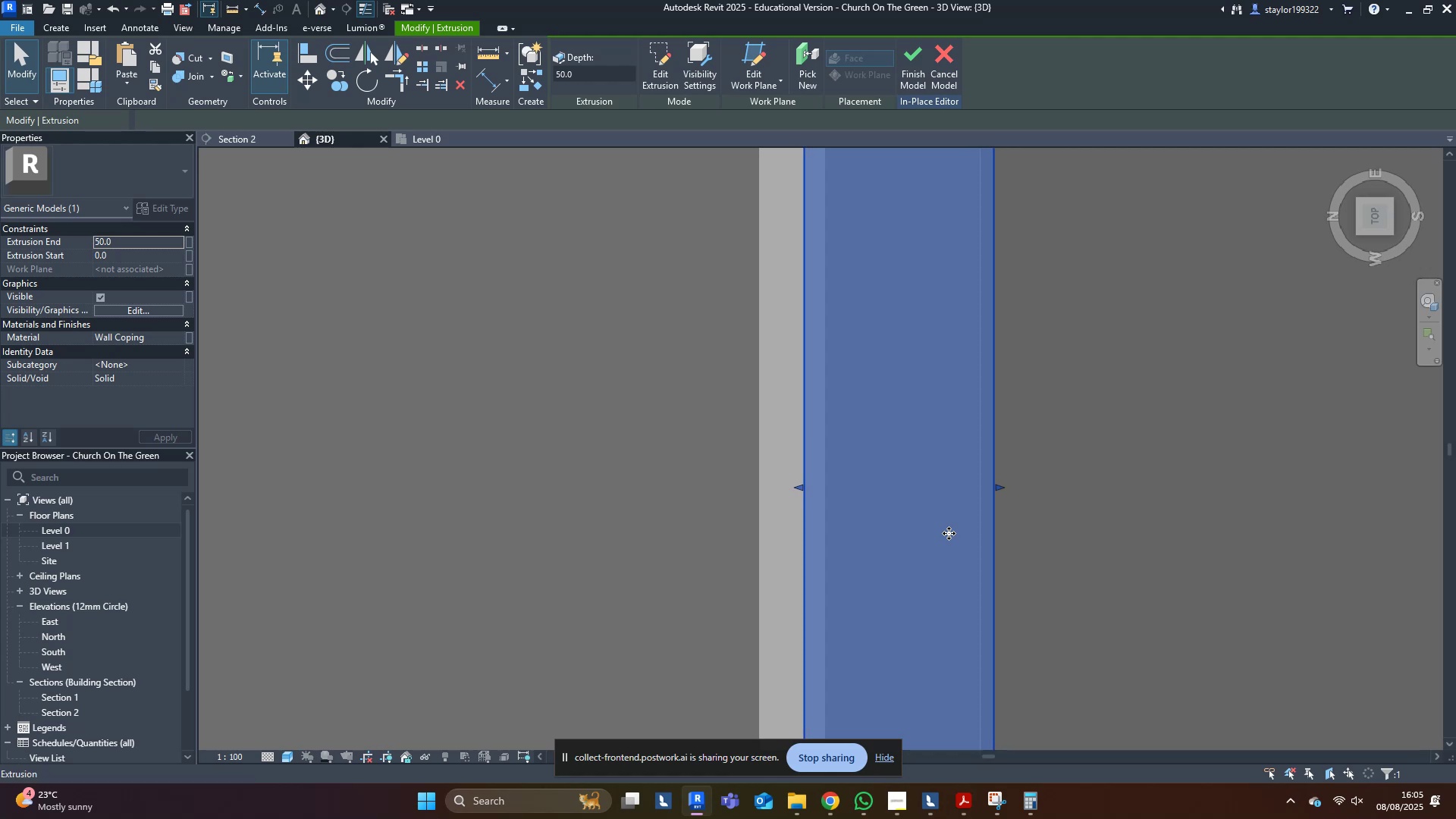 
key(ArrowRight)
 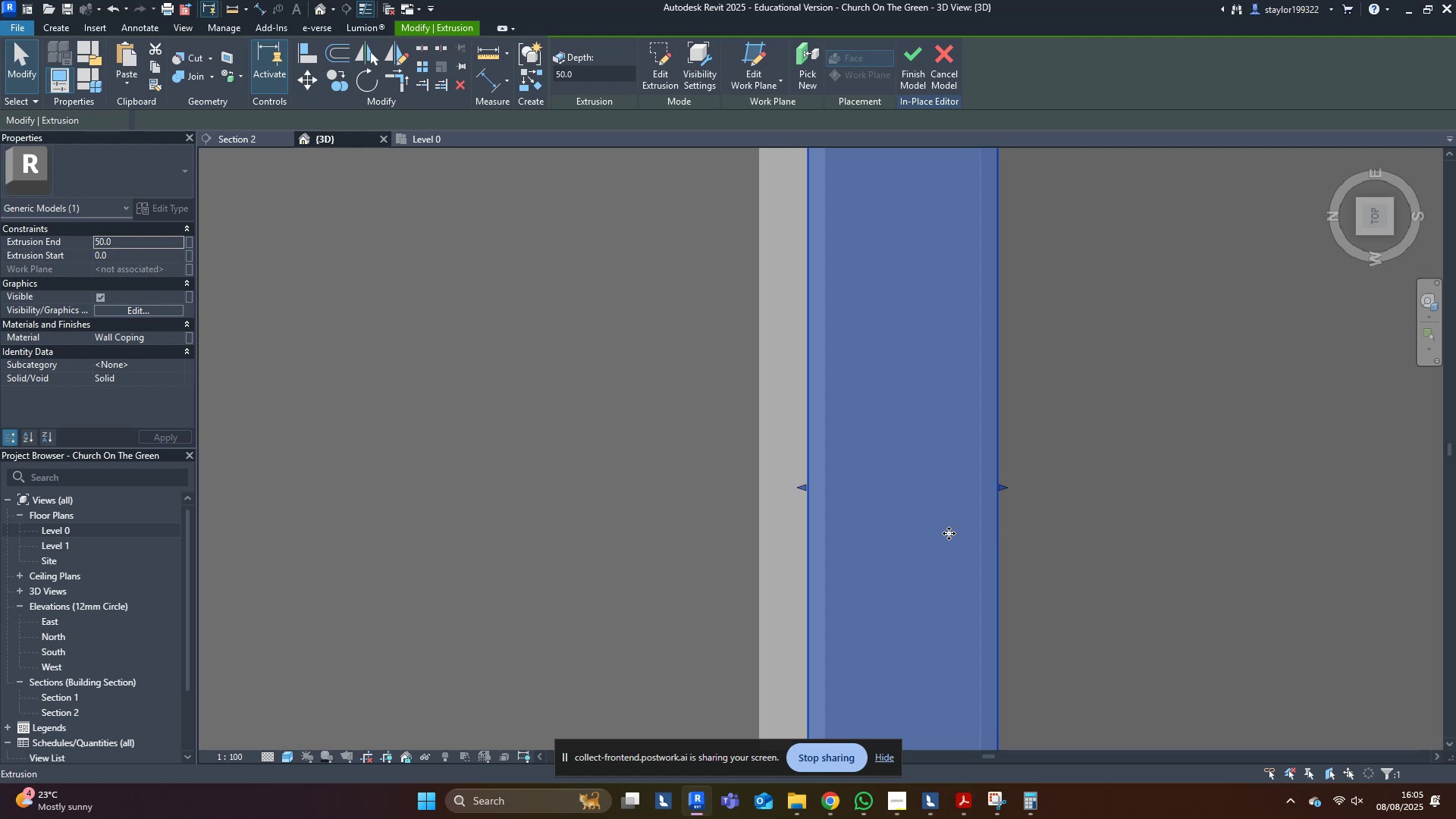 
scroll: coordinate [917, 607], scroll_direction: down, amount: 15.0
 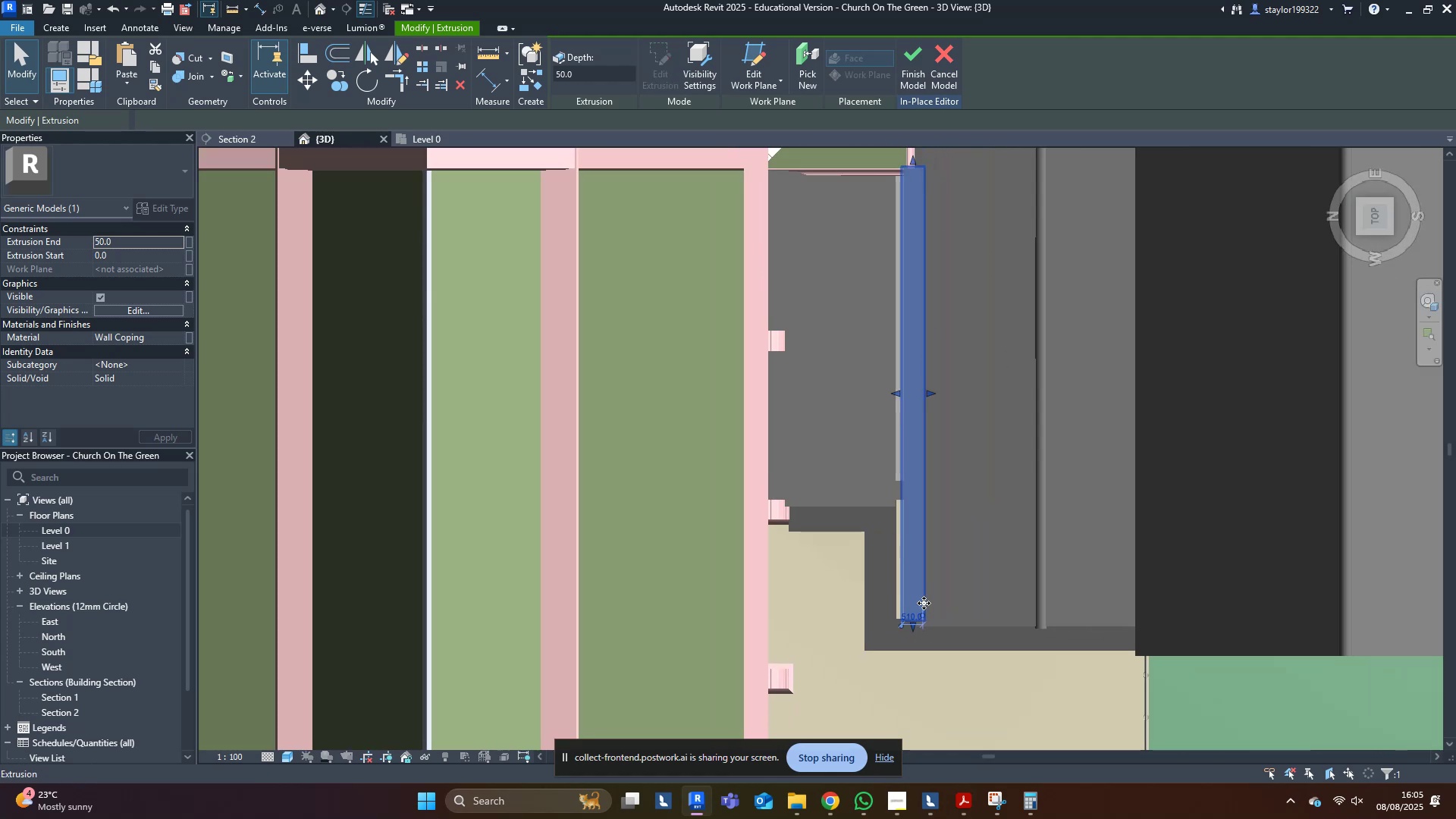 
hold_key(key=ShiftLeft, duration=0.48)
 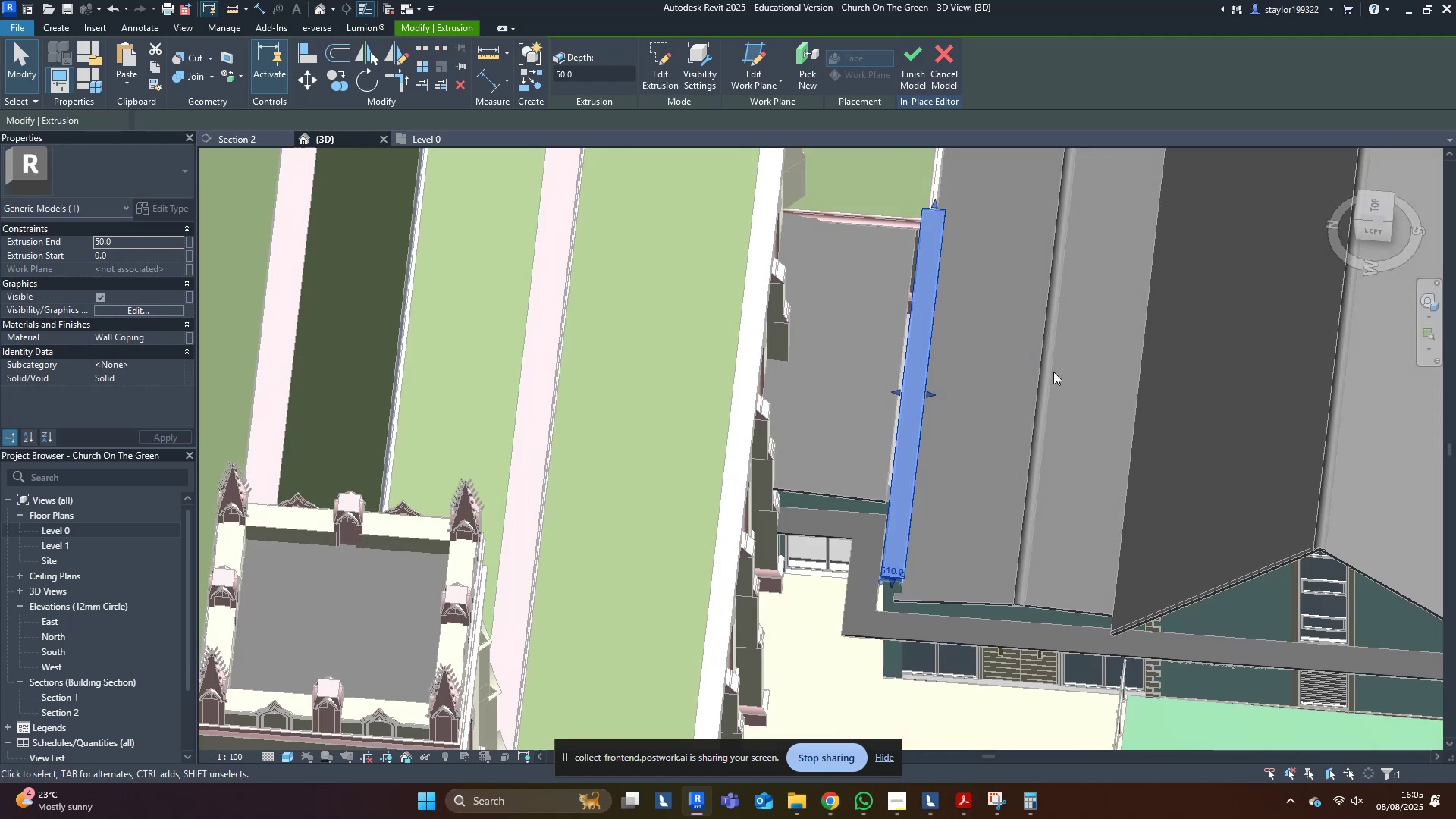 
left_click([1054, 373])
 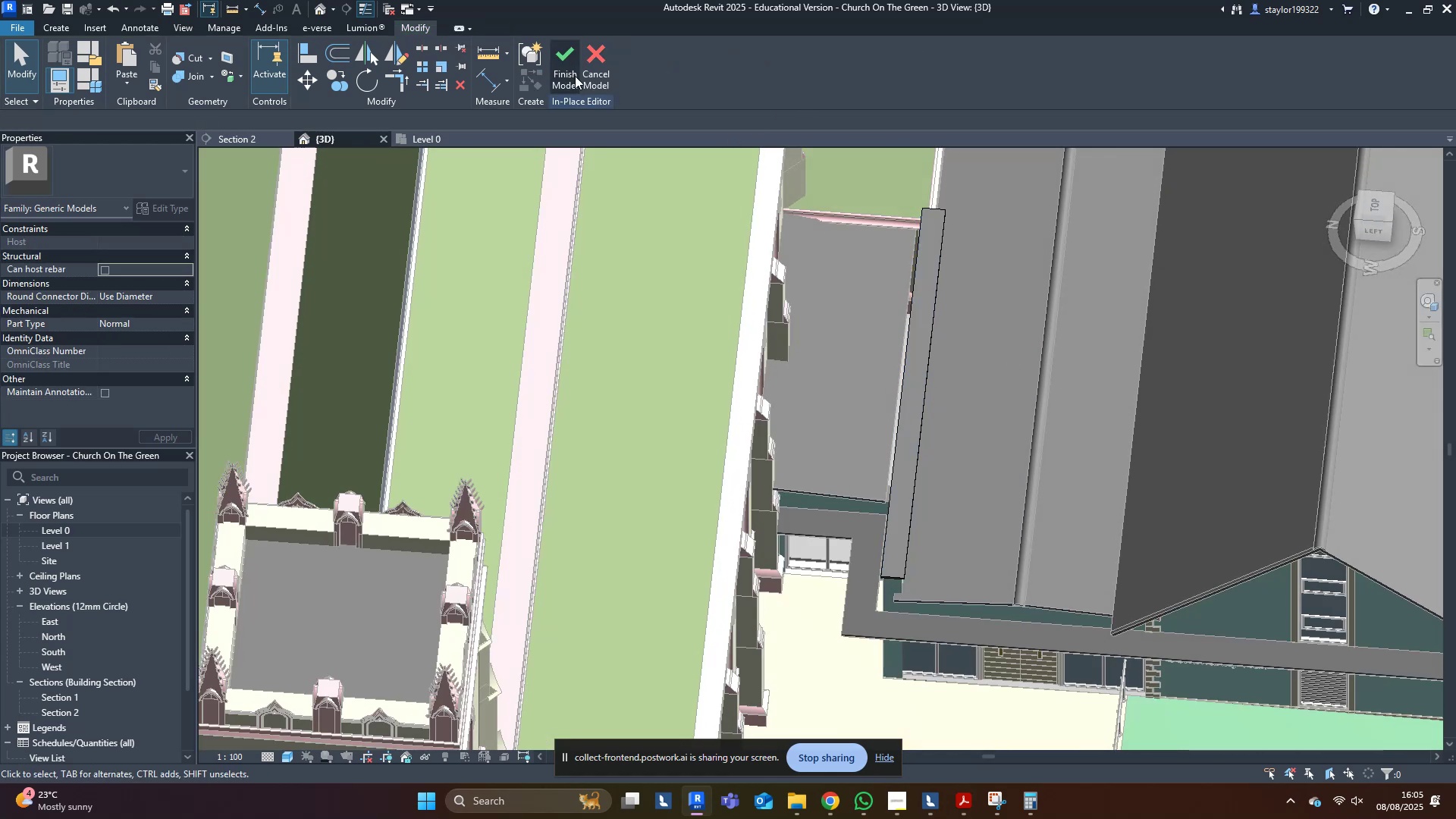 
left_click([566, 73])
 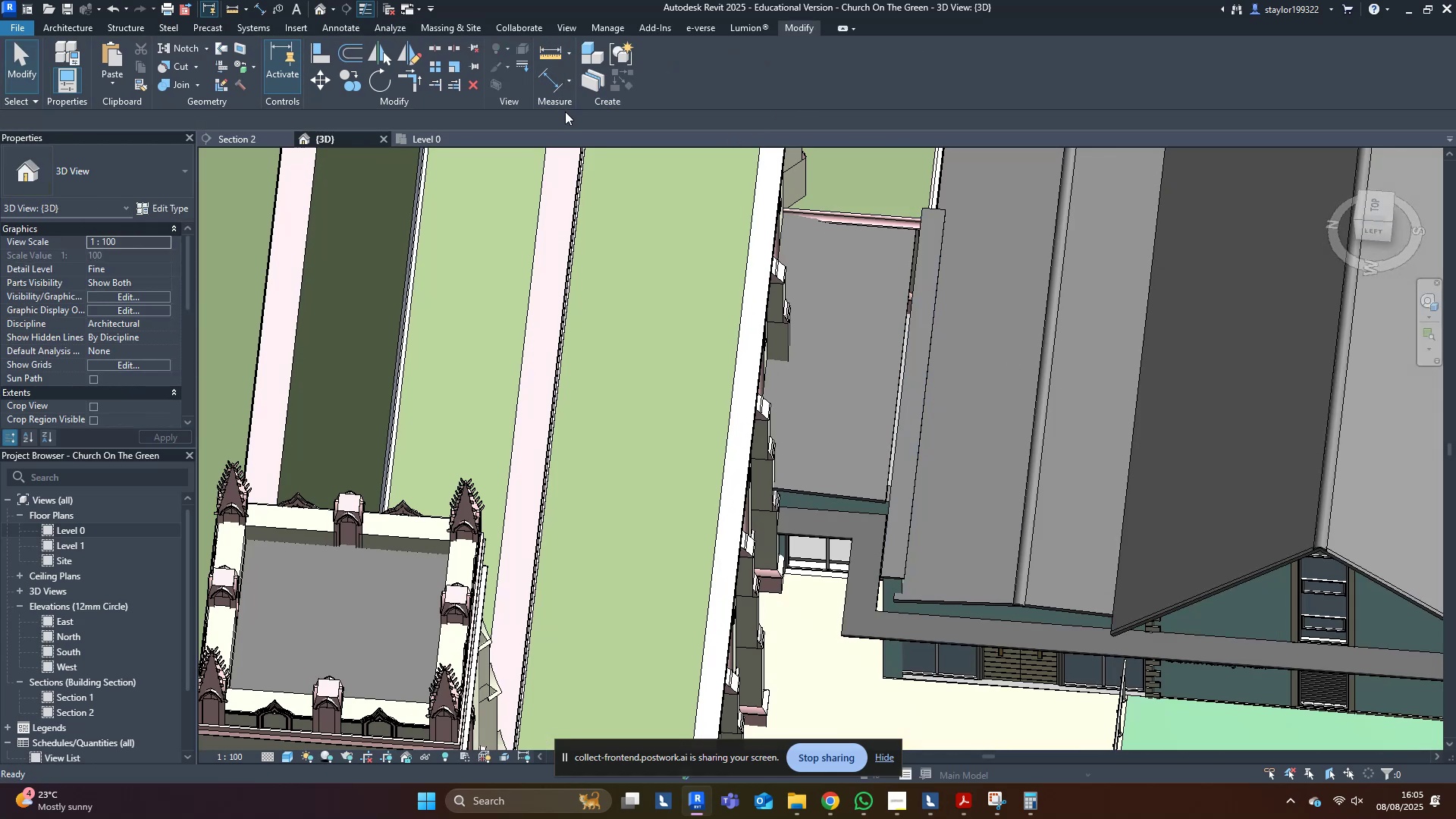 
scroll: coordinate [995, 482], scroll_direction: down, amount: 2.0
 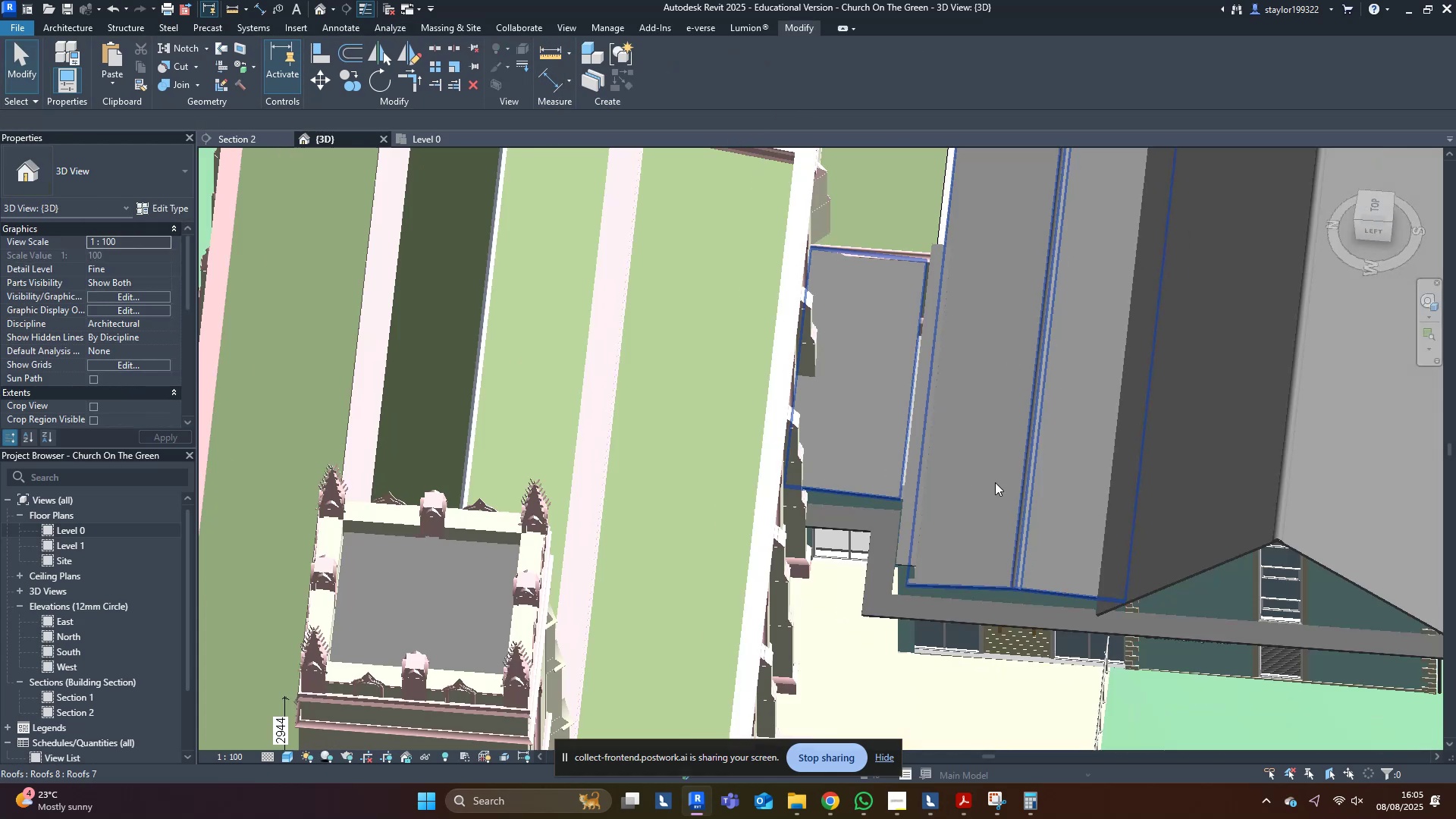 
hold_key(key=ShiftLeft, duration=1.54)
 